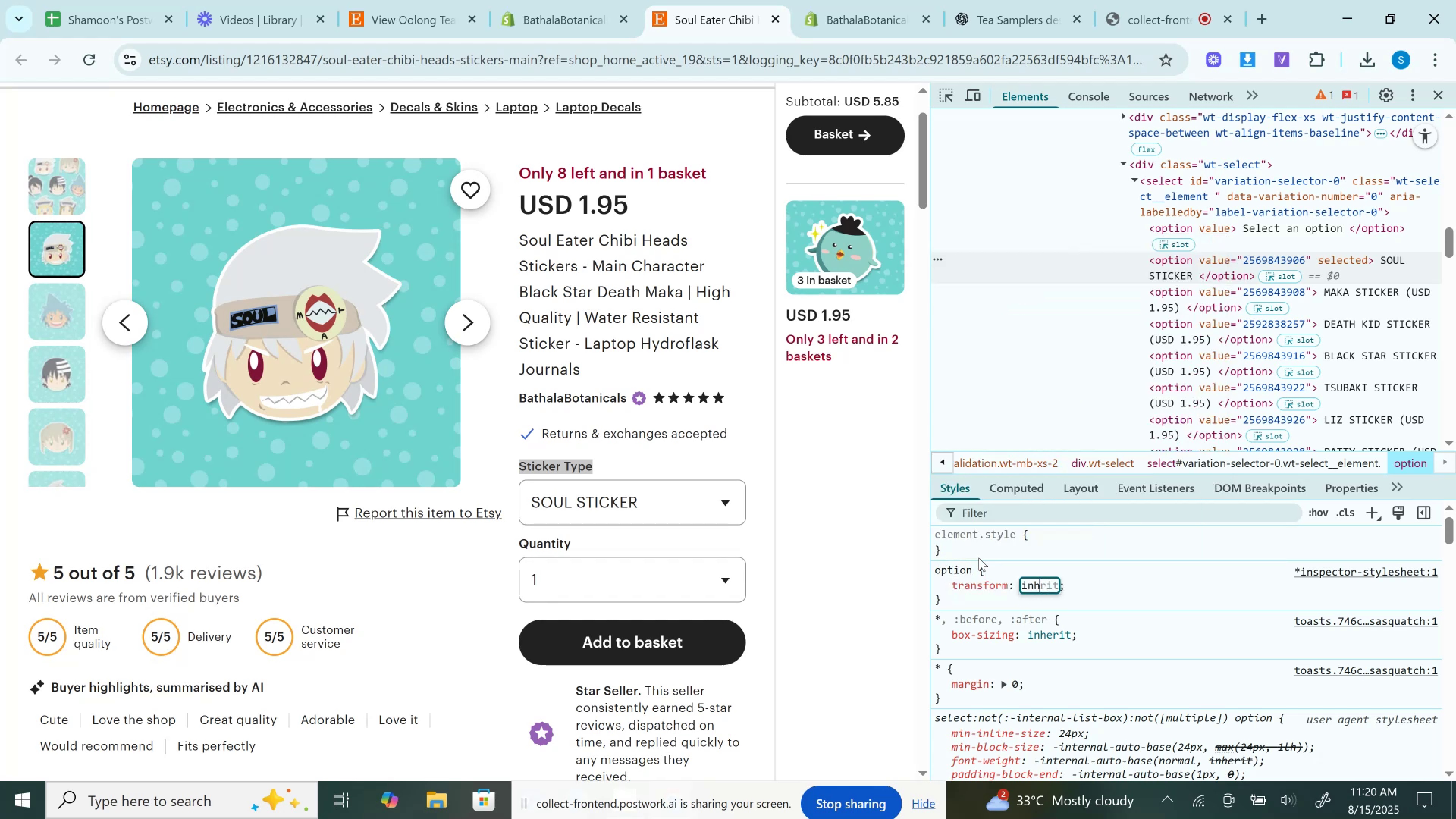 
key(Backspace)
 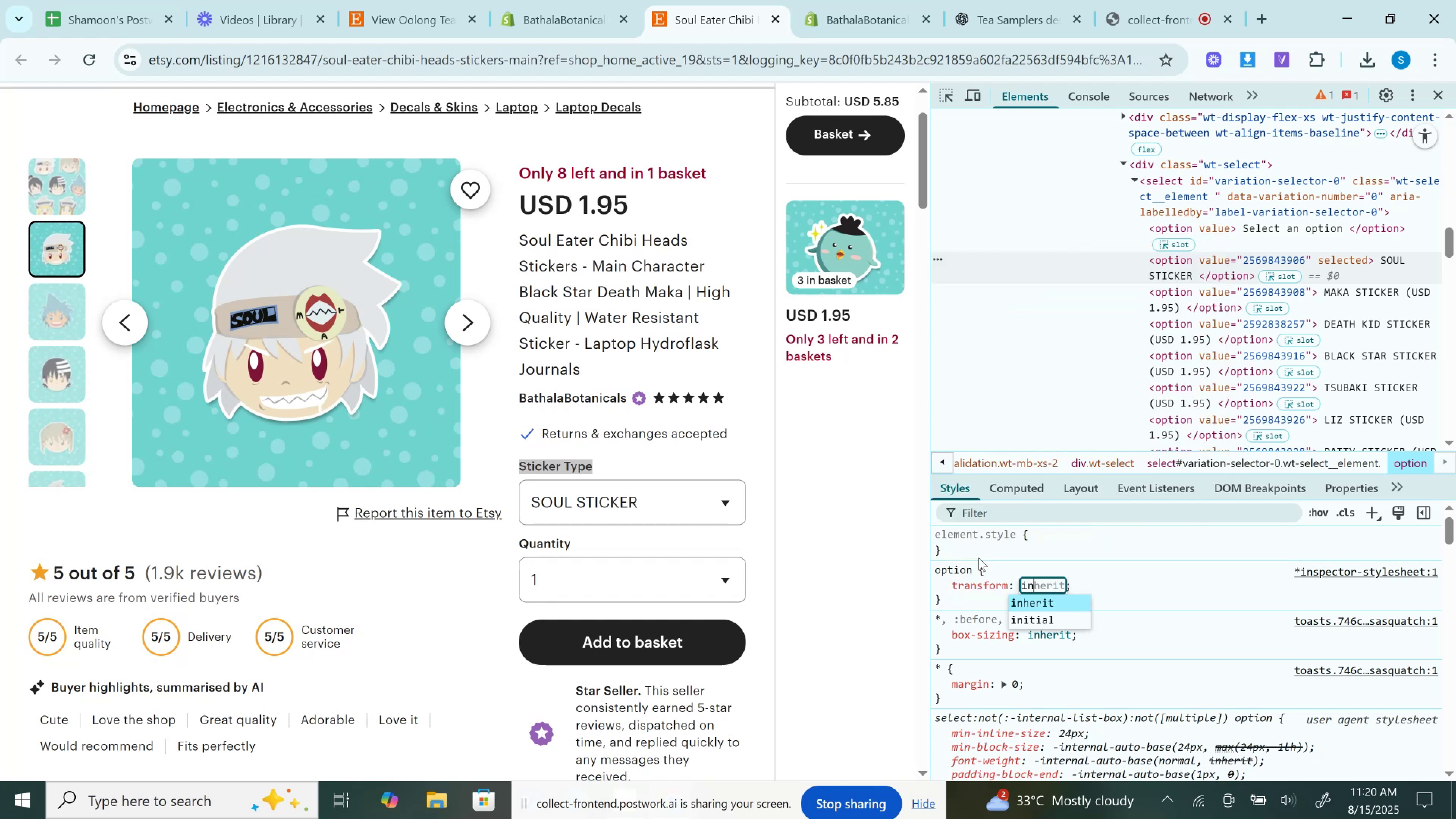 
key(Backspace)
 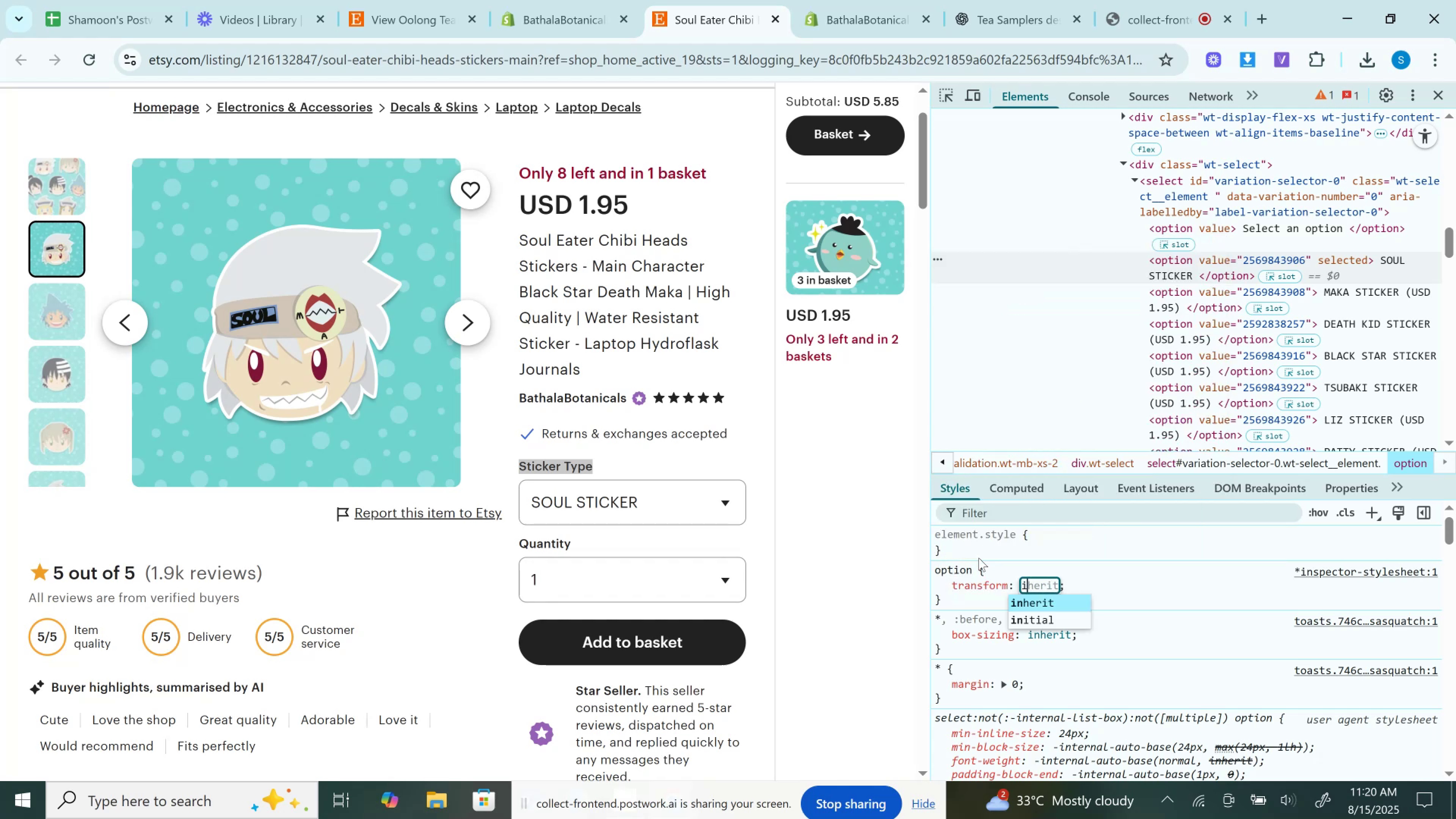 
key(Backspace)
 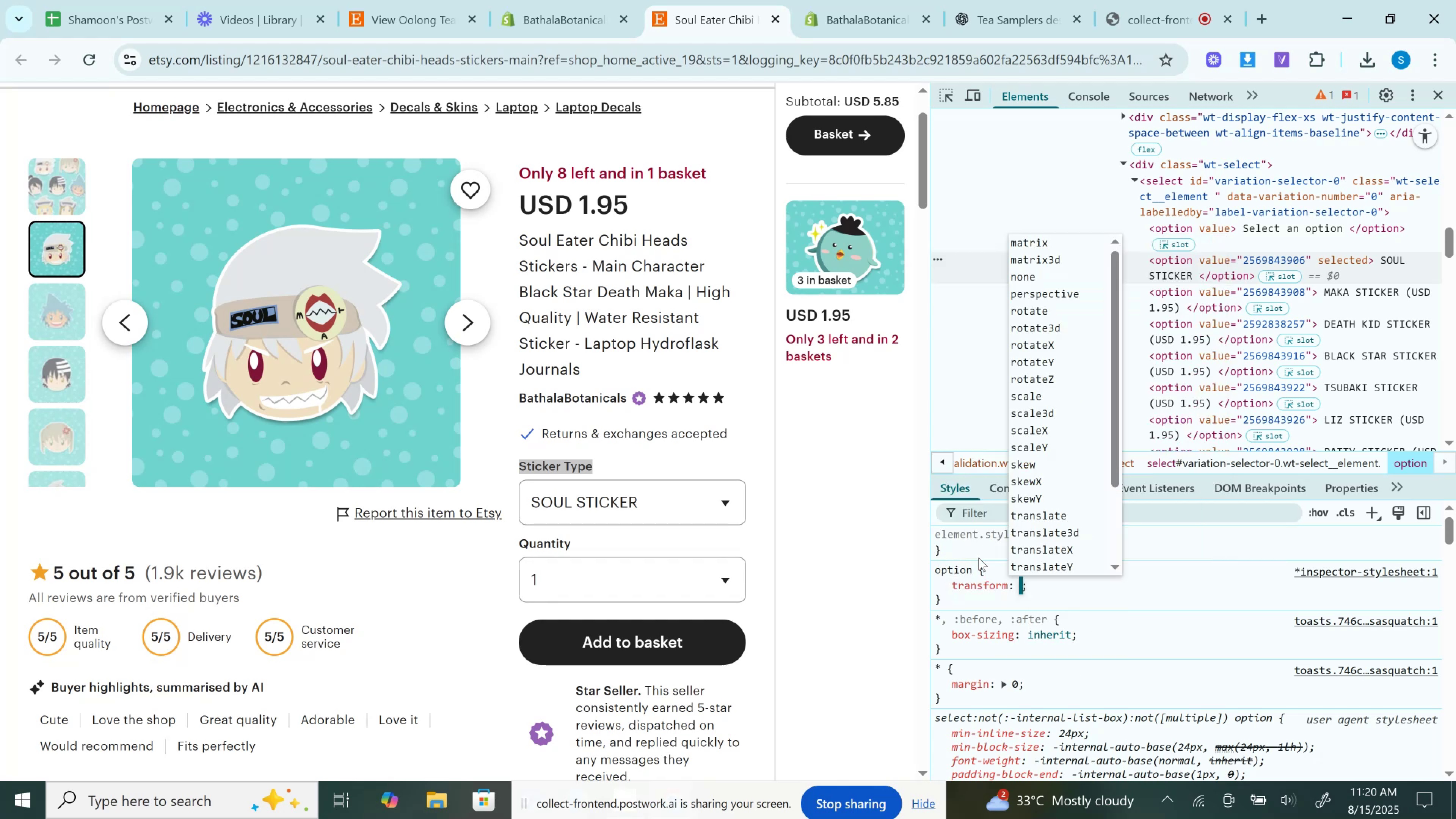 
key(ArrowDown)
 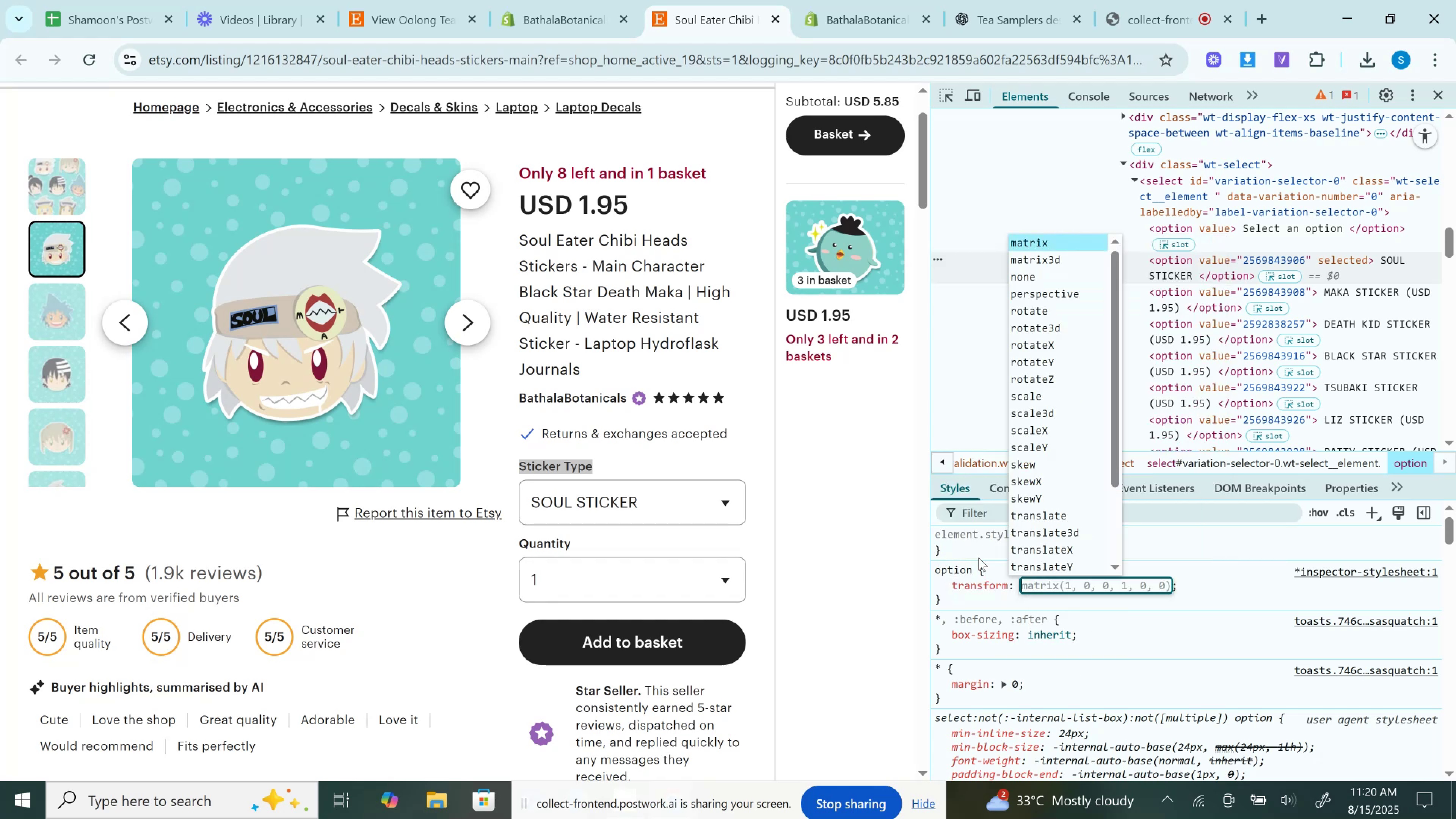 
key(ArrowDown)
 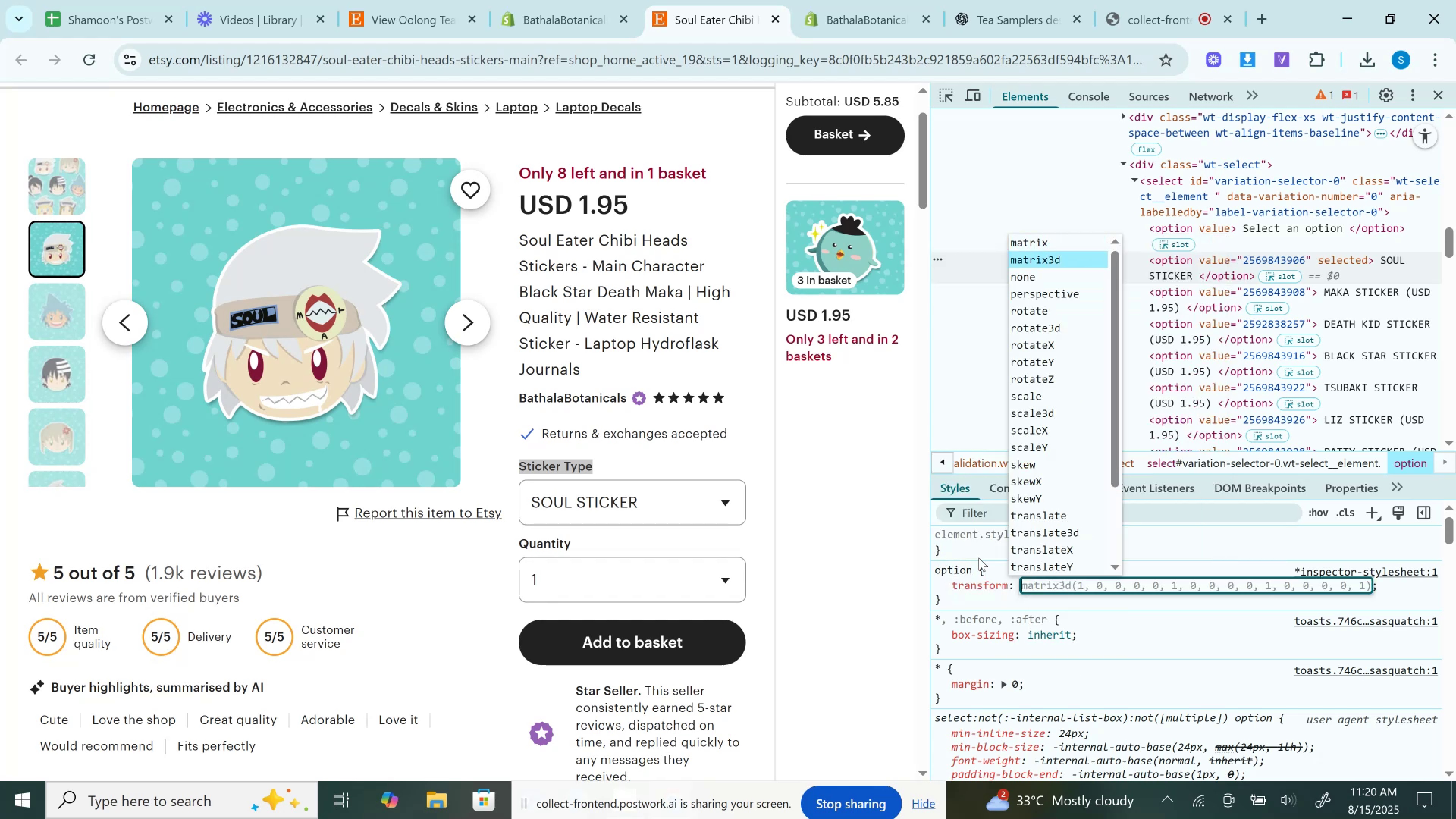 
key(ArrowDown)
 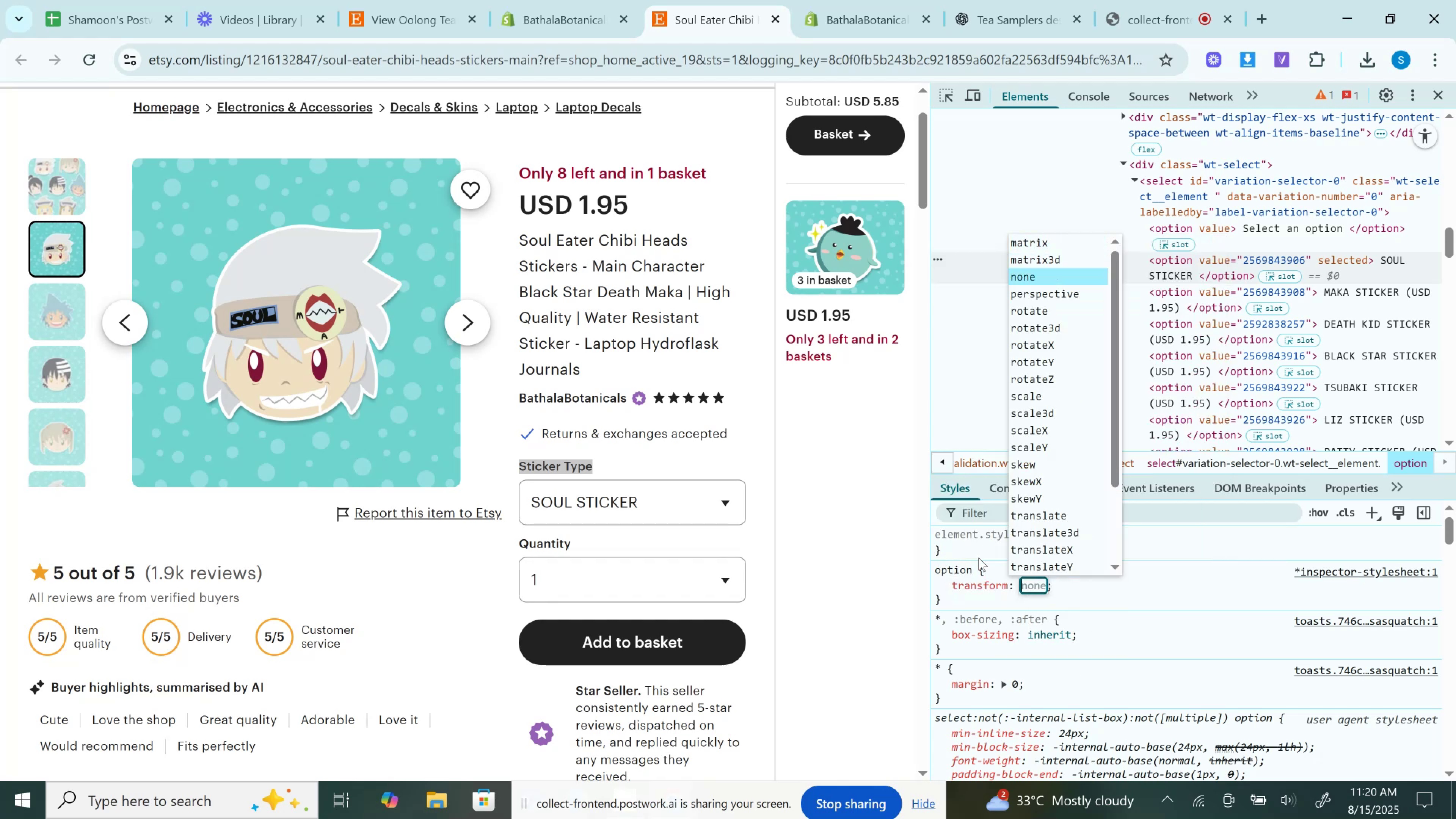 
key(ArrowDown)
 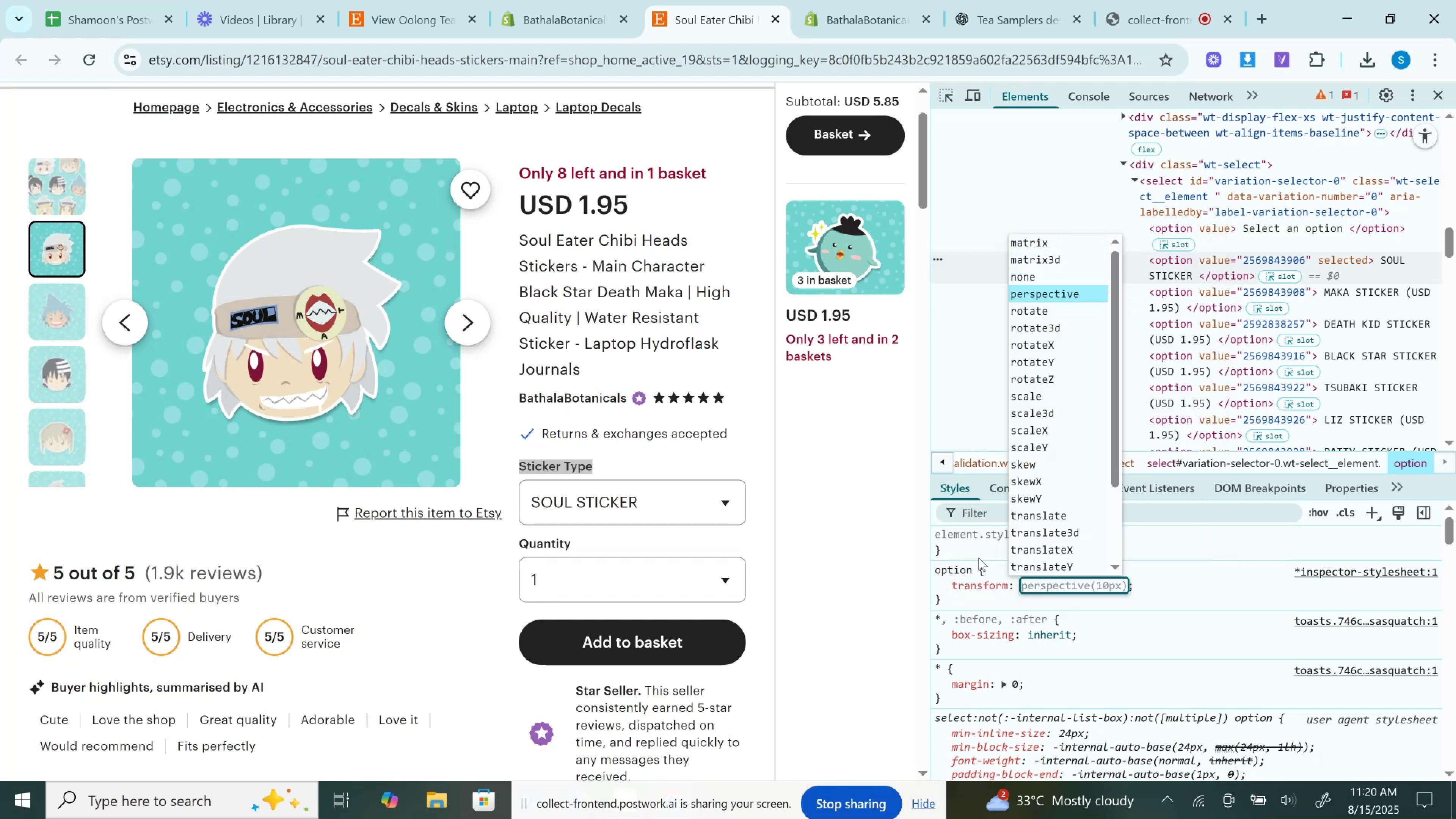 
key(ArrowDown)
 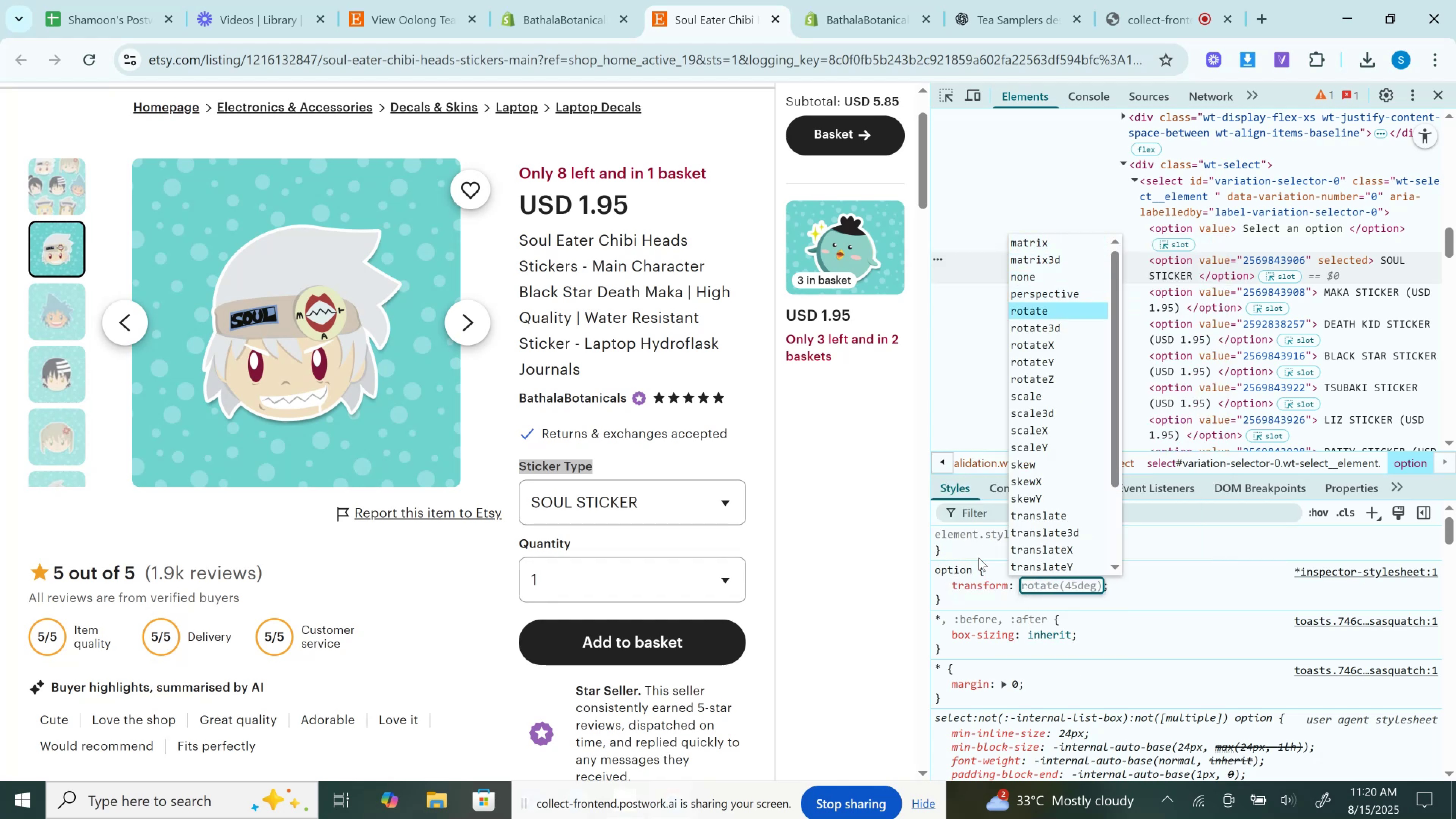 
key(ArrowDown)
 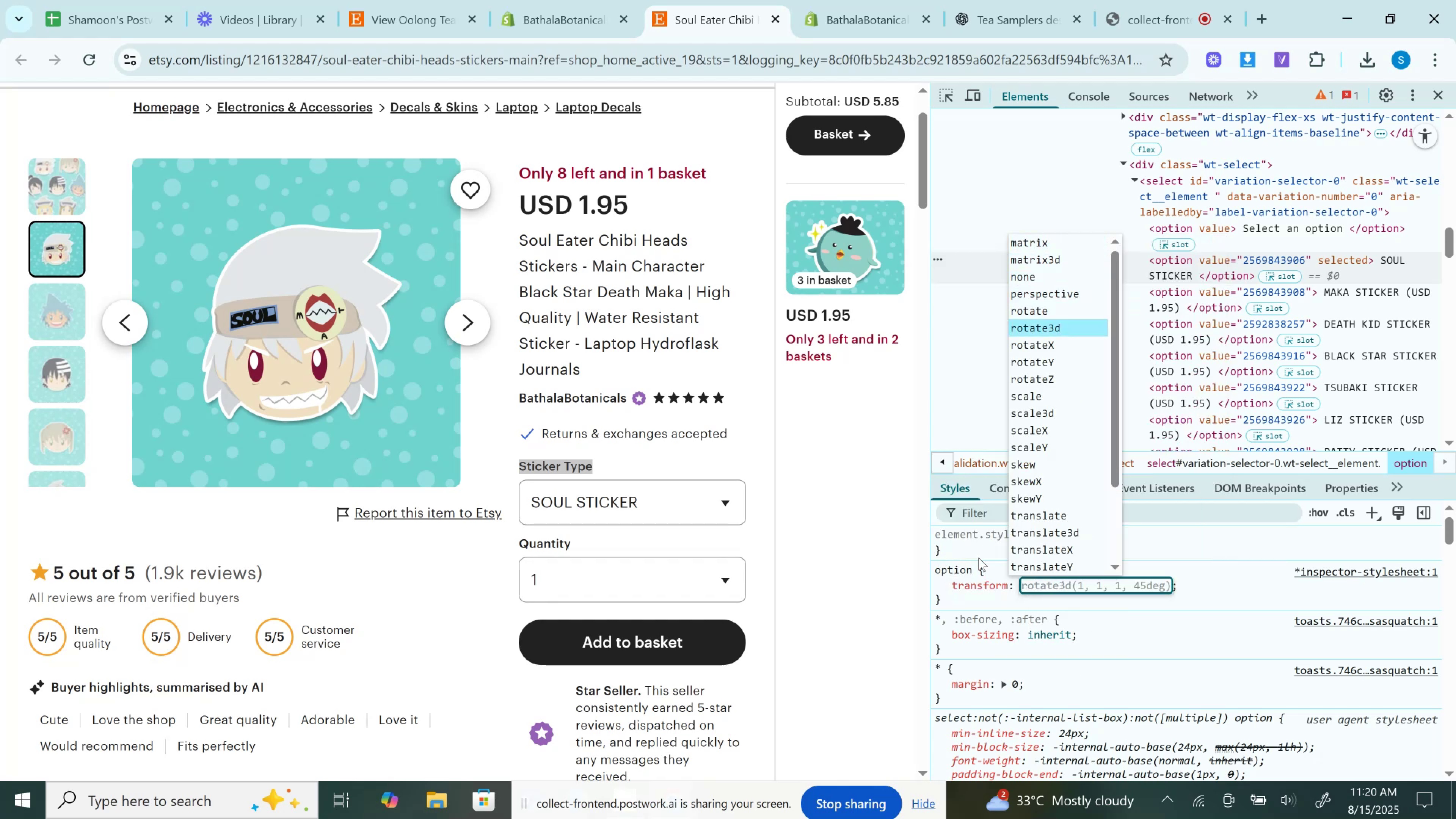 
key(ArrowDown)
 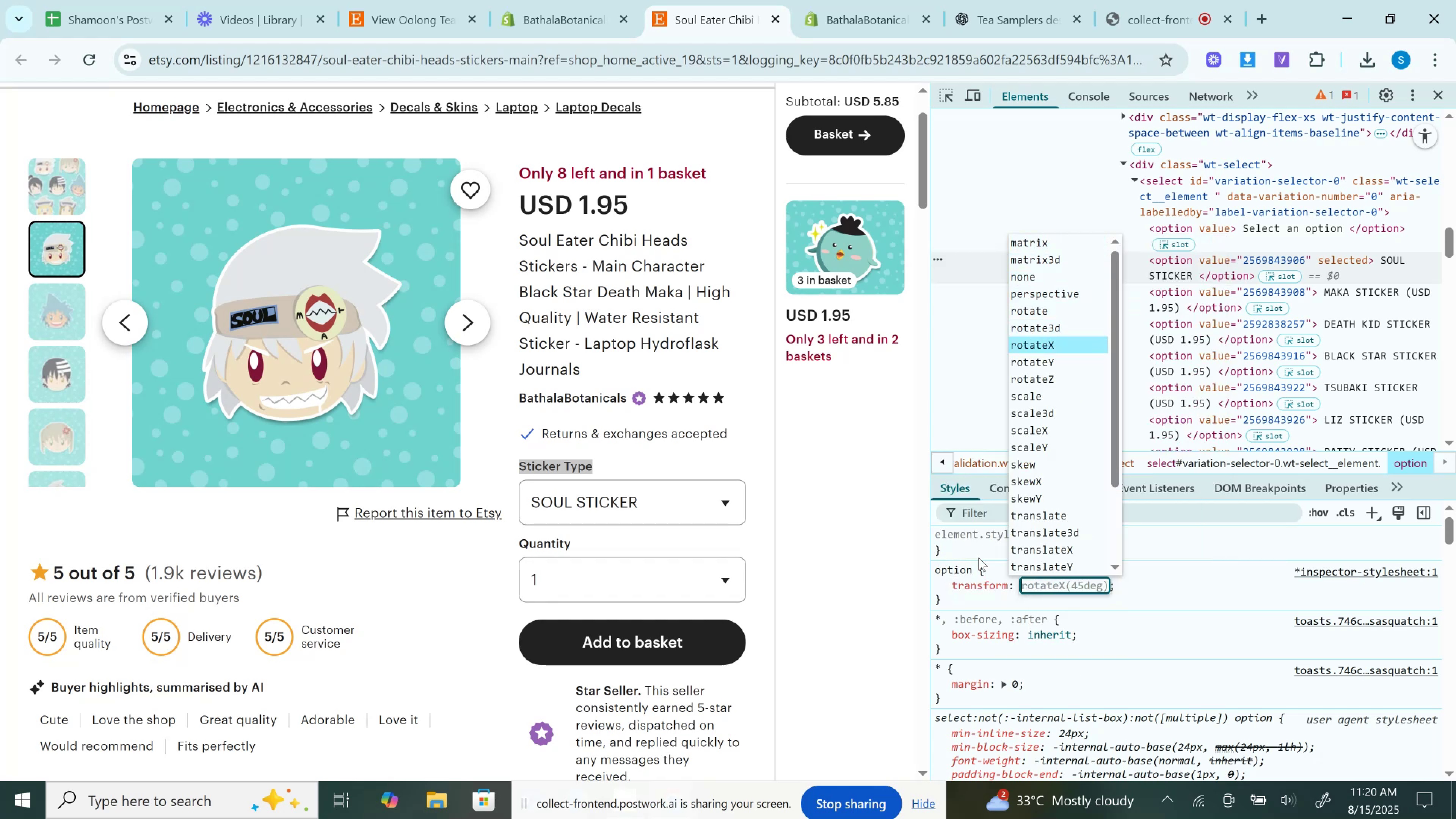 
key(ArrowDown)
 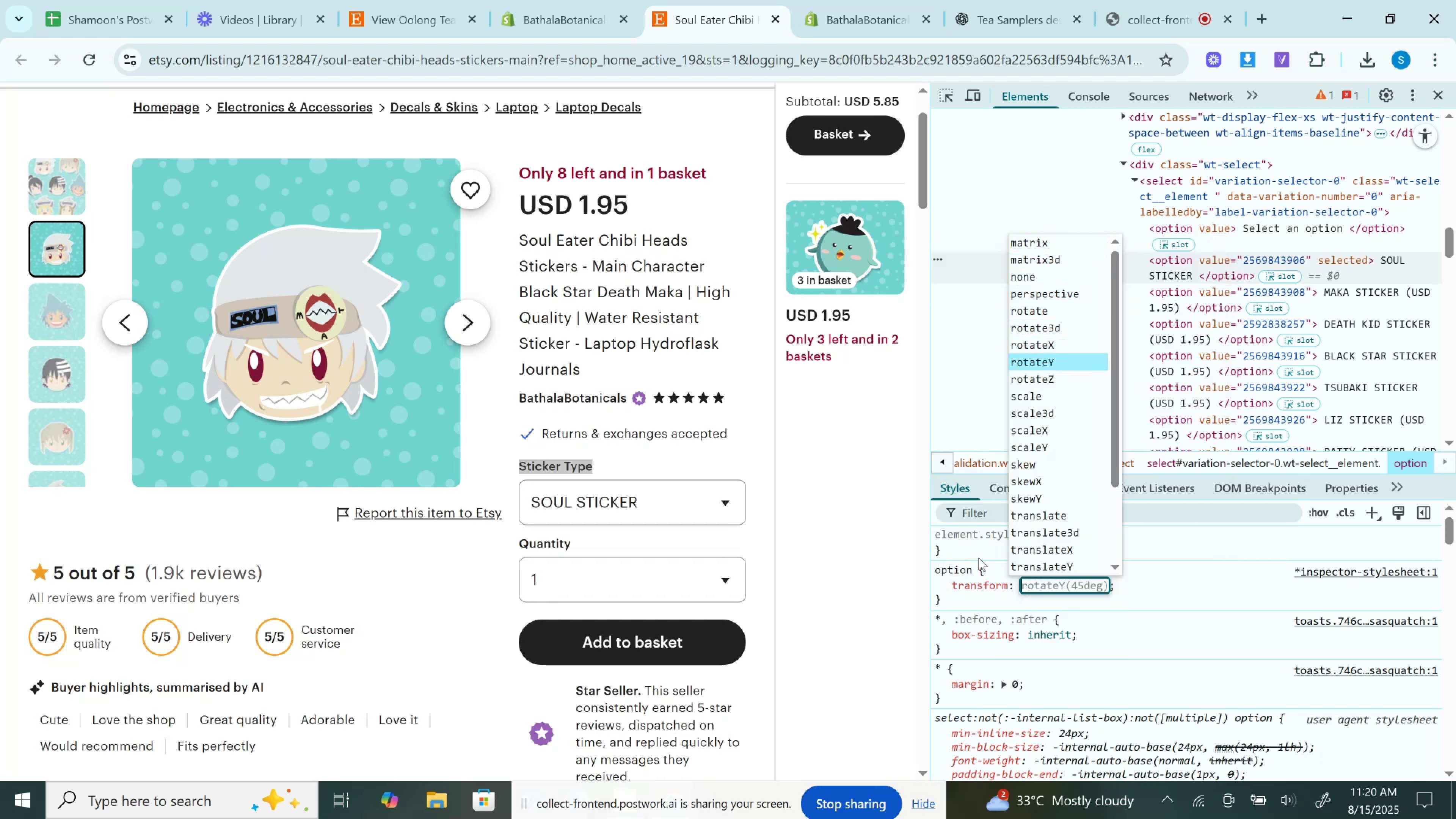 
key(ArrowDown)
 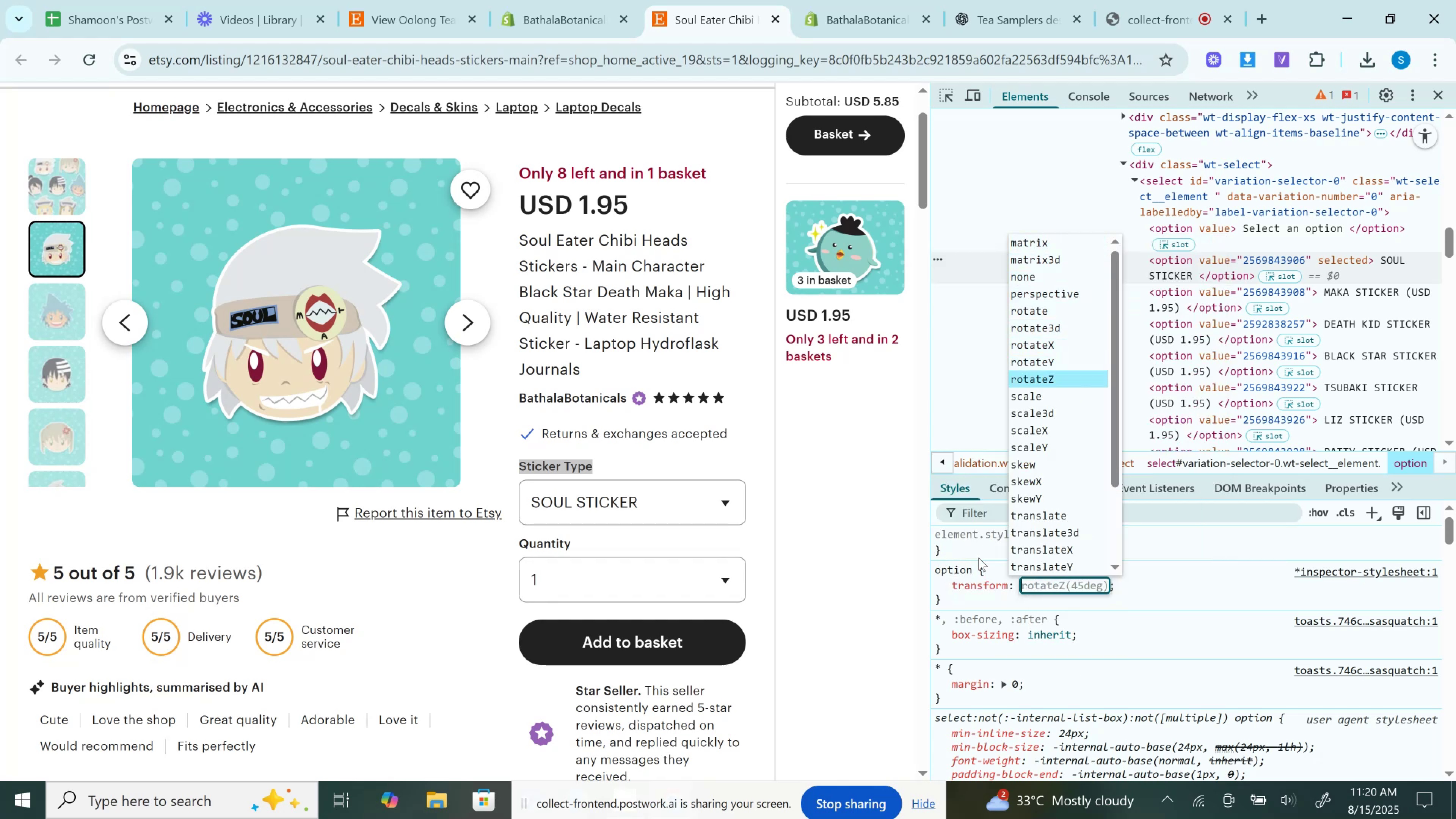 
key(ArrowDown)
 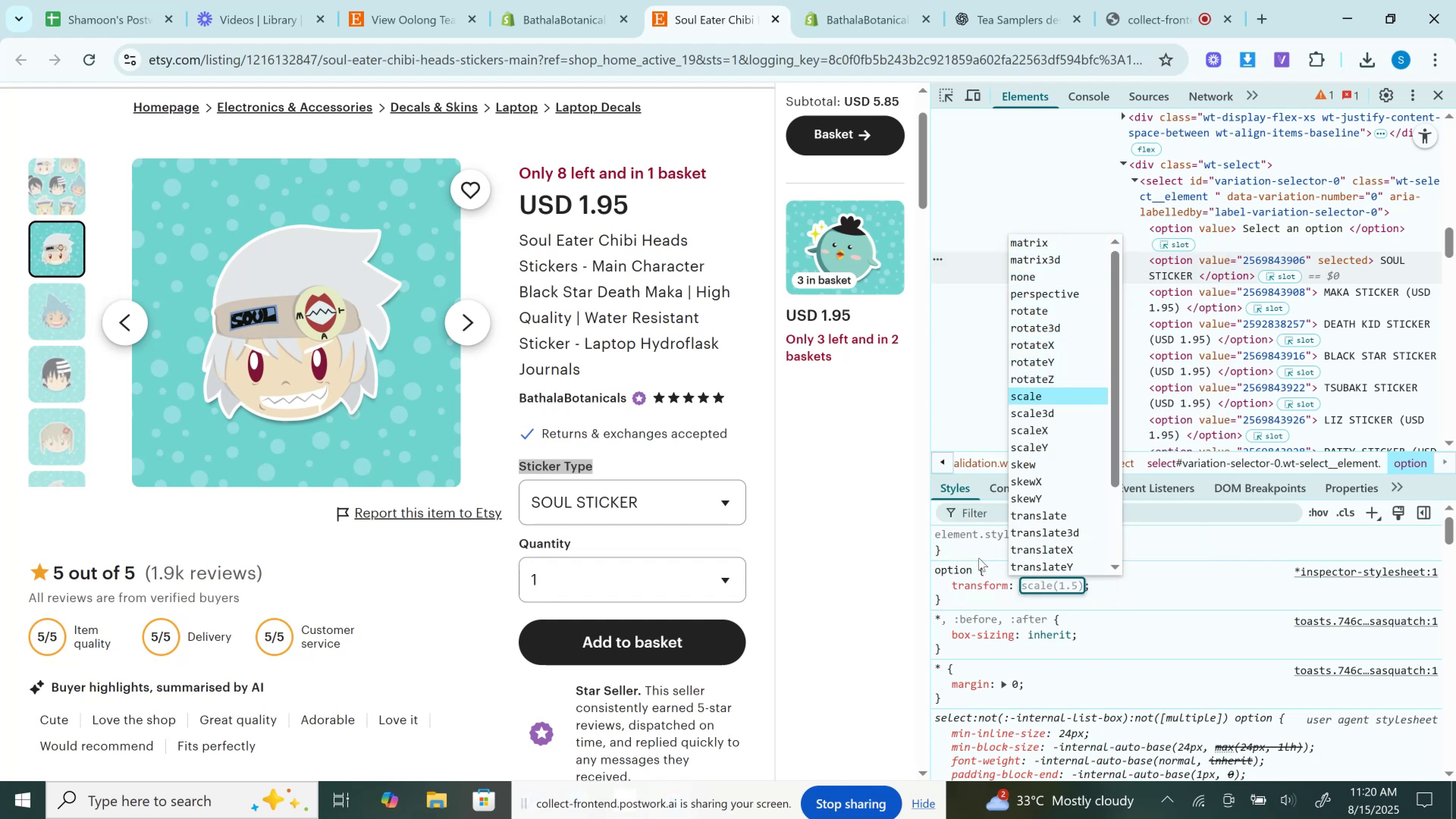 
key(Backspace)
key(Backspace)
type(tra)
 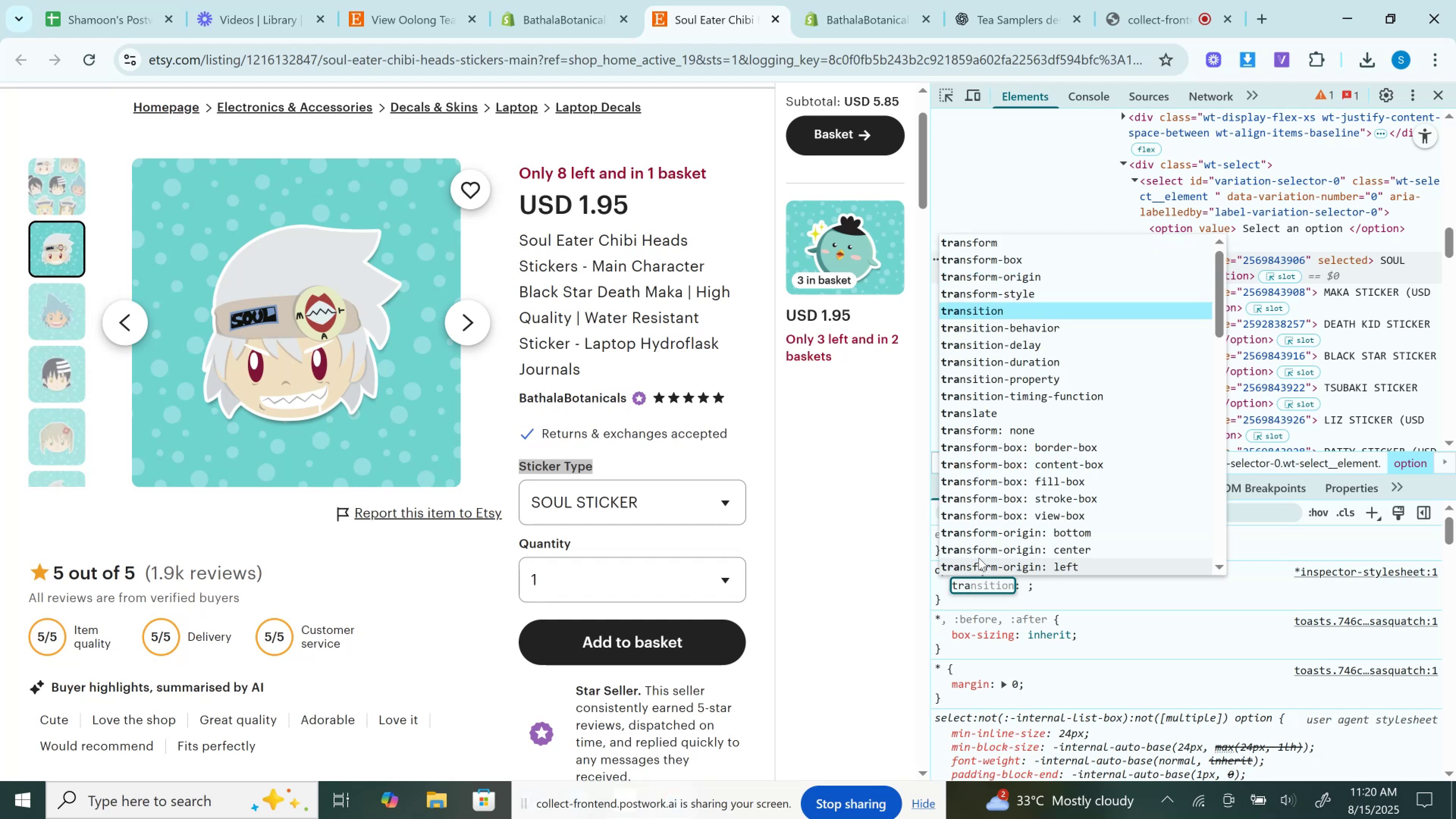 
key(ArrowUp)
 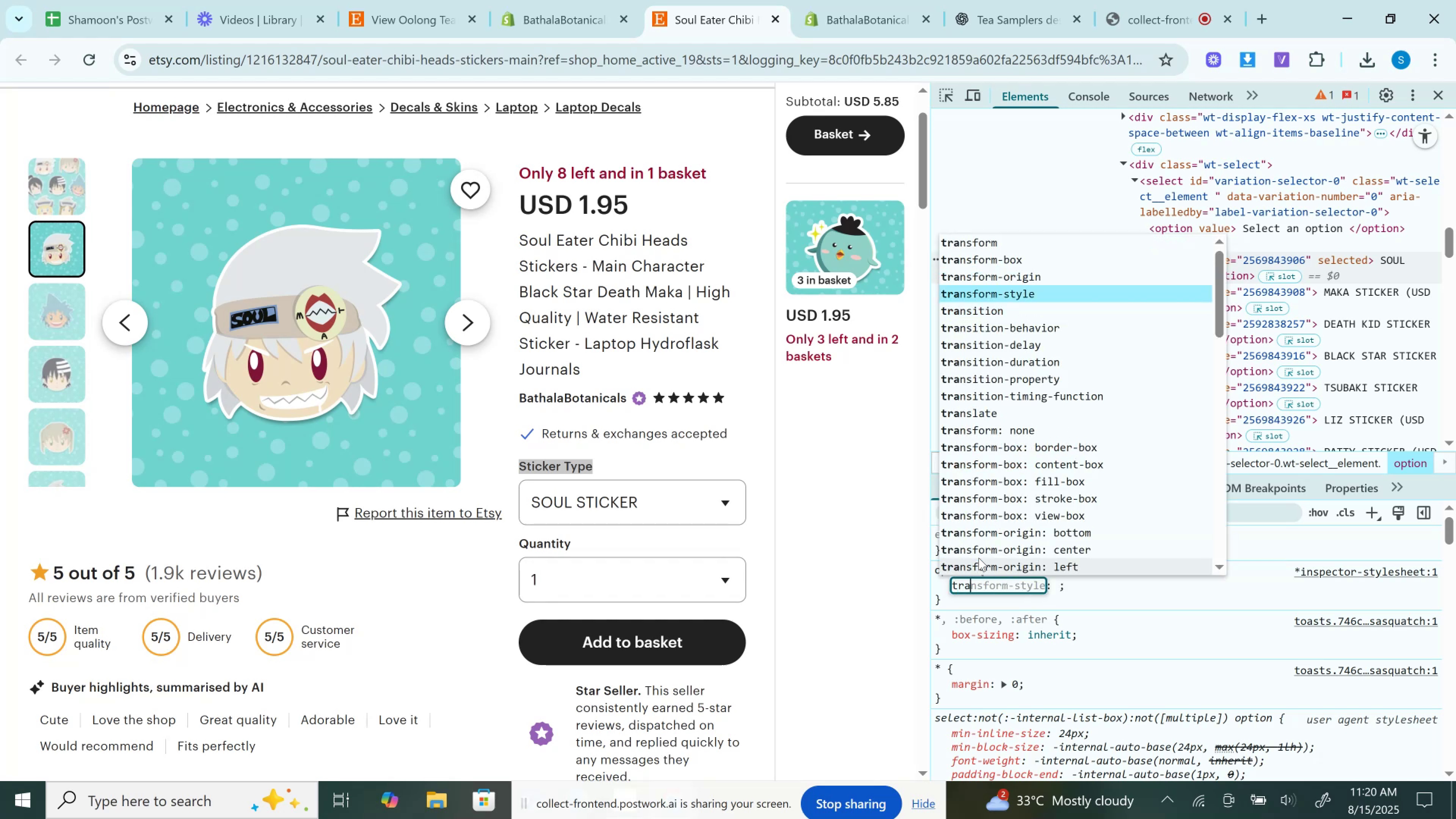 
key(ArrowUp)
 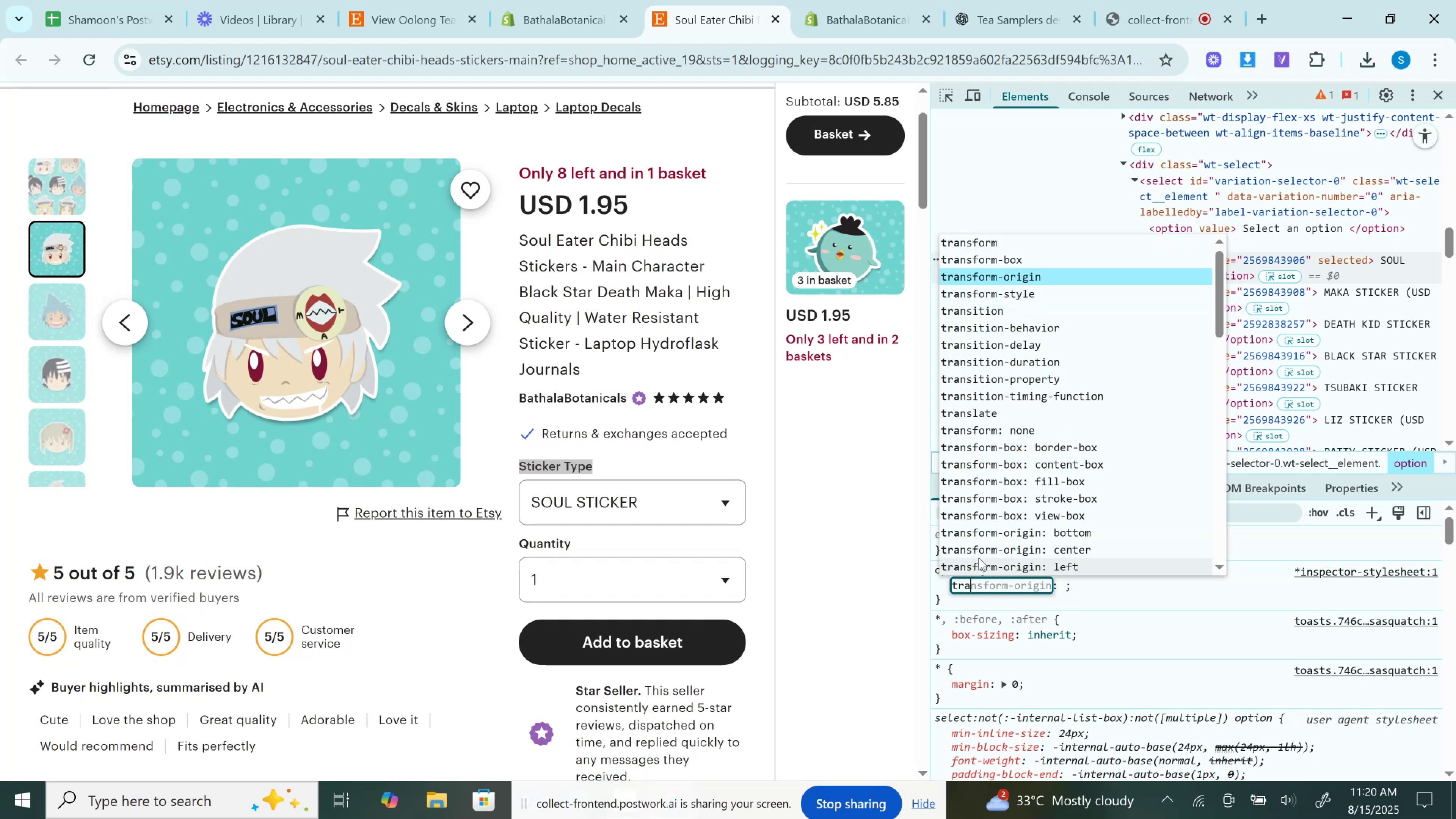 
key(ArrowDown)
 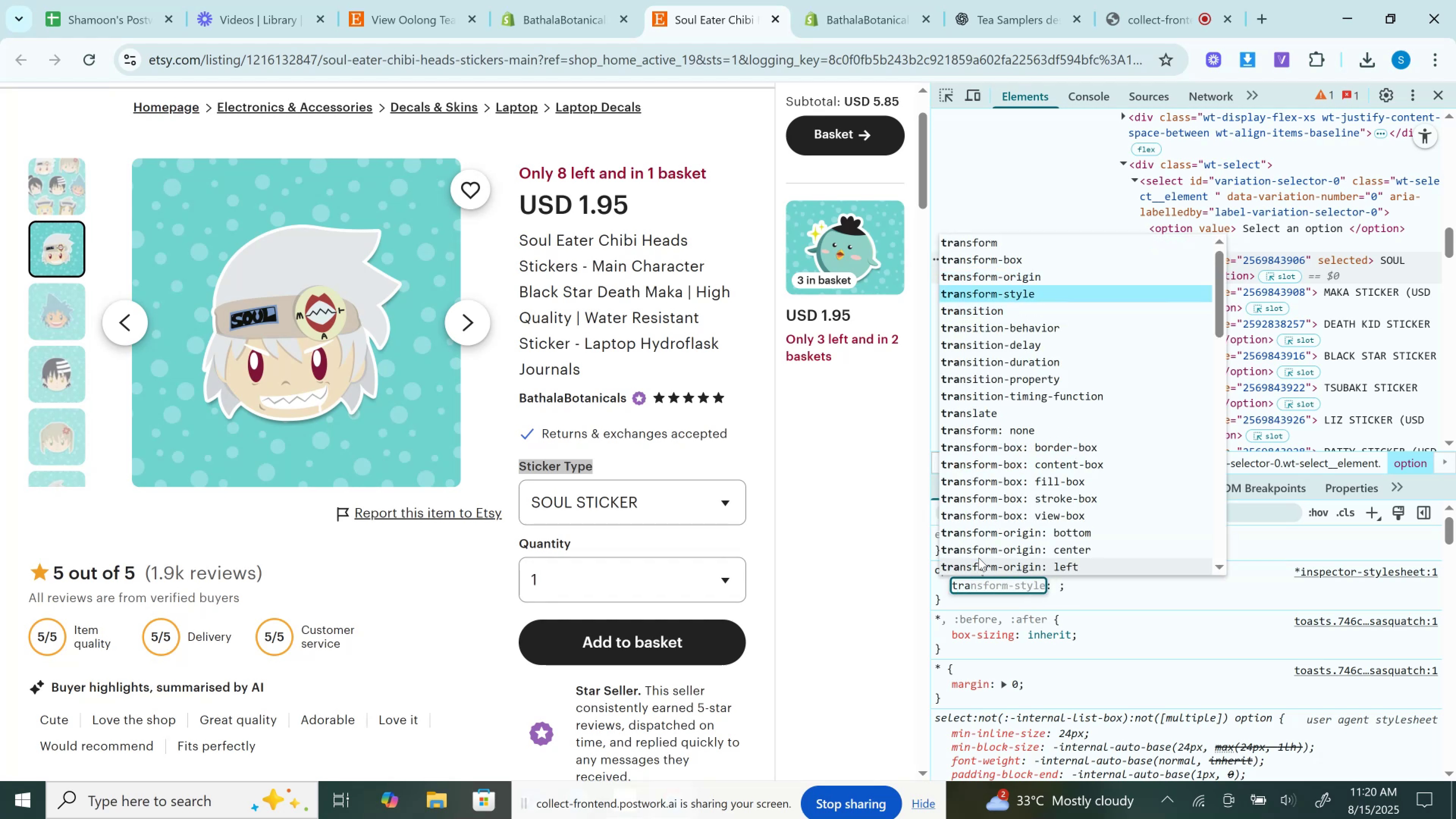 
key(Enter)
 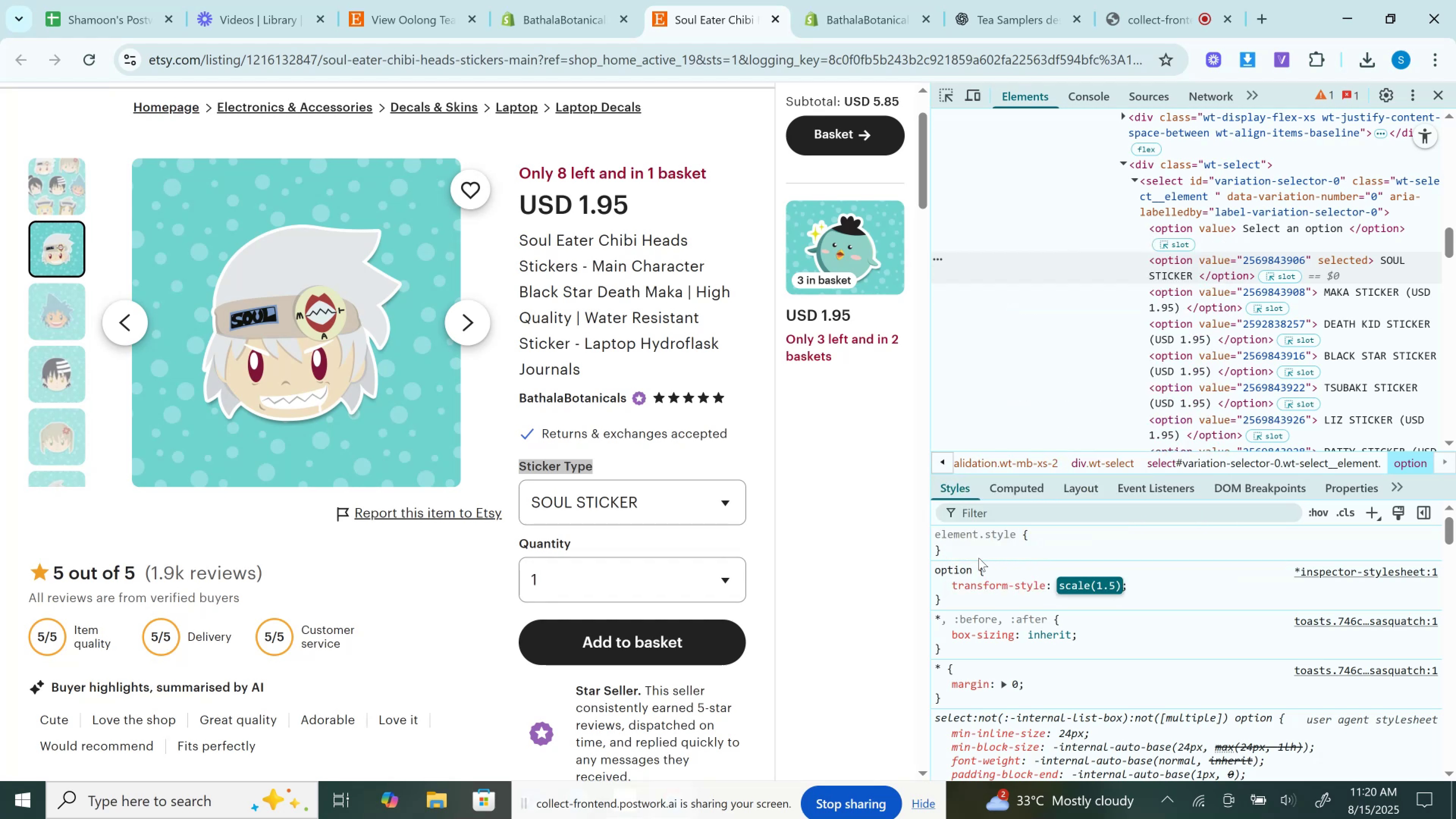 
key(ArrowDown)
 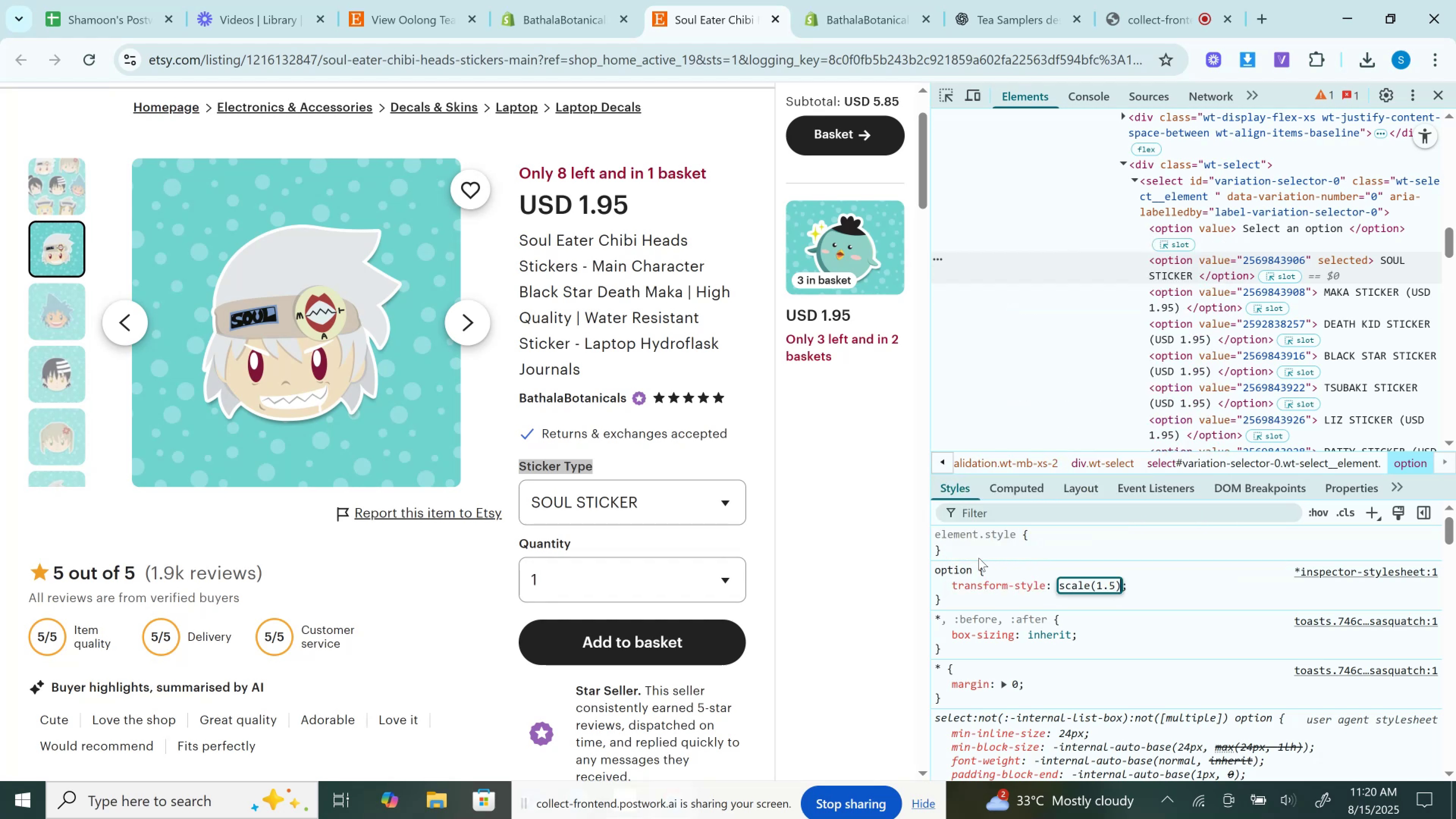 
hold_key(key=Backspace, duration=0.96)
 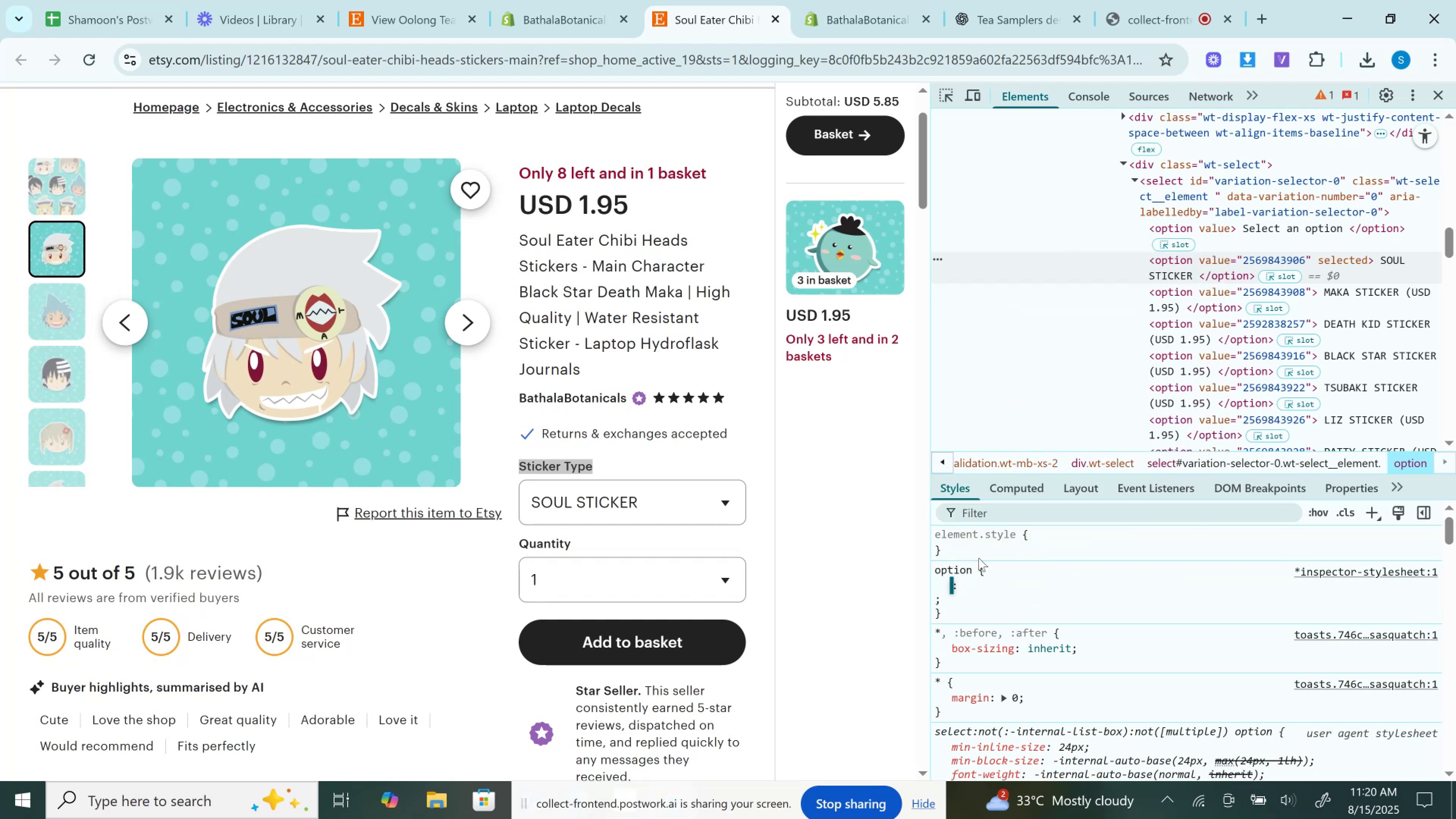 
type(tra)
 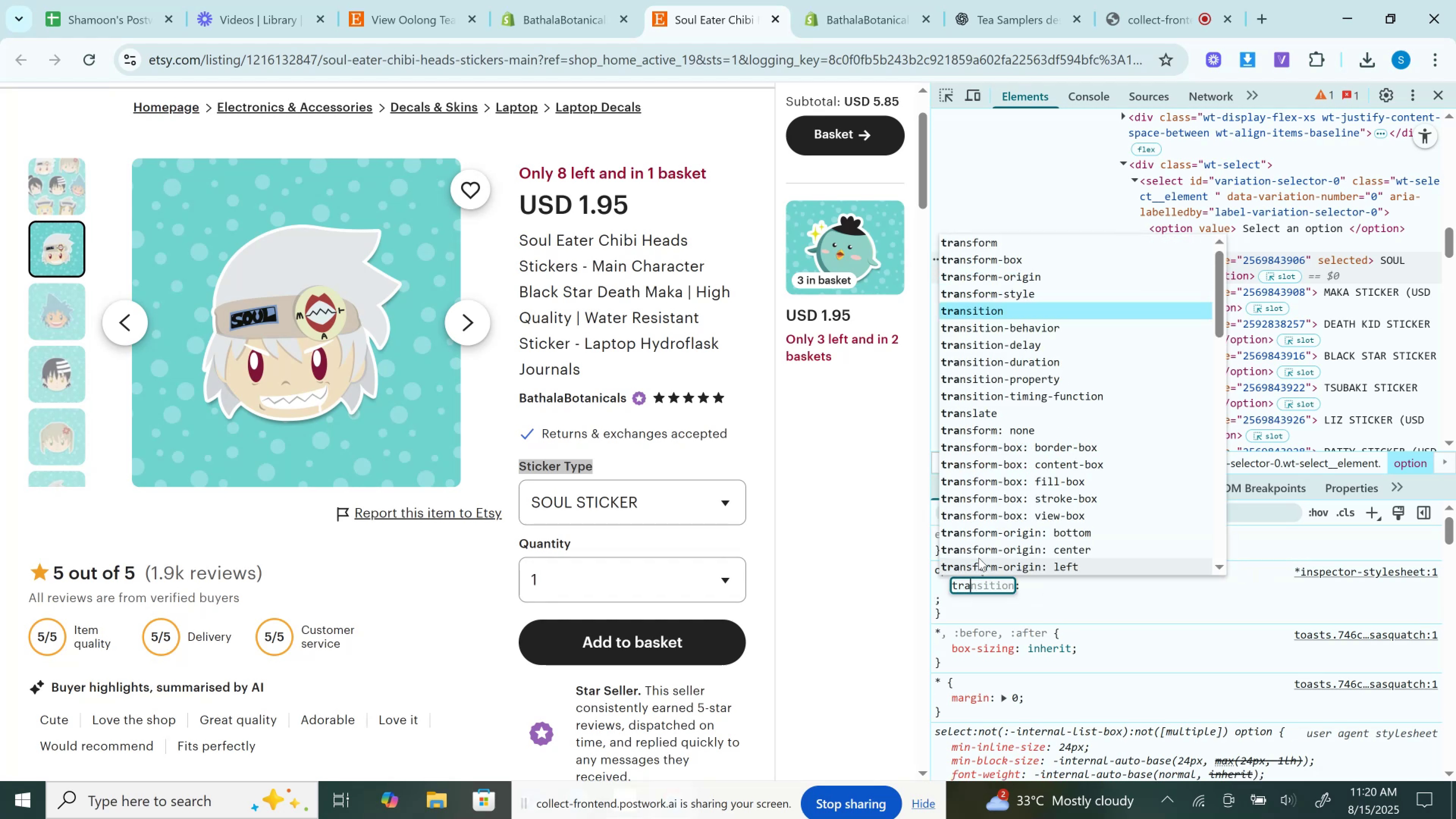 
key(ArrowDown)
 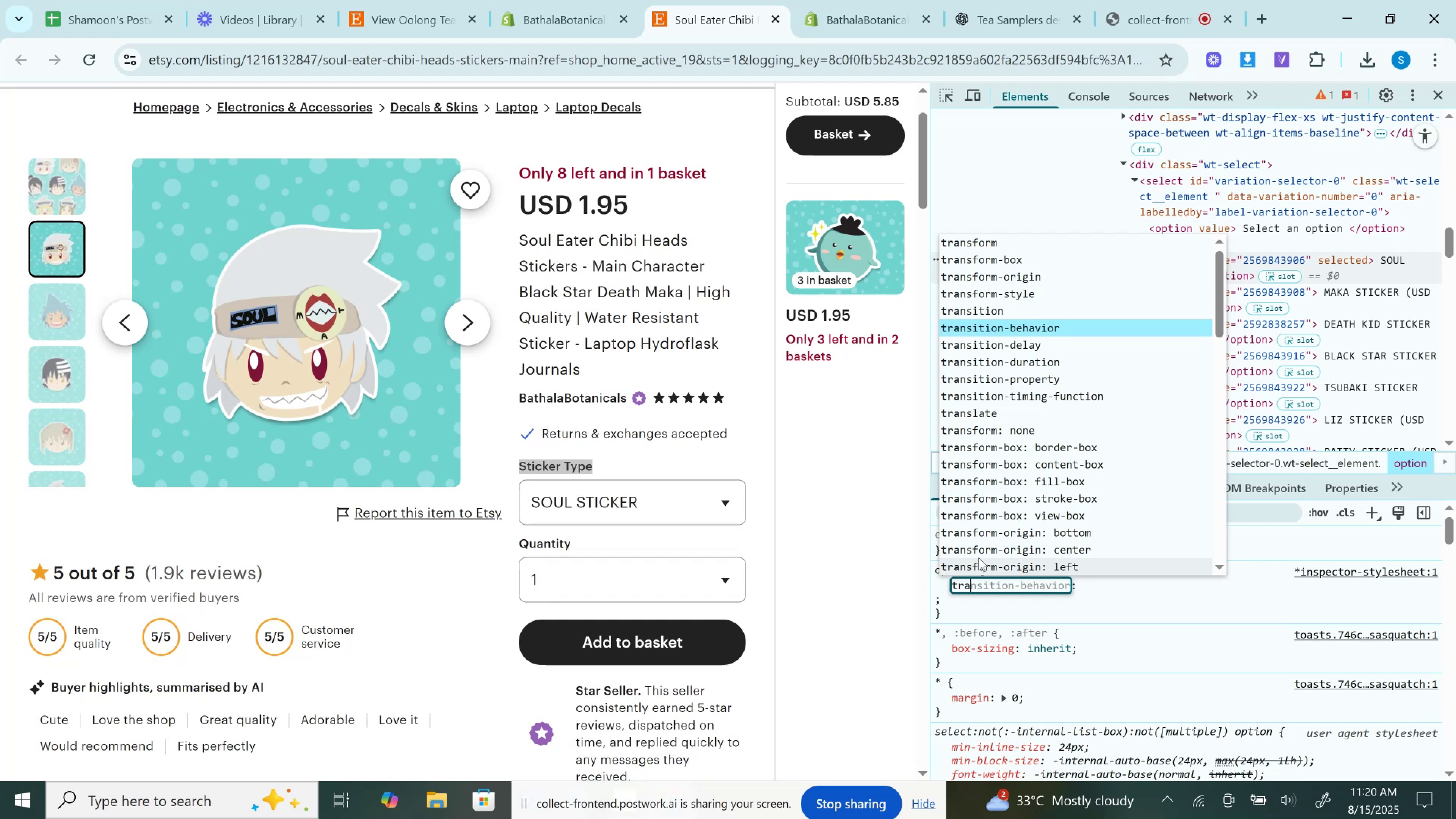 
key(ArrowDown)
 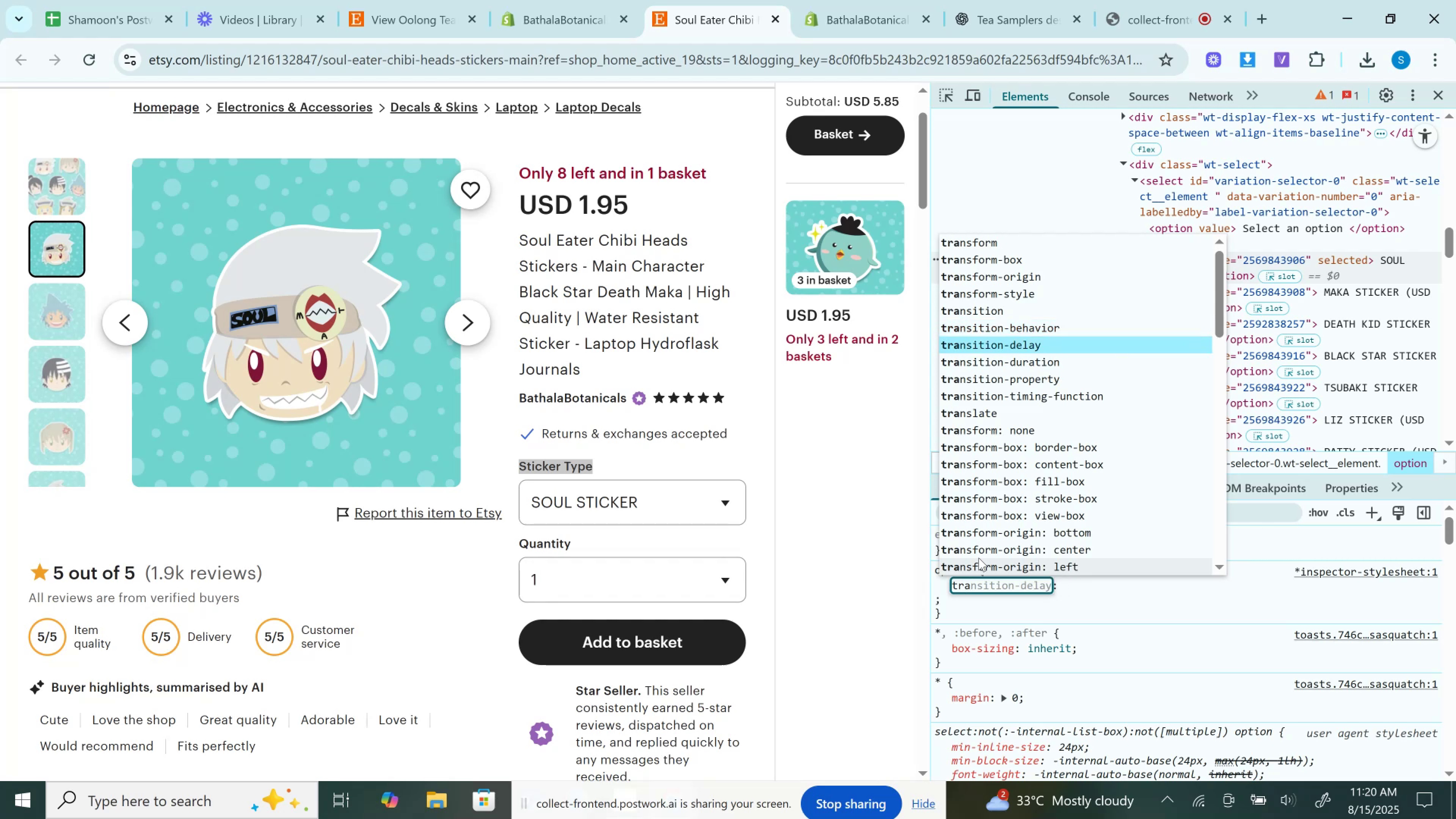 
key(ArrowDown)
 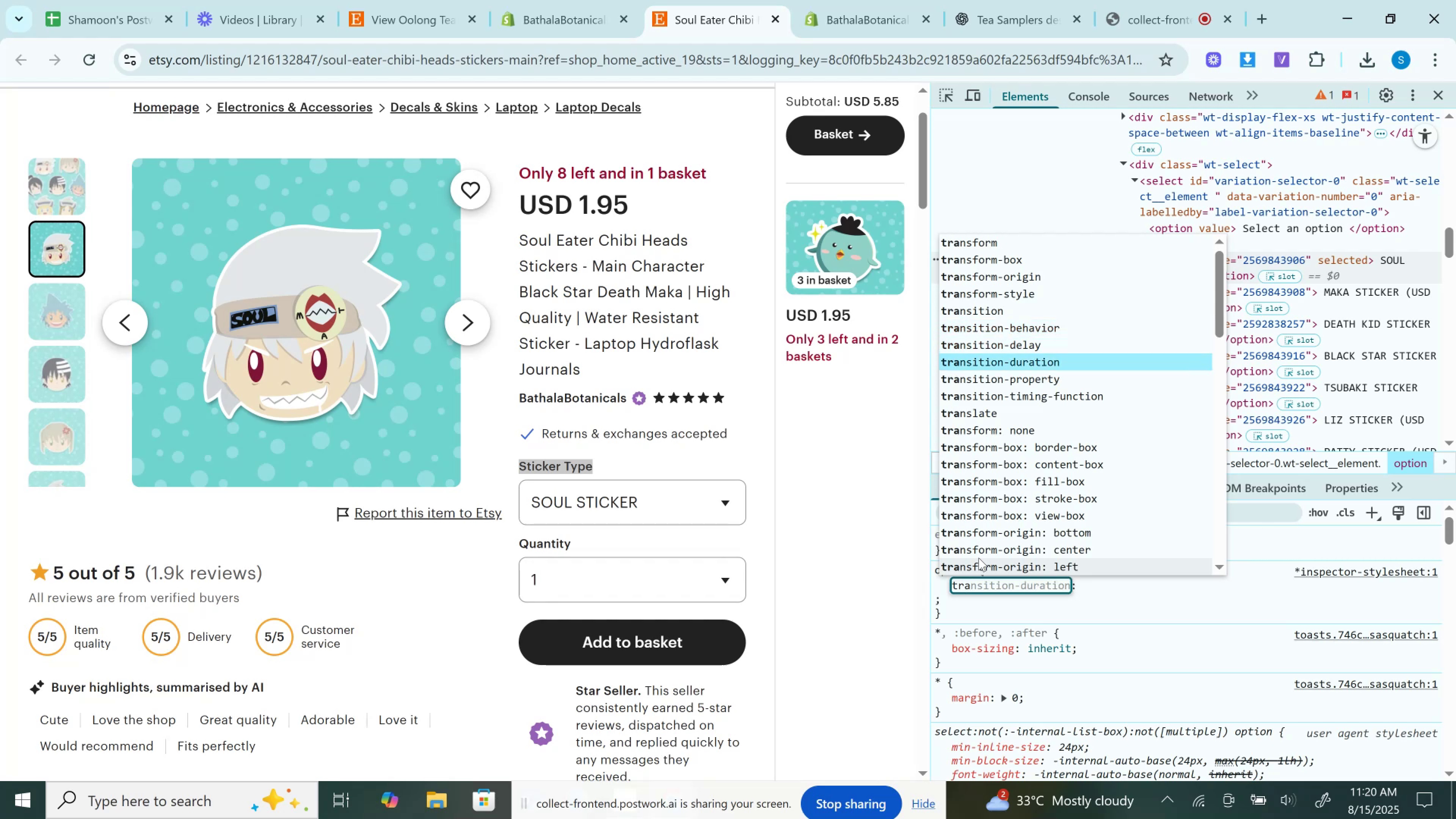 
key(ArrowDown)
 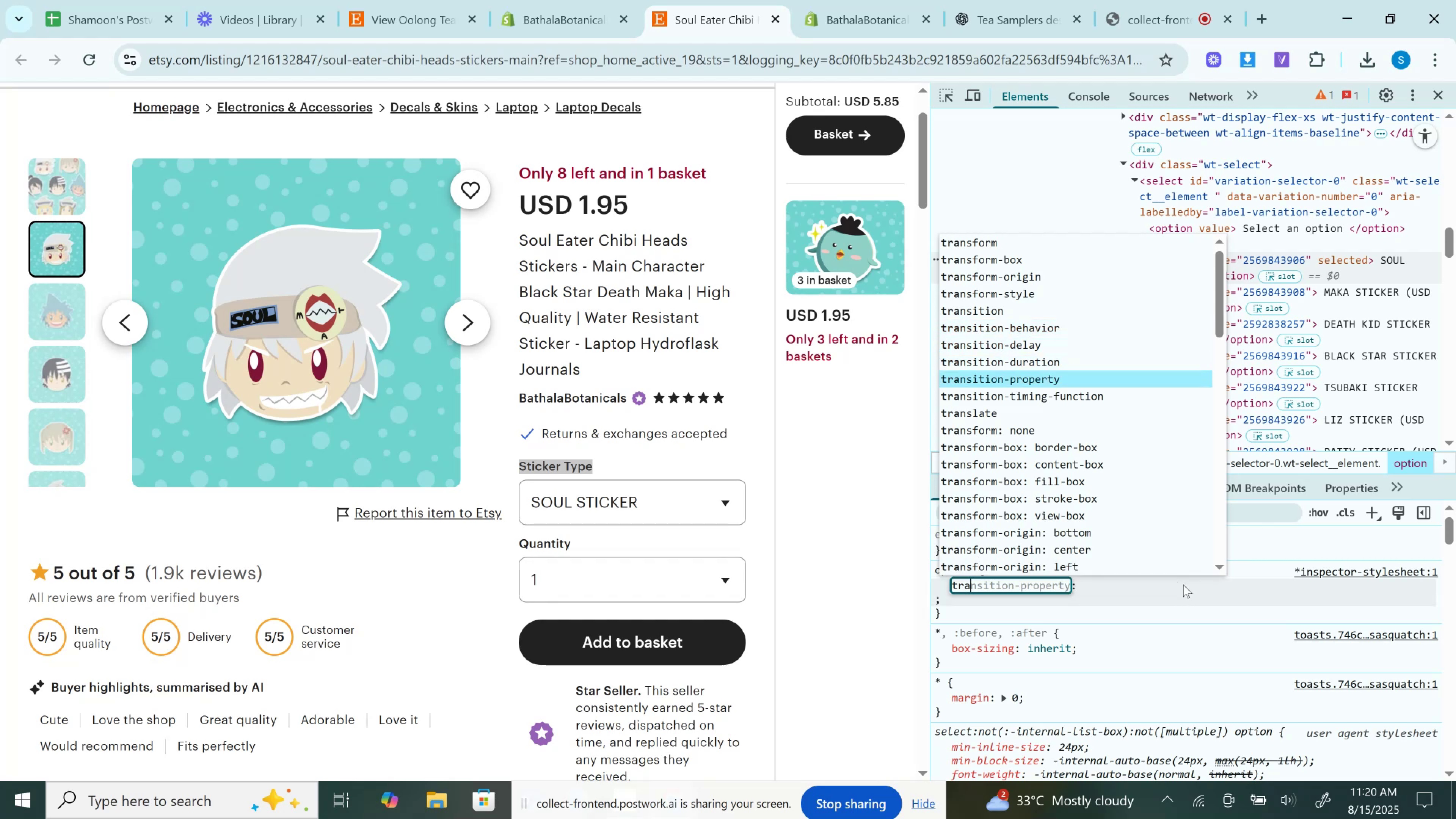 
left_click([1187, 600])
 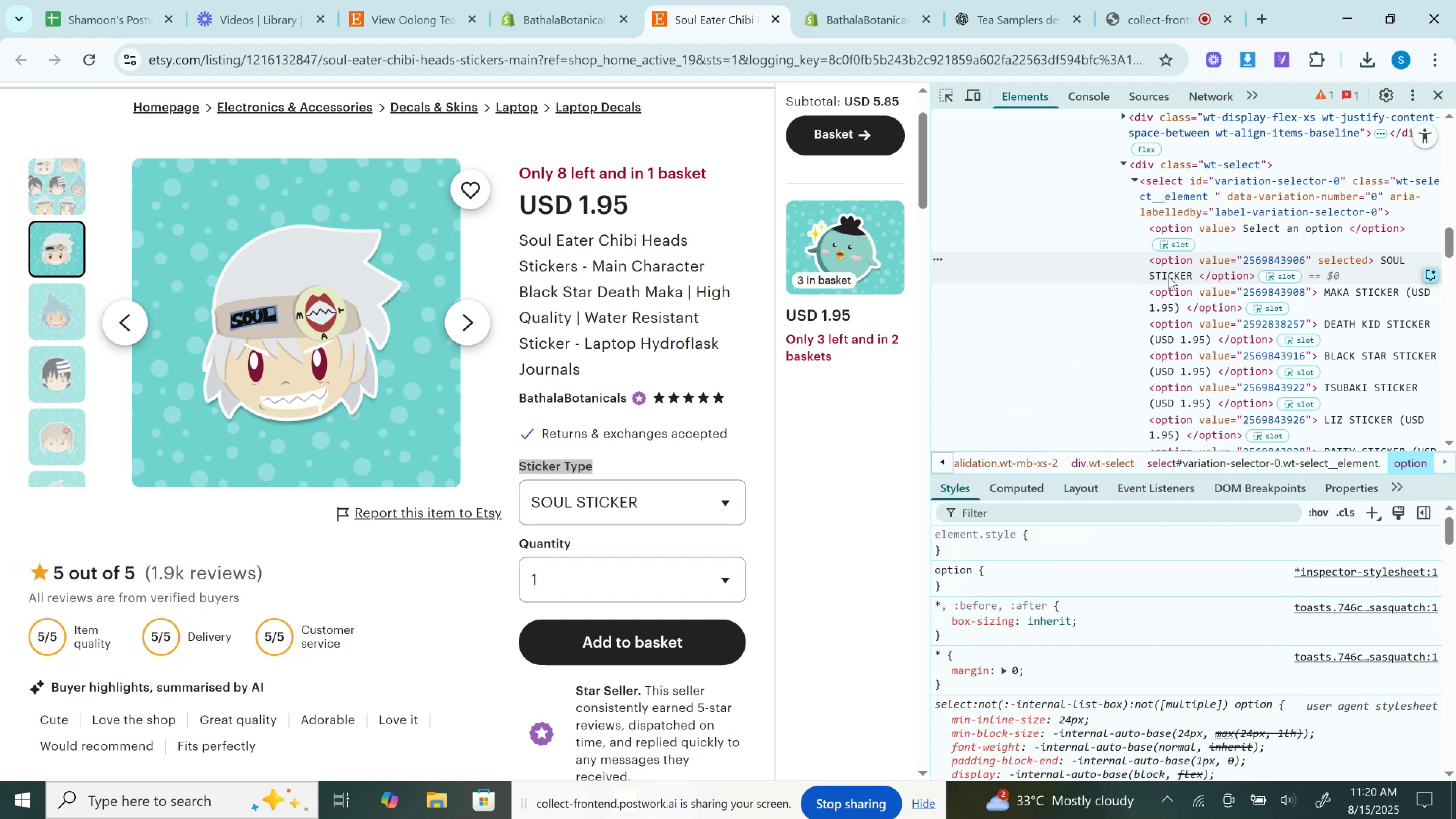 
double_click([1168, 276])
 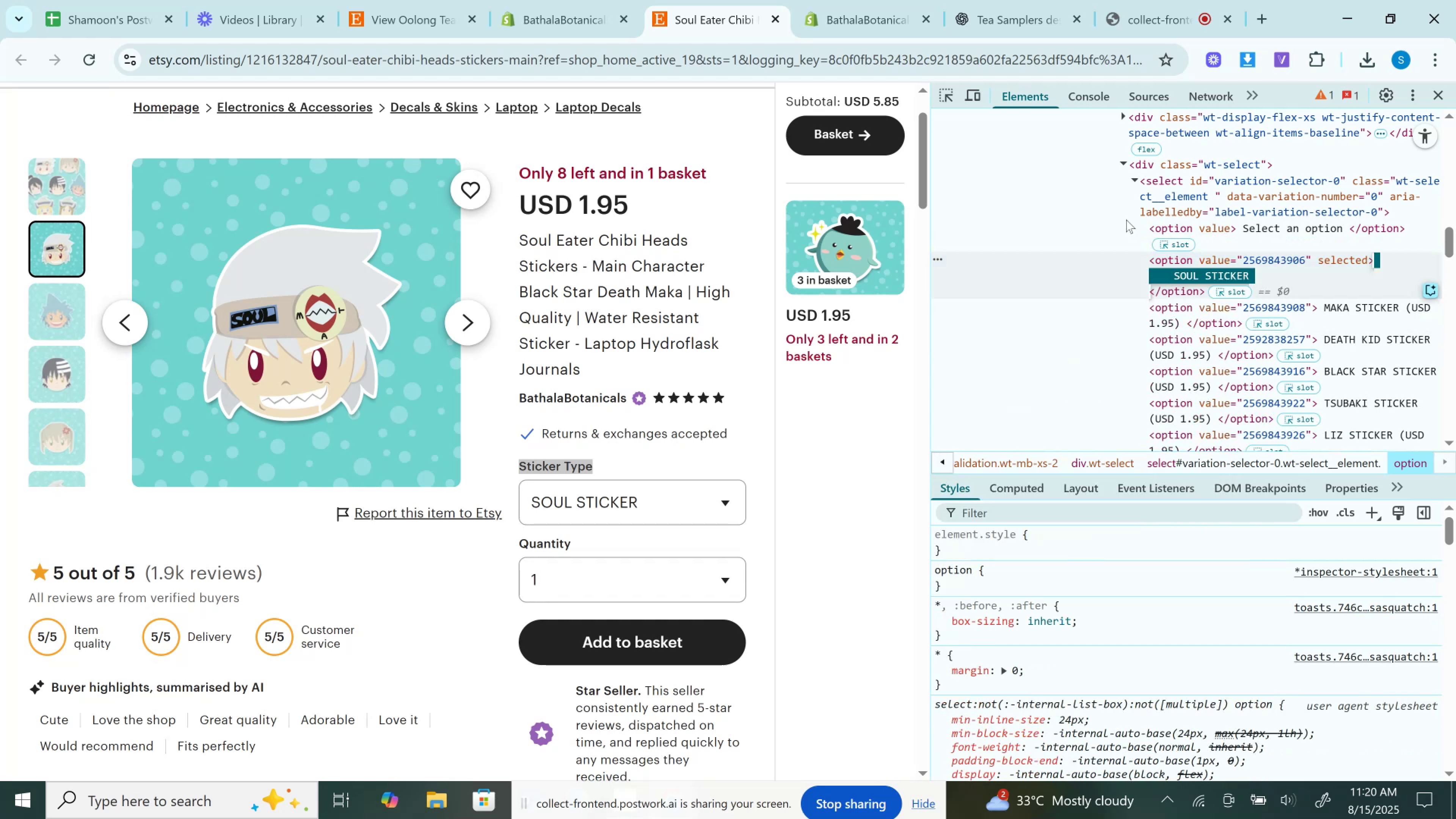 
left_click([438, 0])
 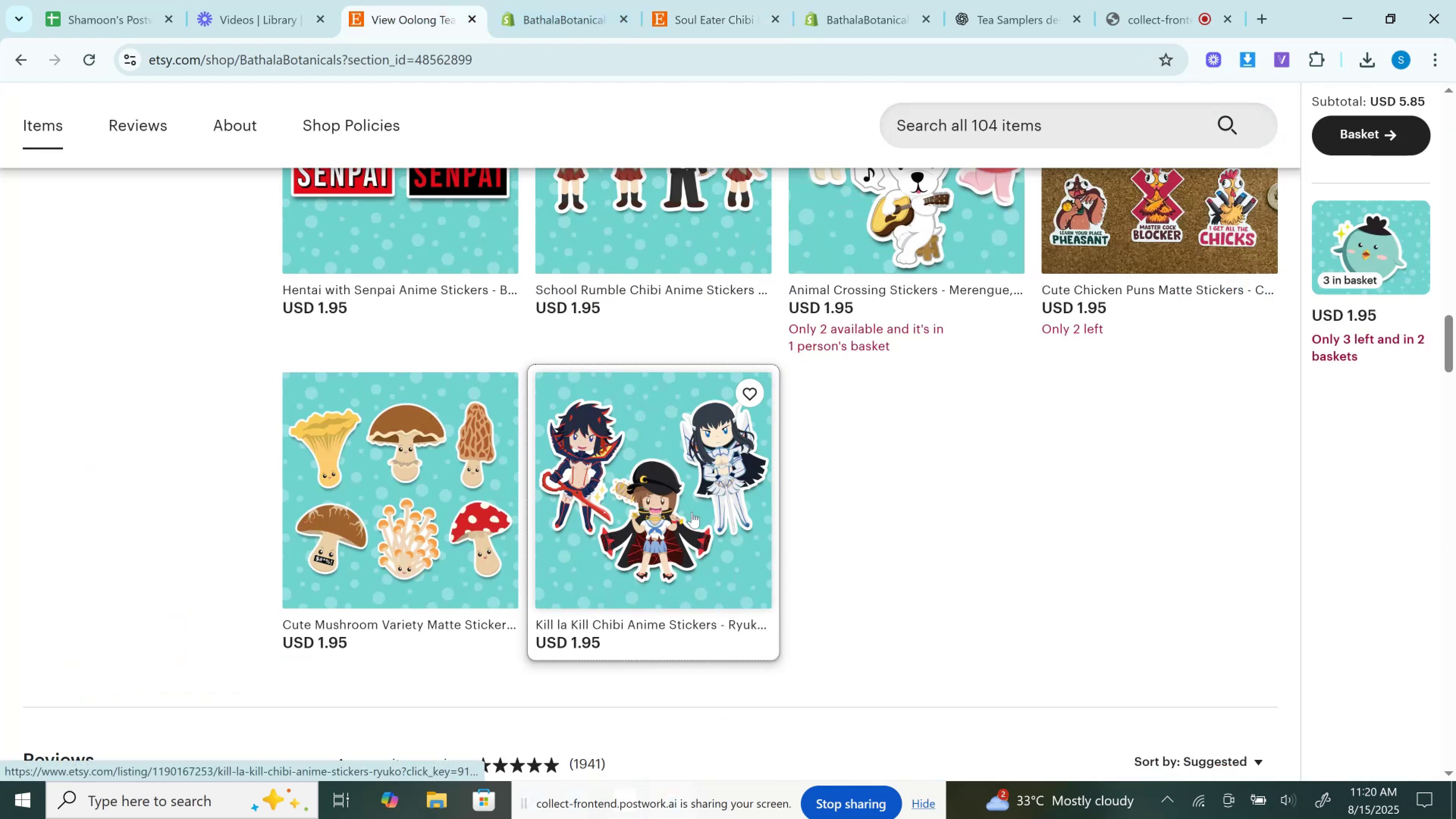 
right_click([679, 496])
 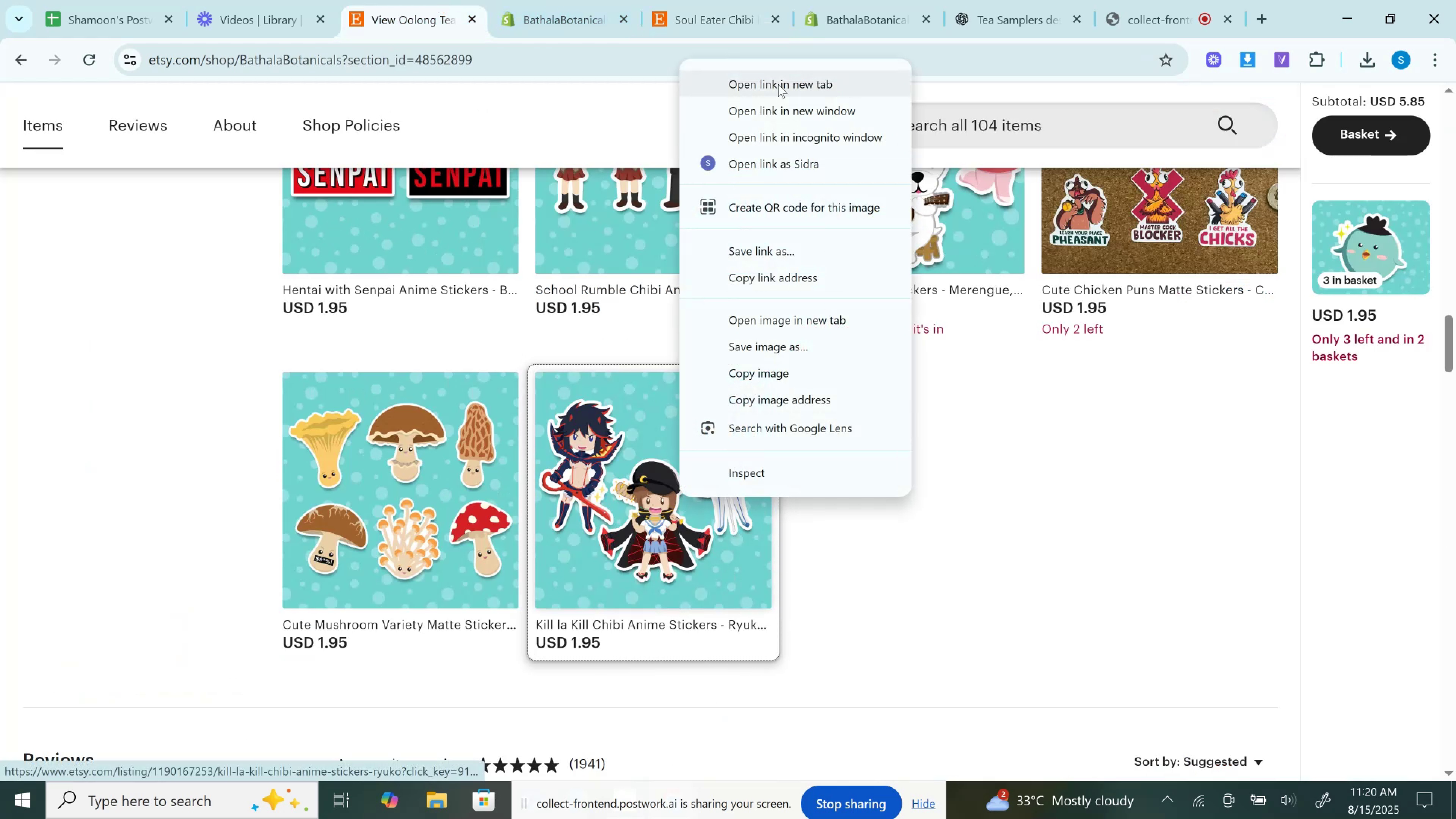 
left_click([778, 84])
 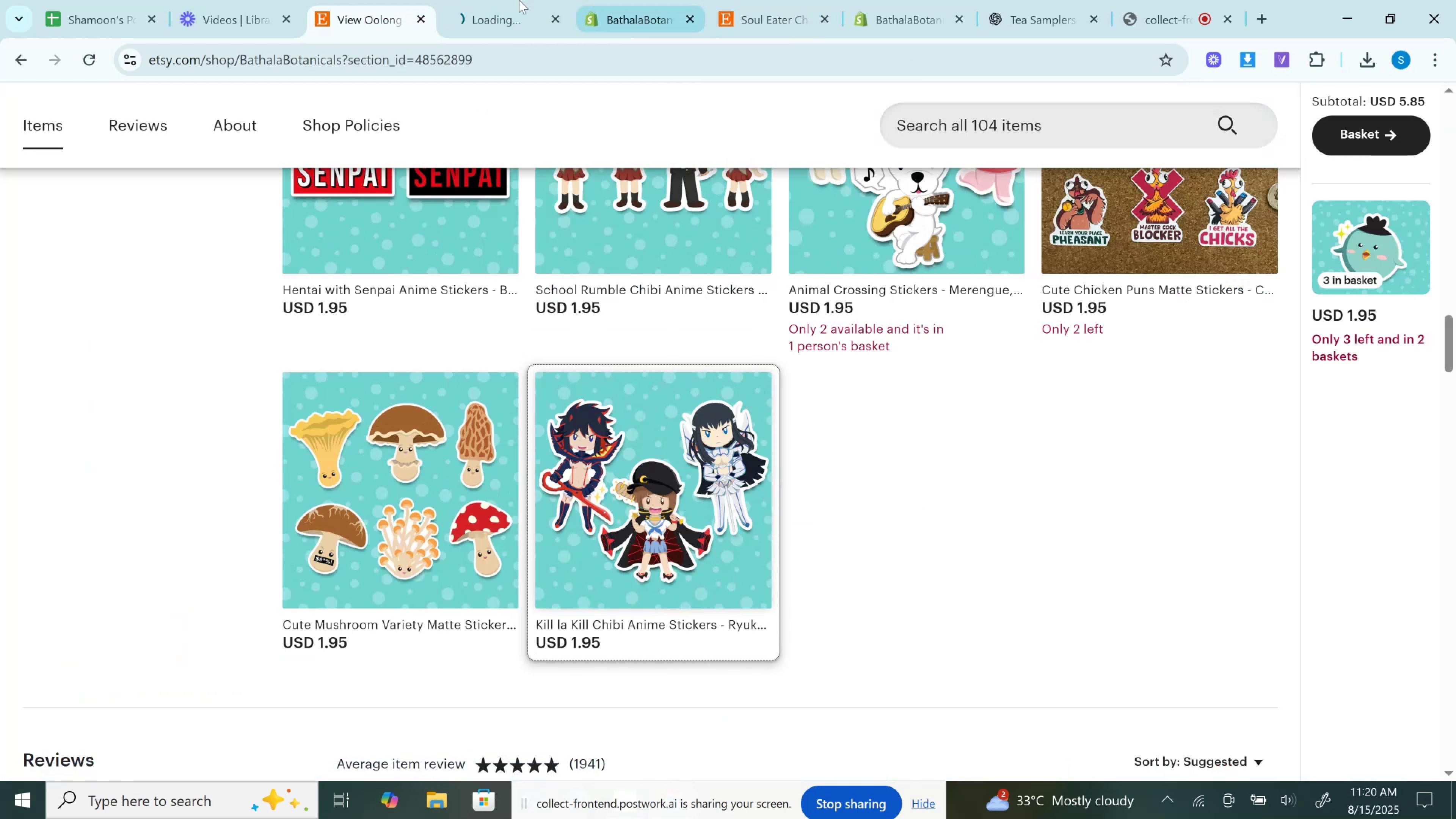 
left_click([497, 0])
 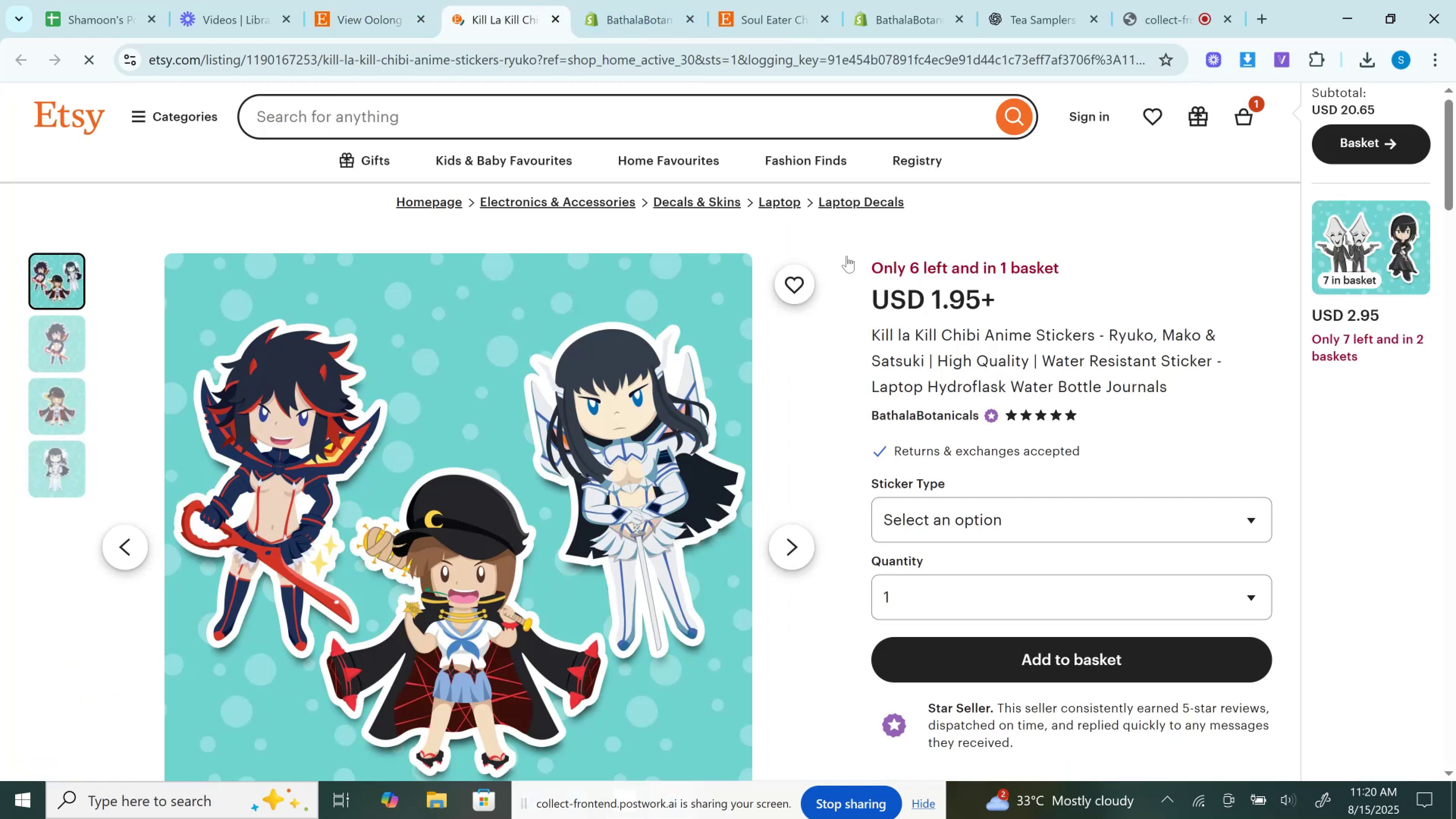 
left_click_drag(start_coordinate=[960, 534], to_coordinate=[963, 532])
 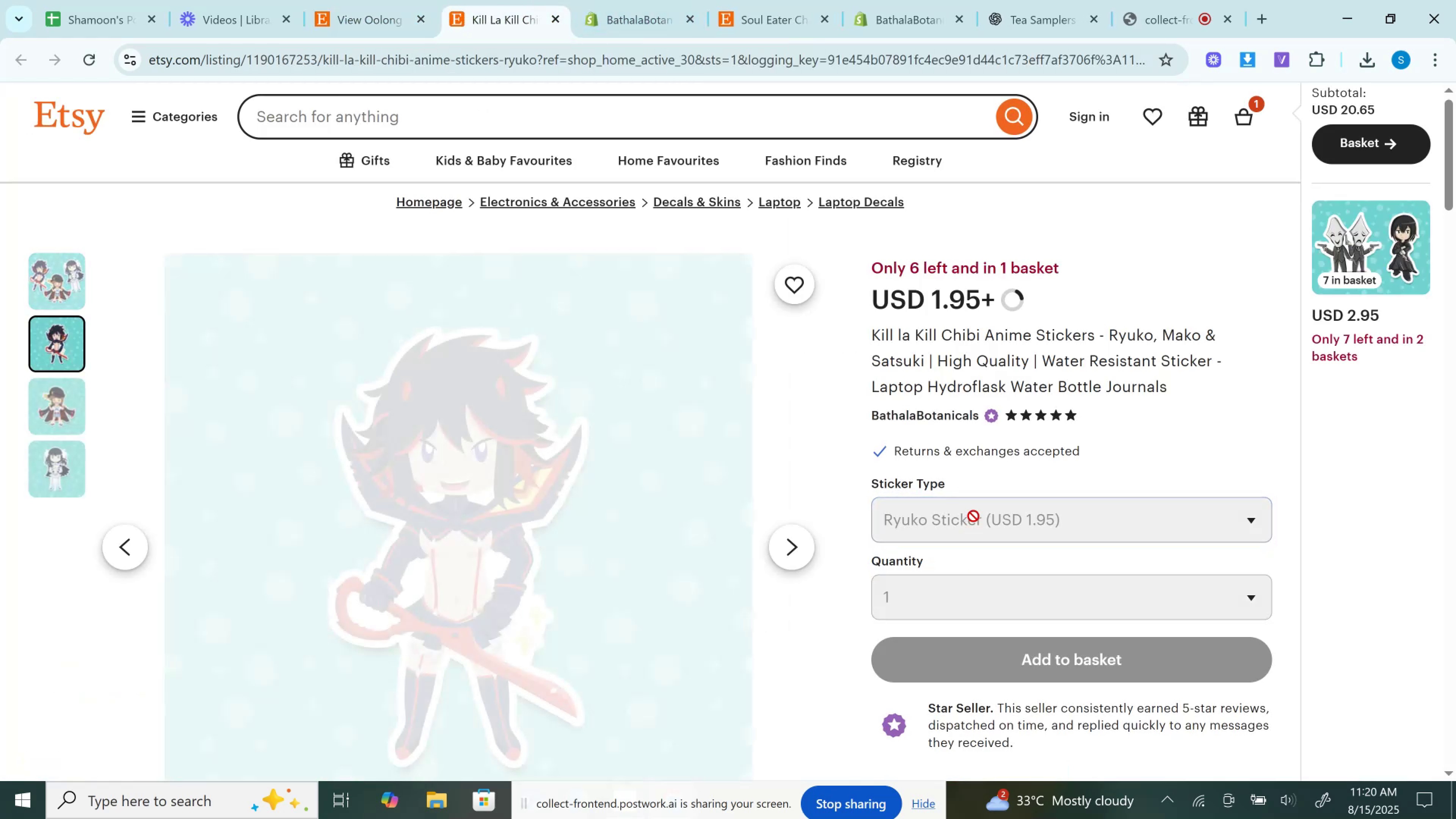 
right_click([973, 514])
 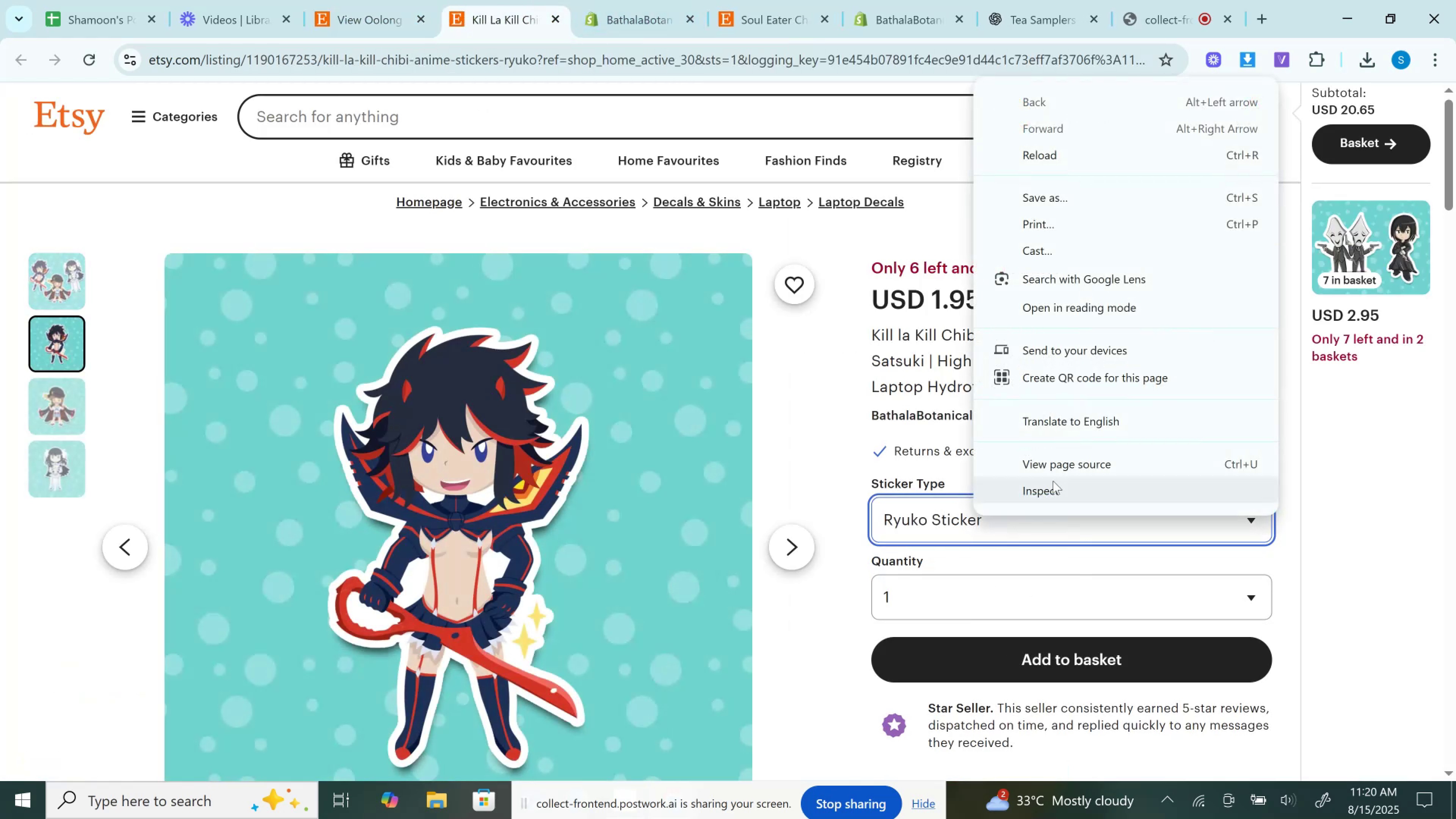 
left_click([1053, 483])
 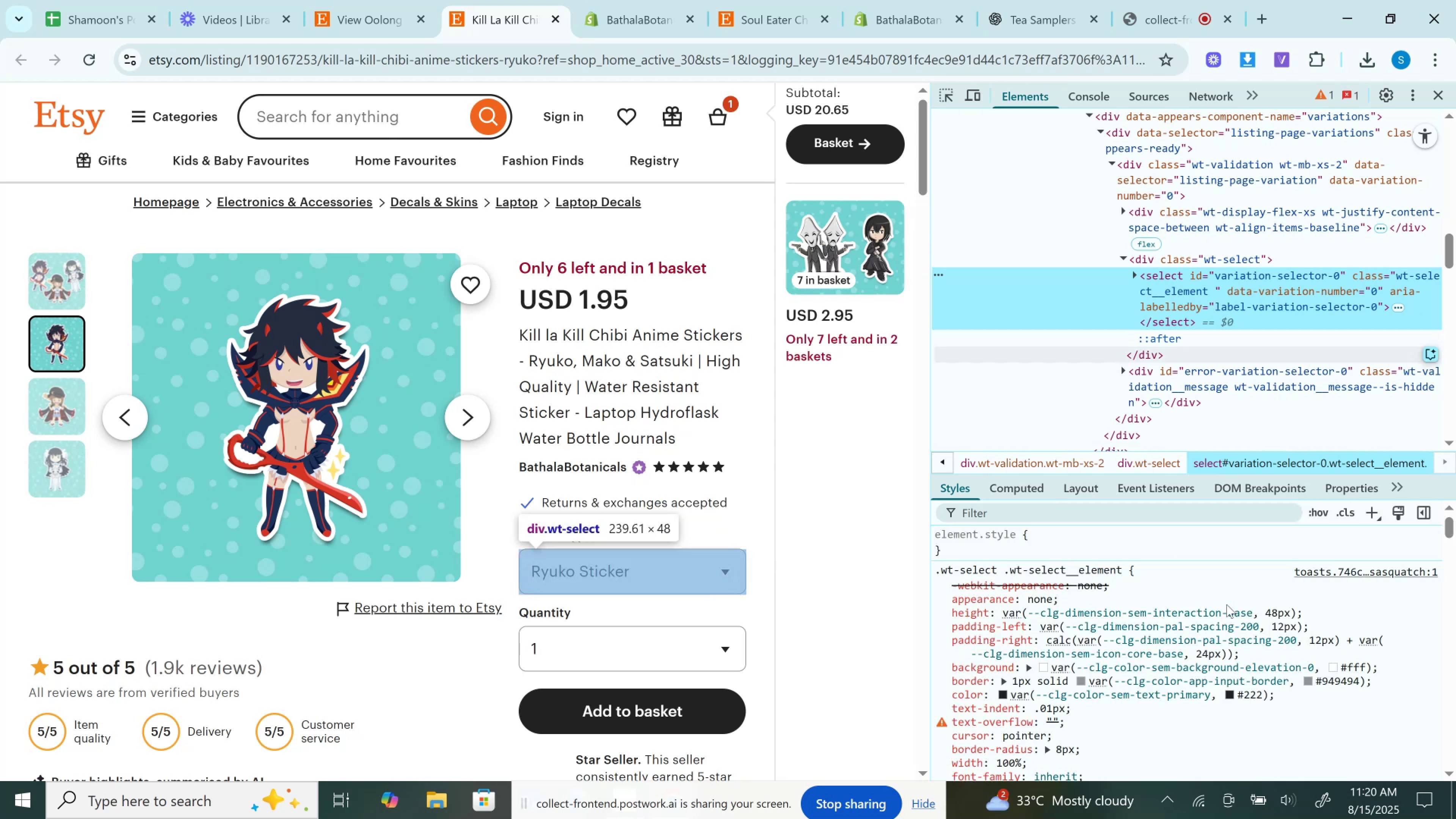 
wait(5.09)
 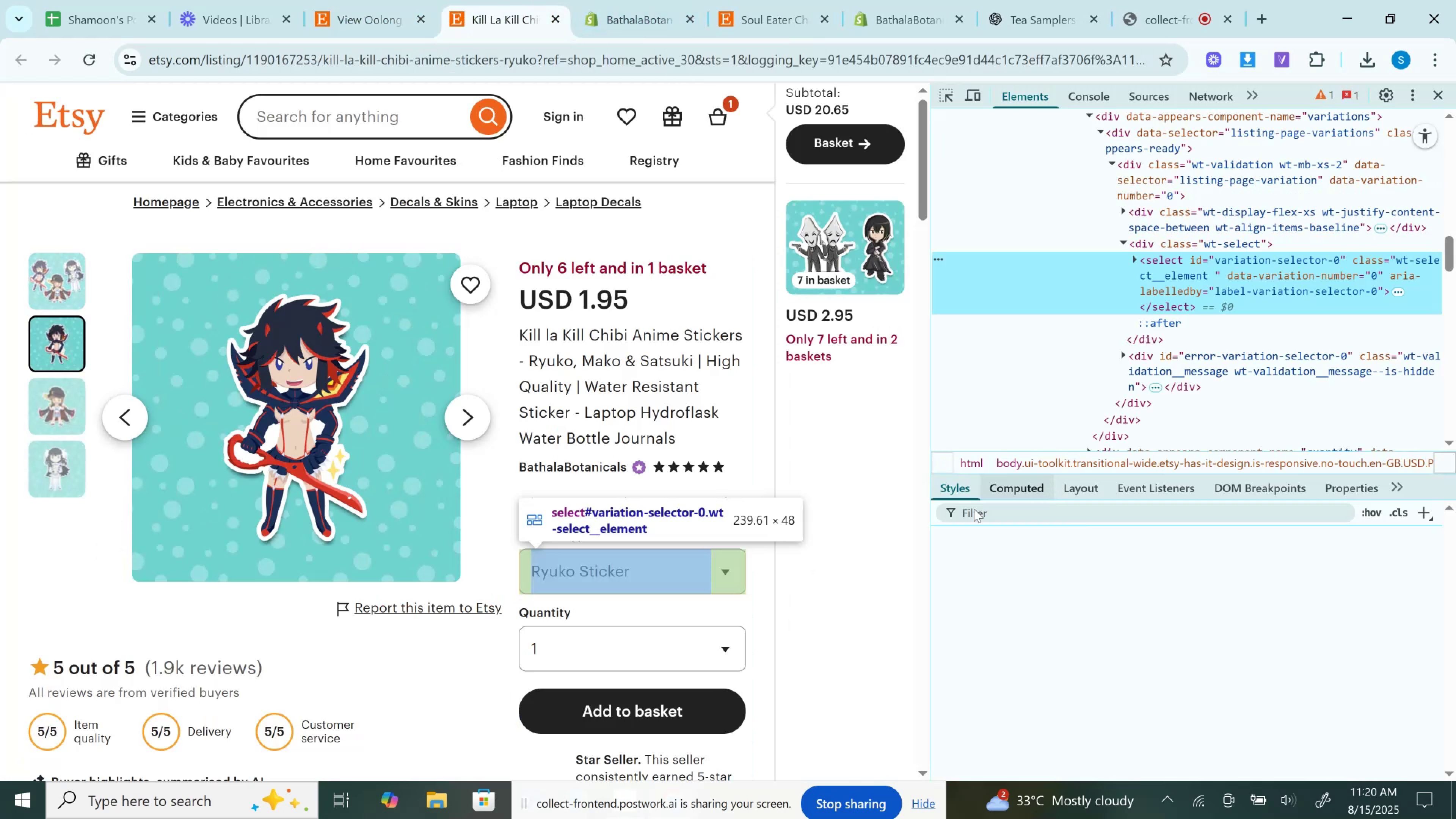 
scroll: coordinate [1227, 644], scroll_direction: down, amount: 1.0
 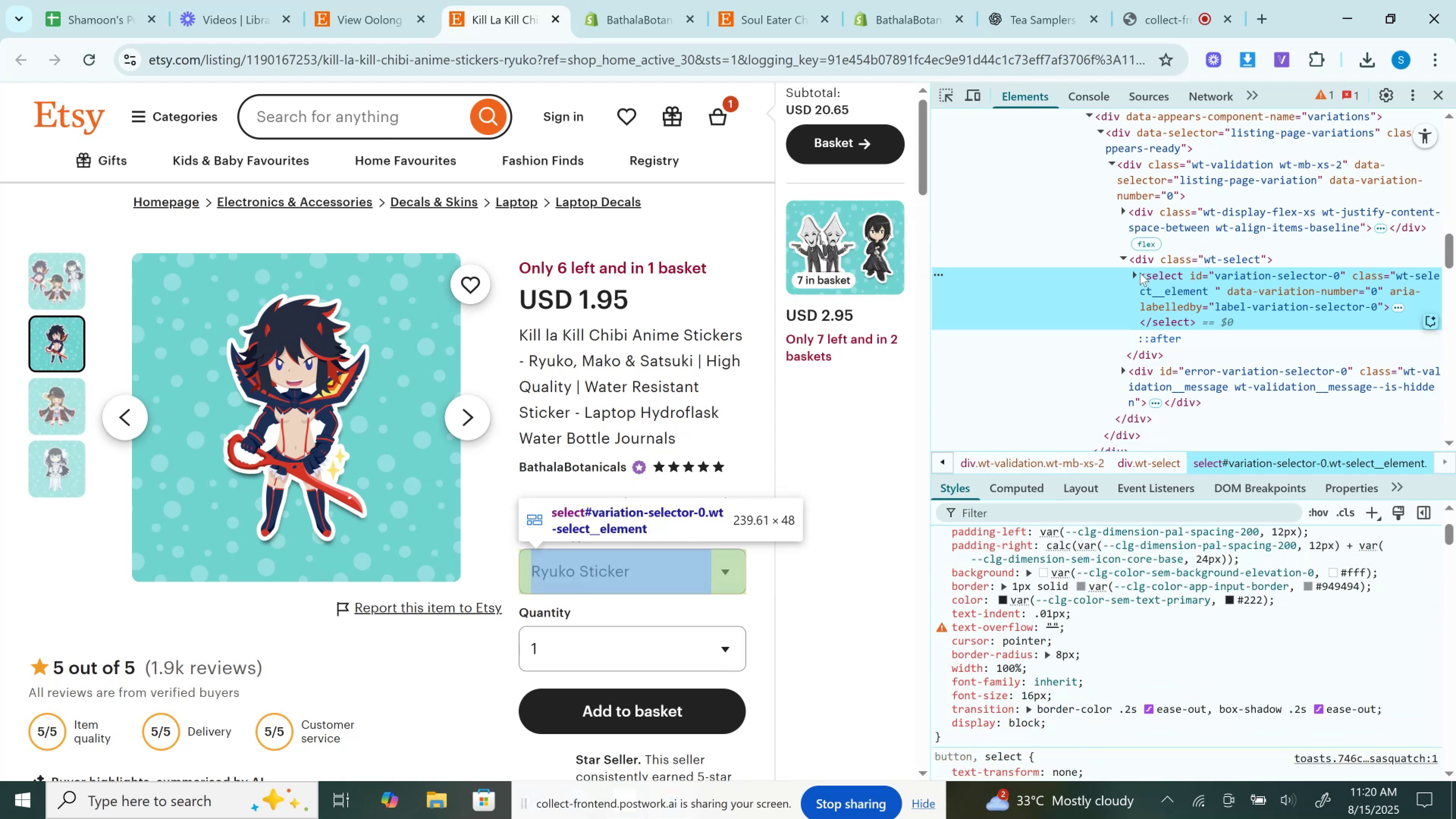 
left_click([1138, 275])
 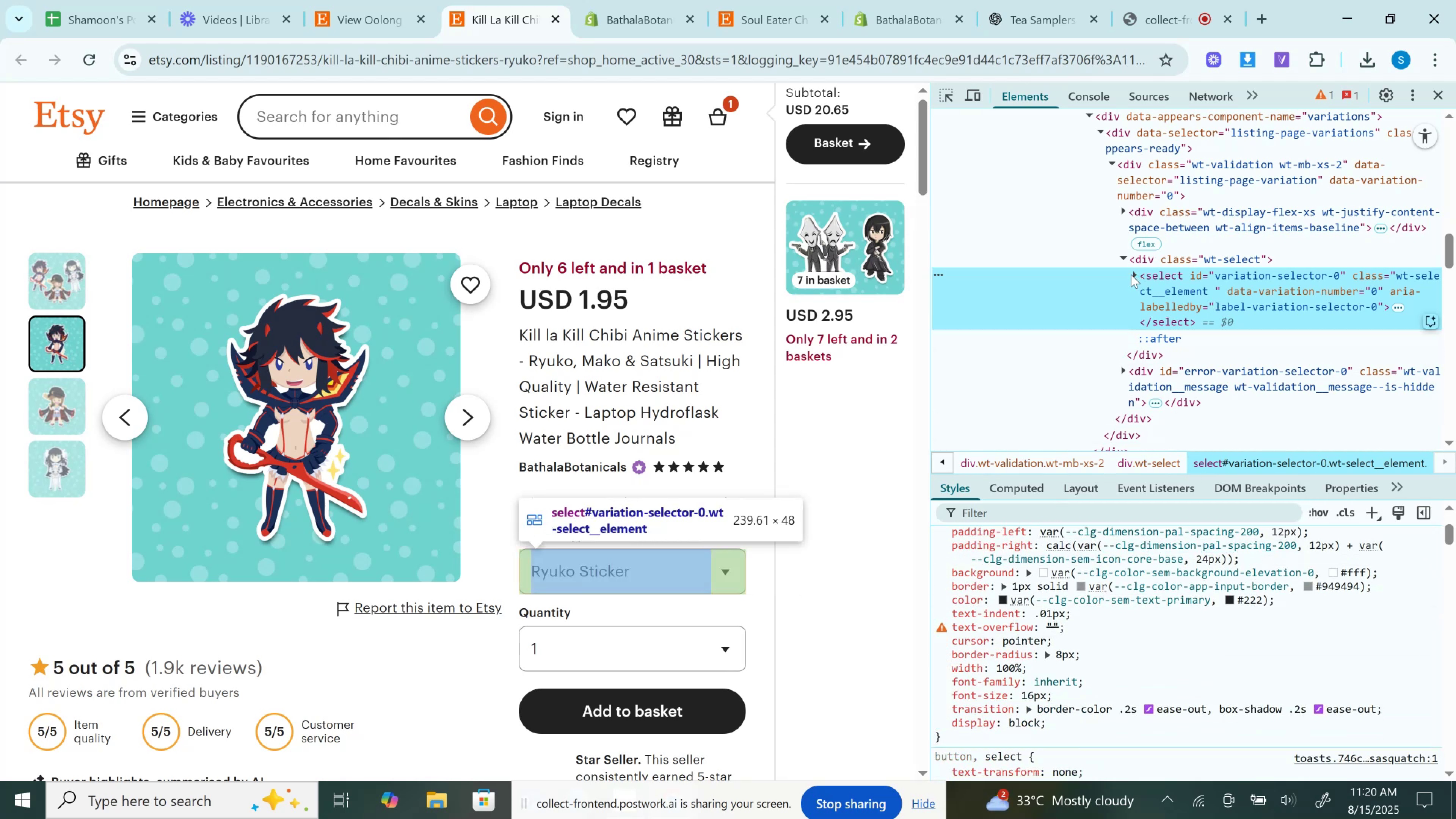 
left_click([1131, 275])
 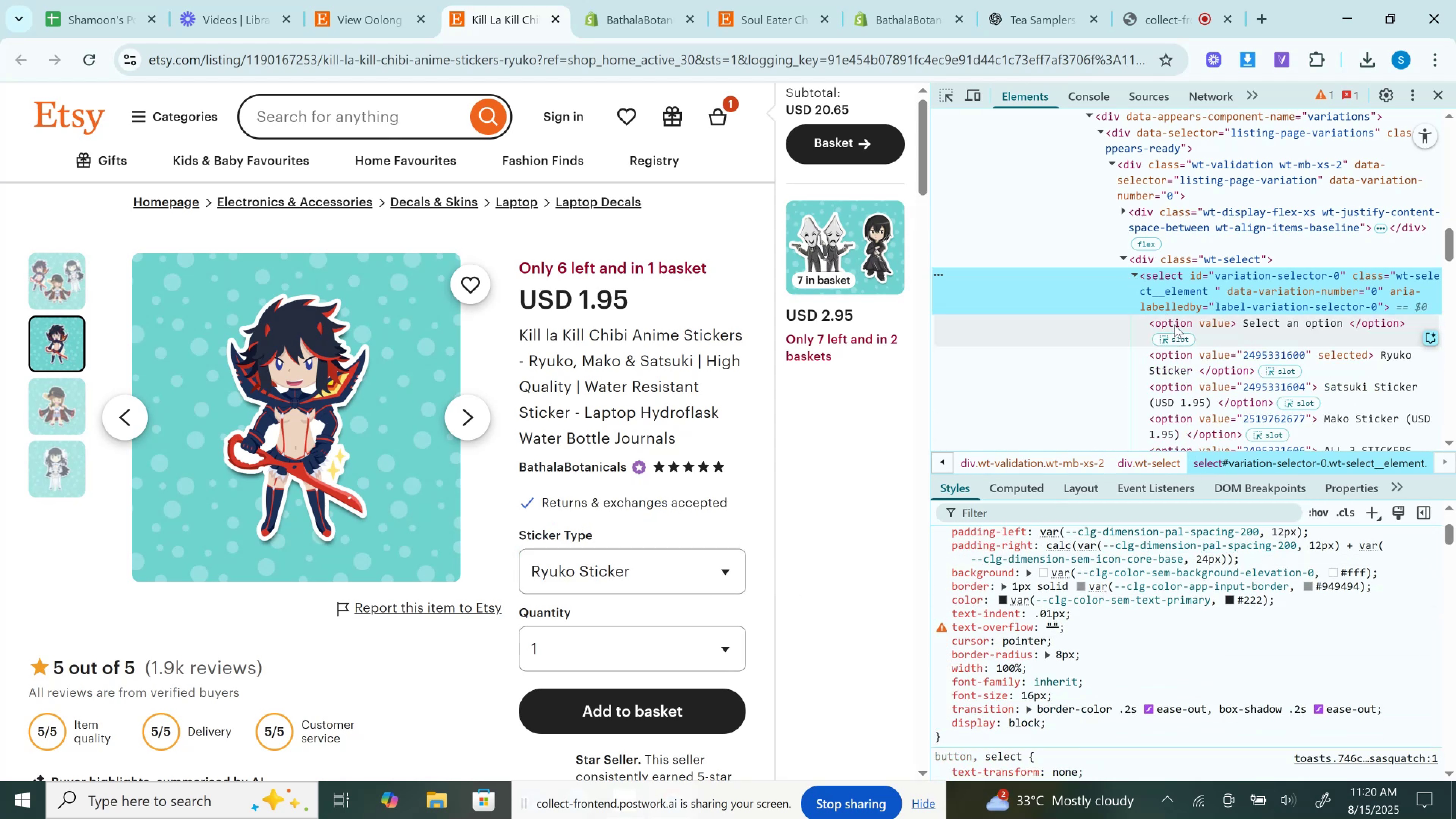 
left_click([1174, 322])
 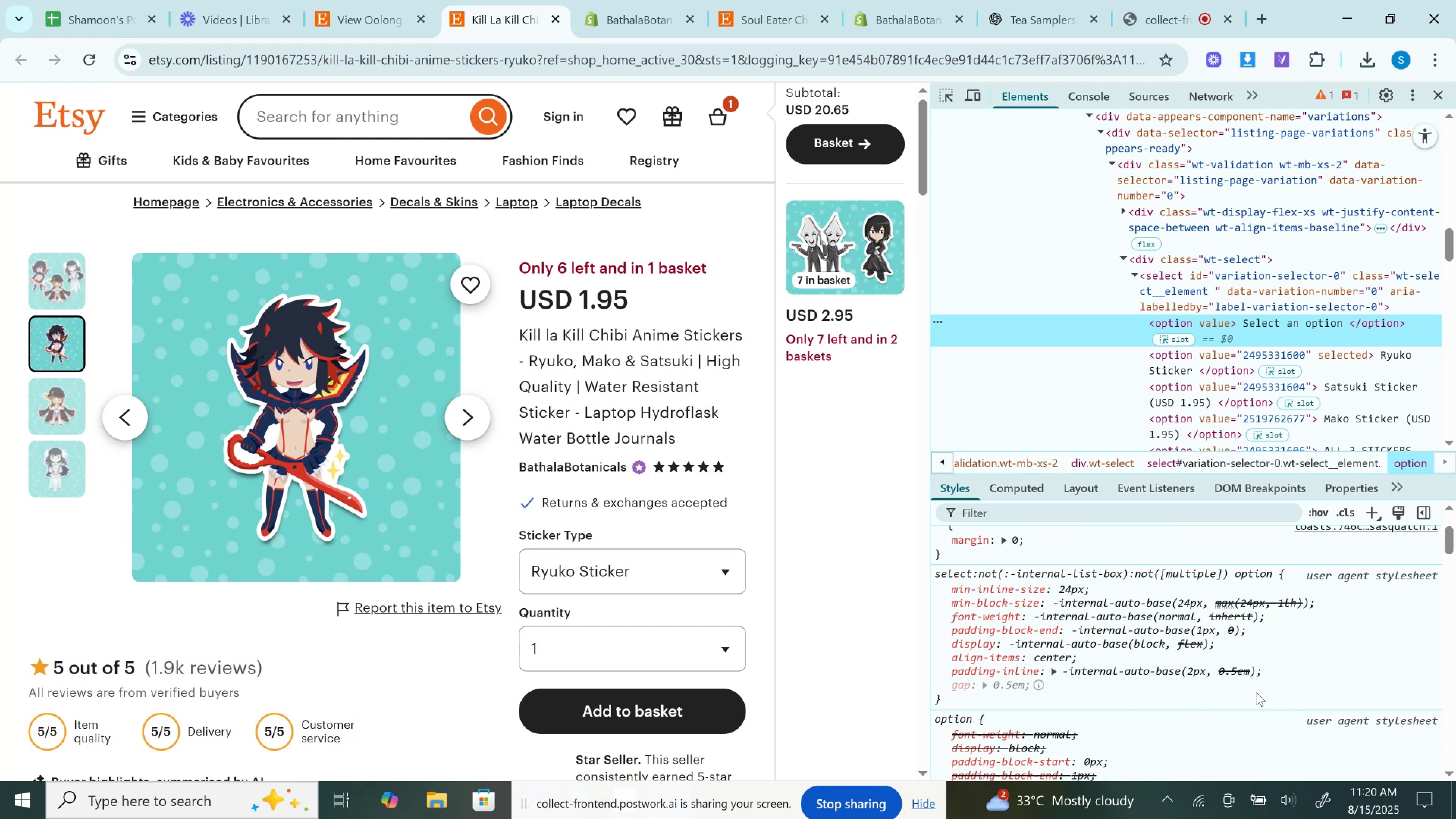 
scroll: coordinate [1257, 692], scroll_direction: up, amount: 2.0
 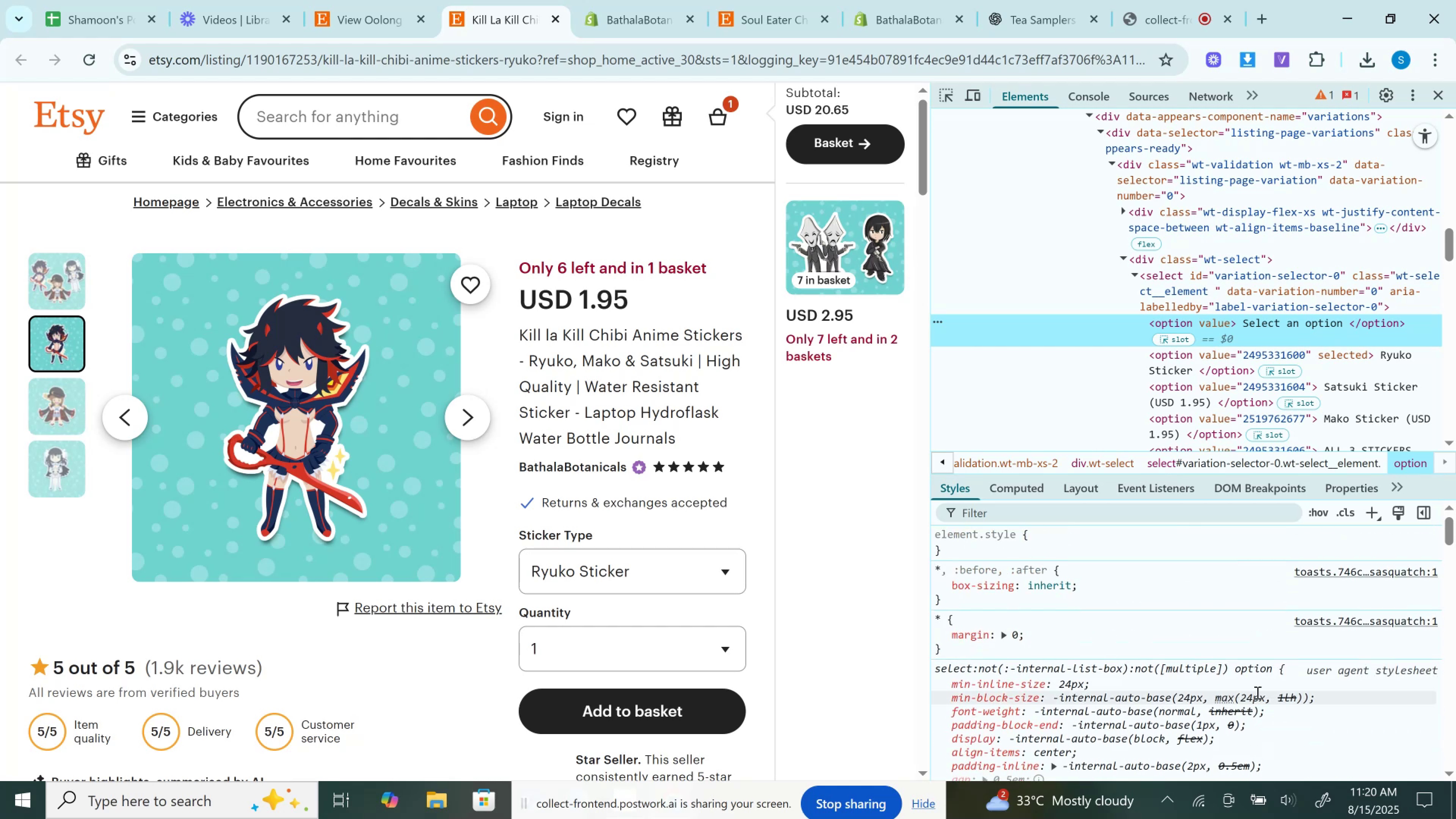 
scroll: coordinate [1256, 691], scroll_direction: down, amount: 3.0
 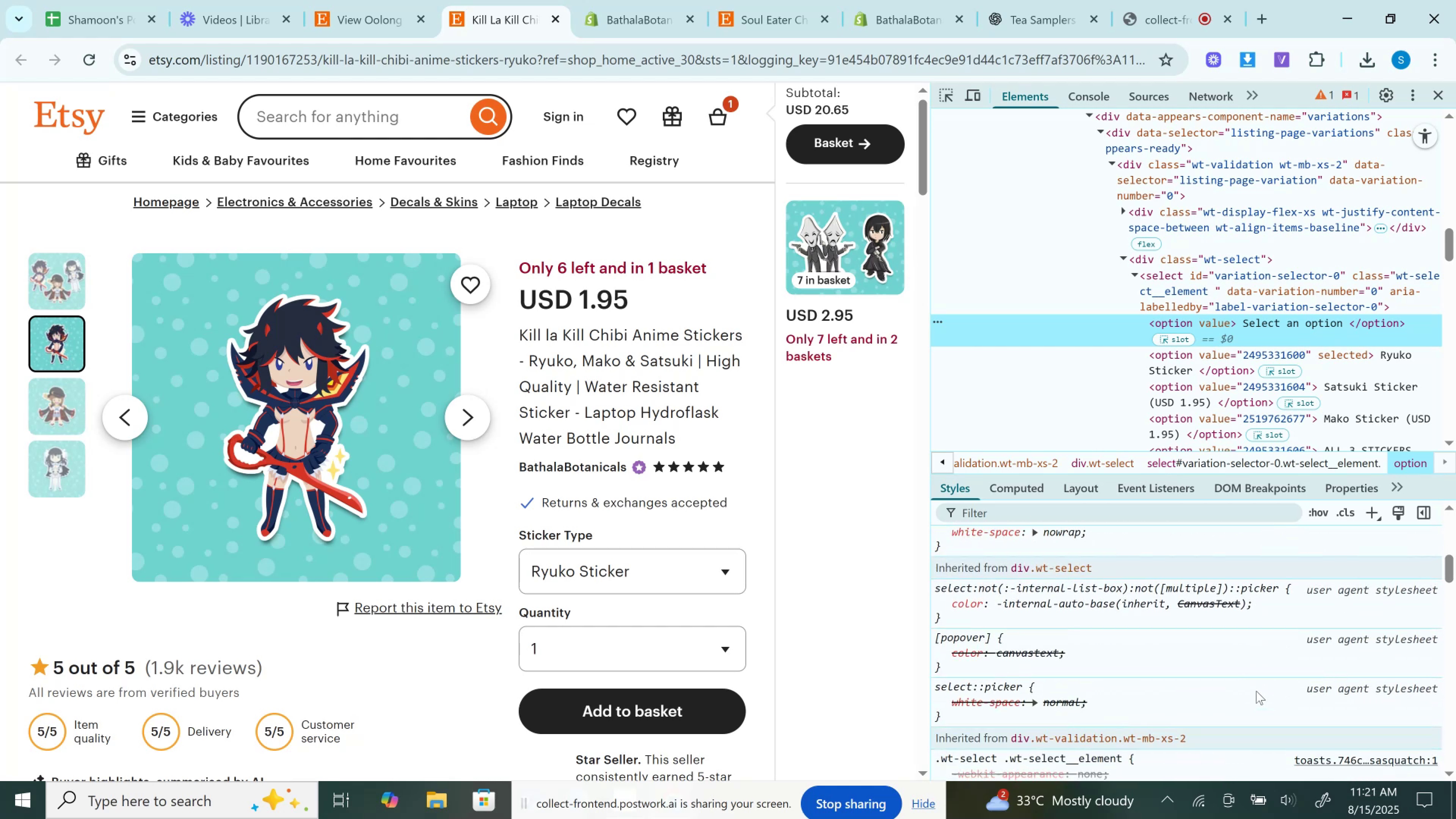 
scroll: coordinate [1256, 691], scroll_direction: up, amount: 3.0
 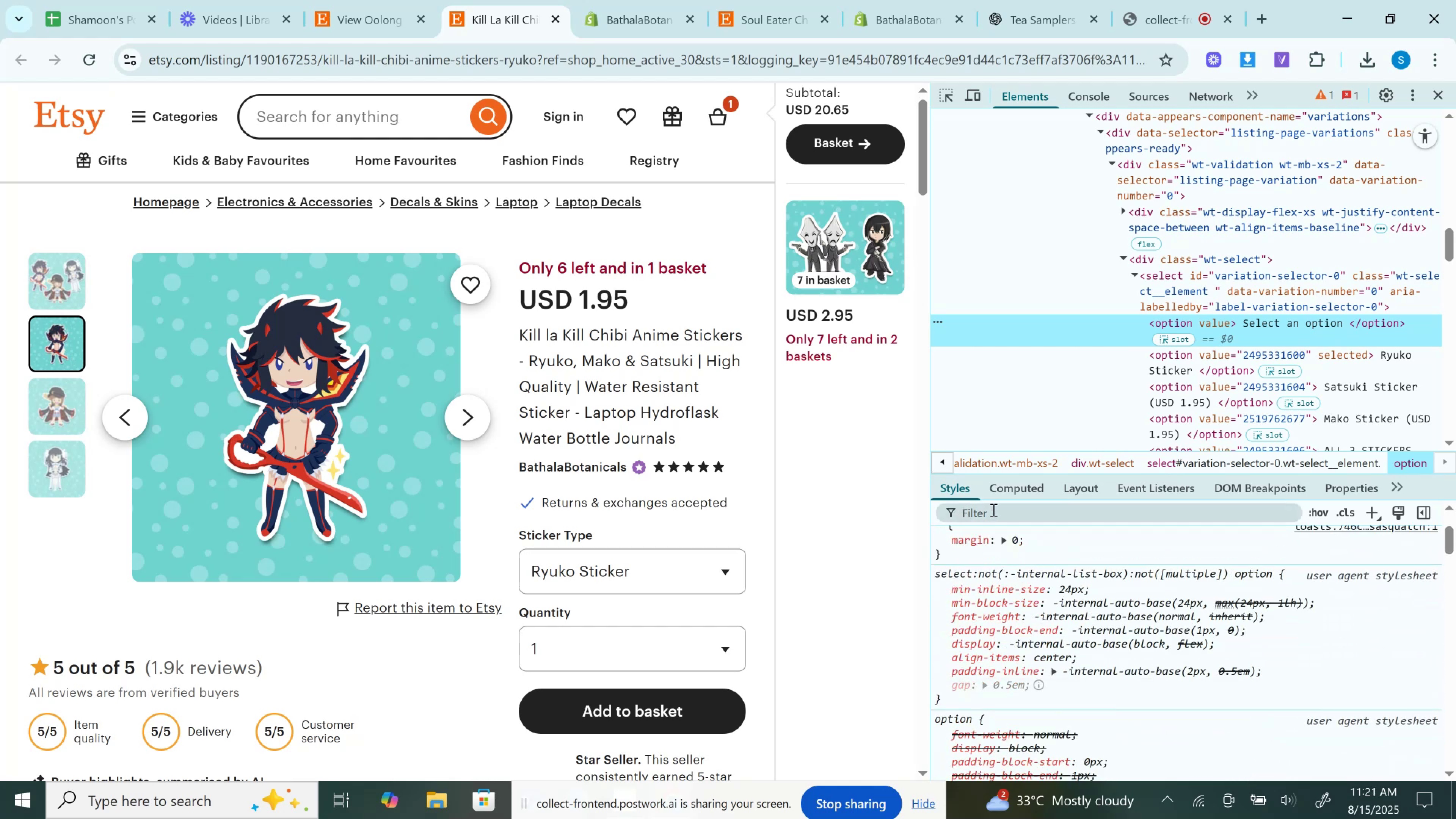 
left_click([993, 510])
 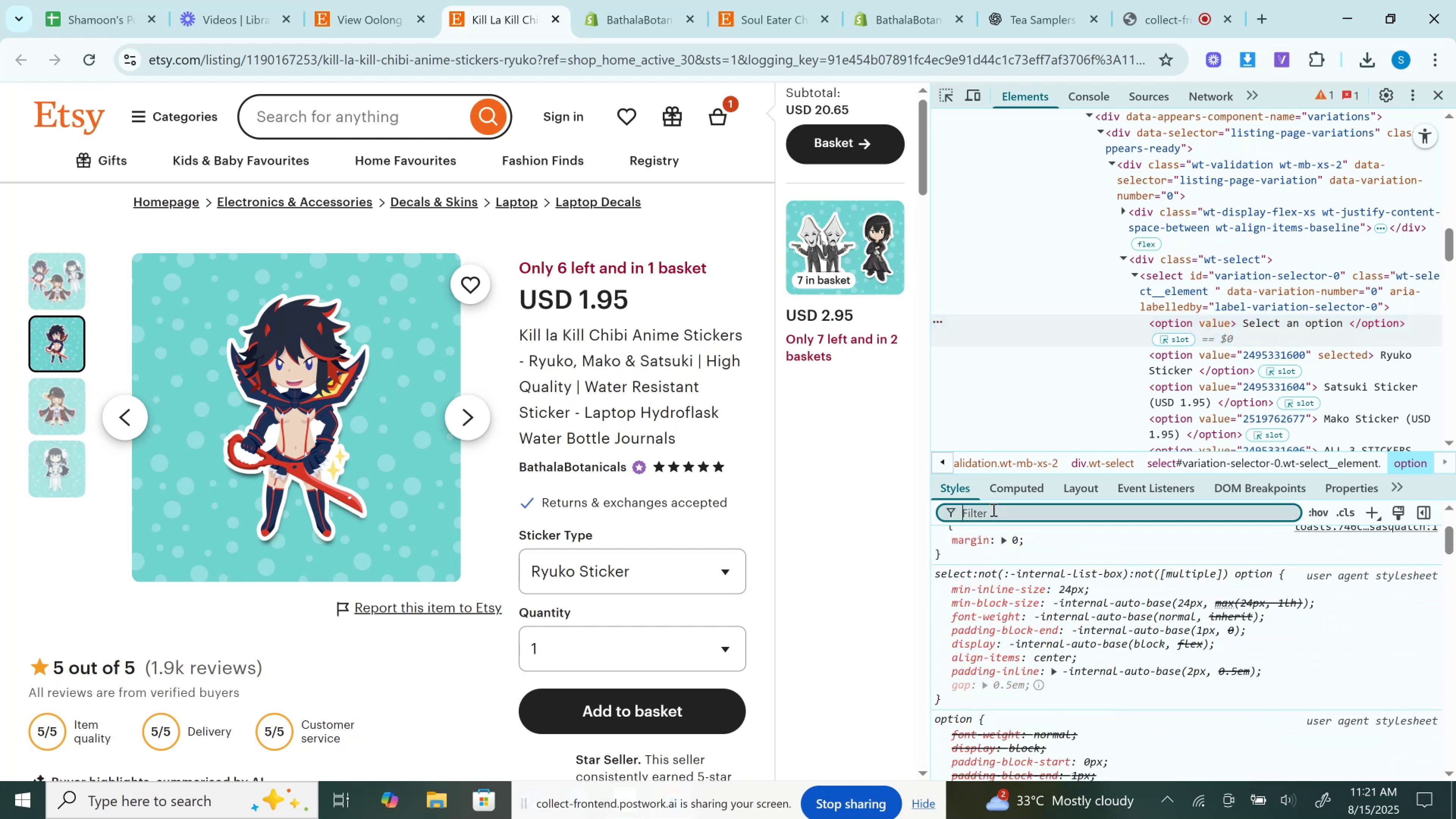 
type(font)
 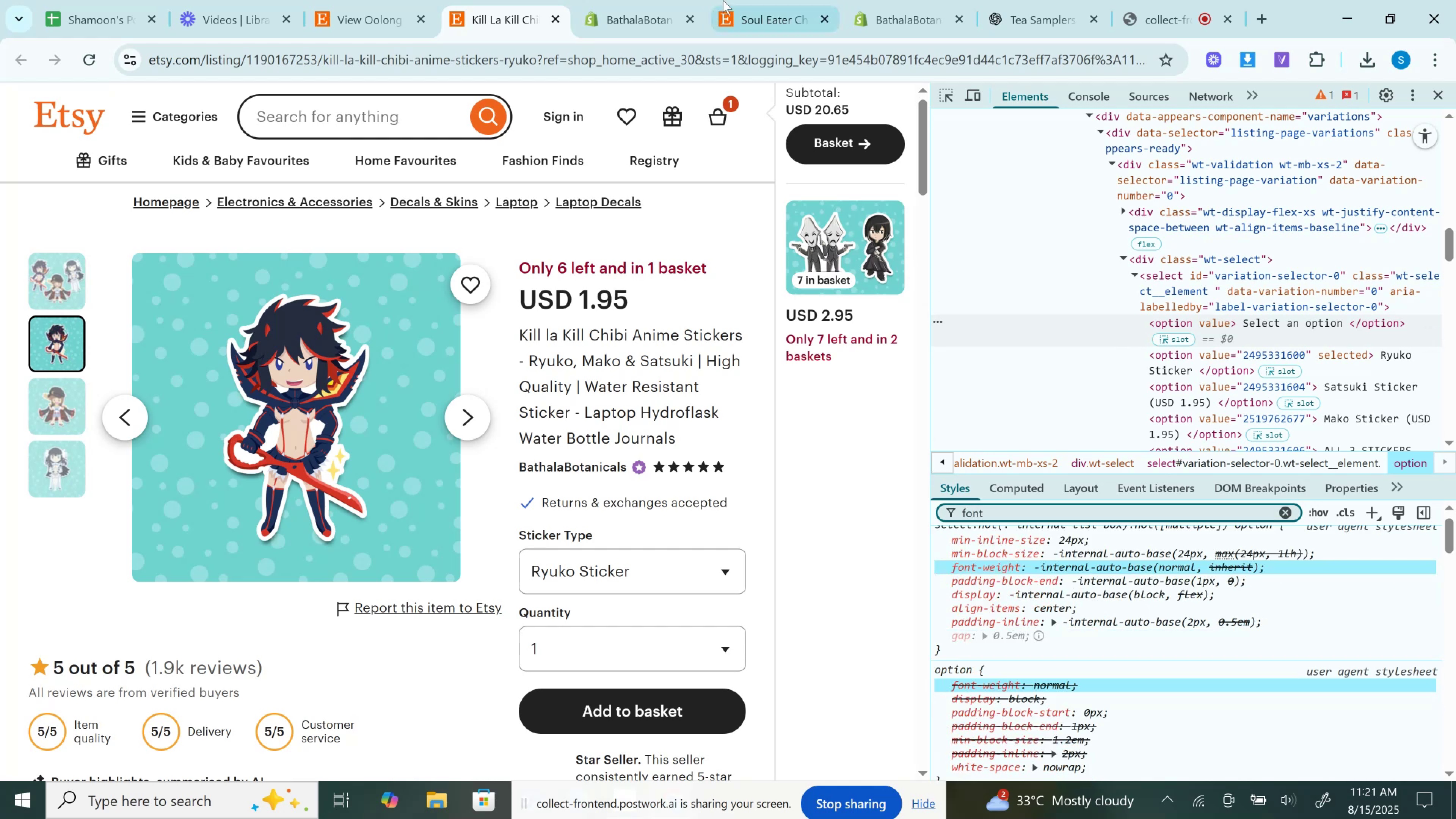 
left_click([742, 0])
 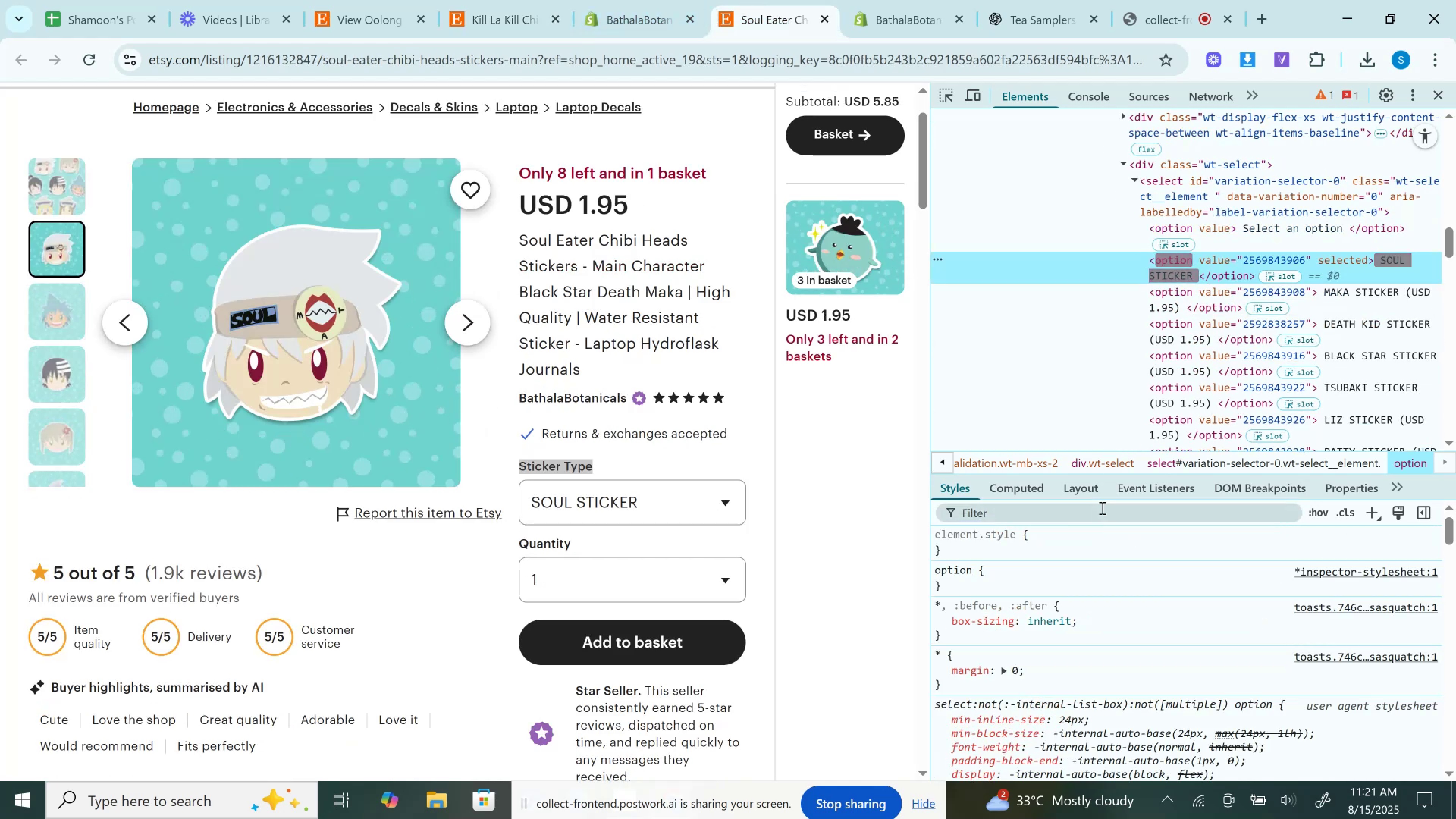 
left_click([1101, 510])
 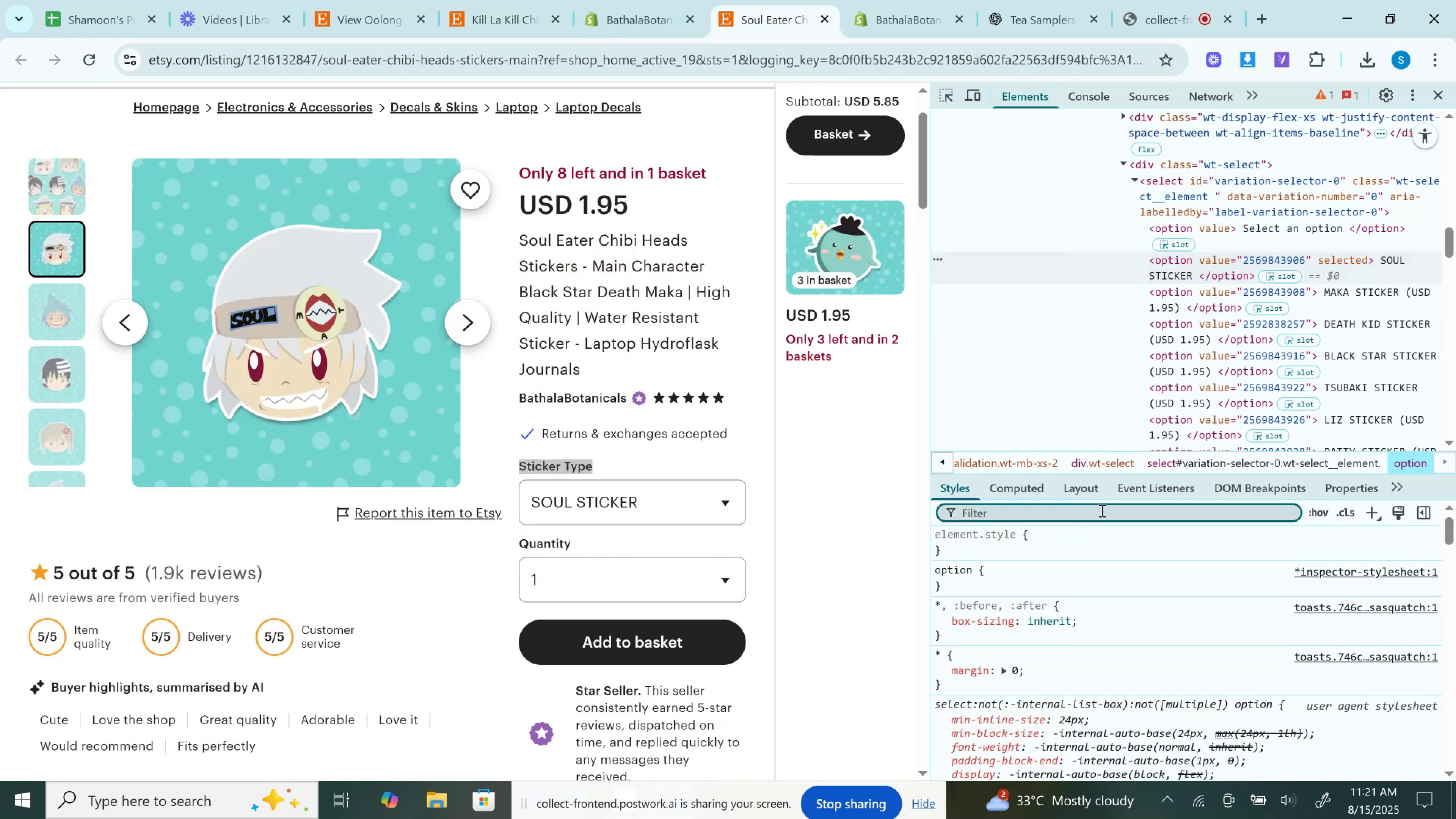 
type(font)
 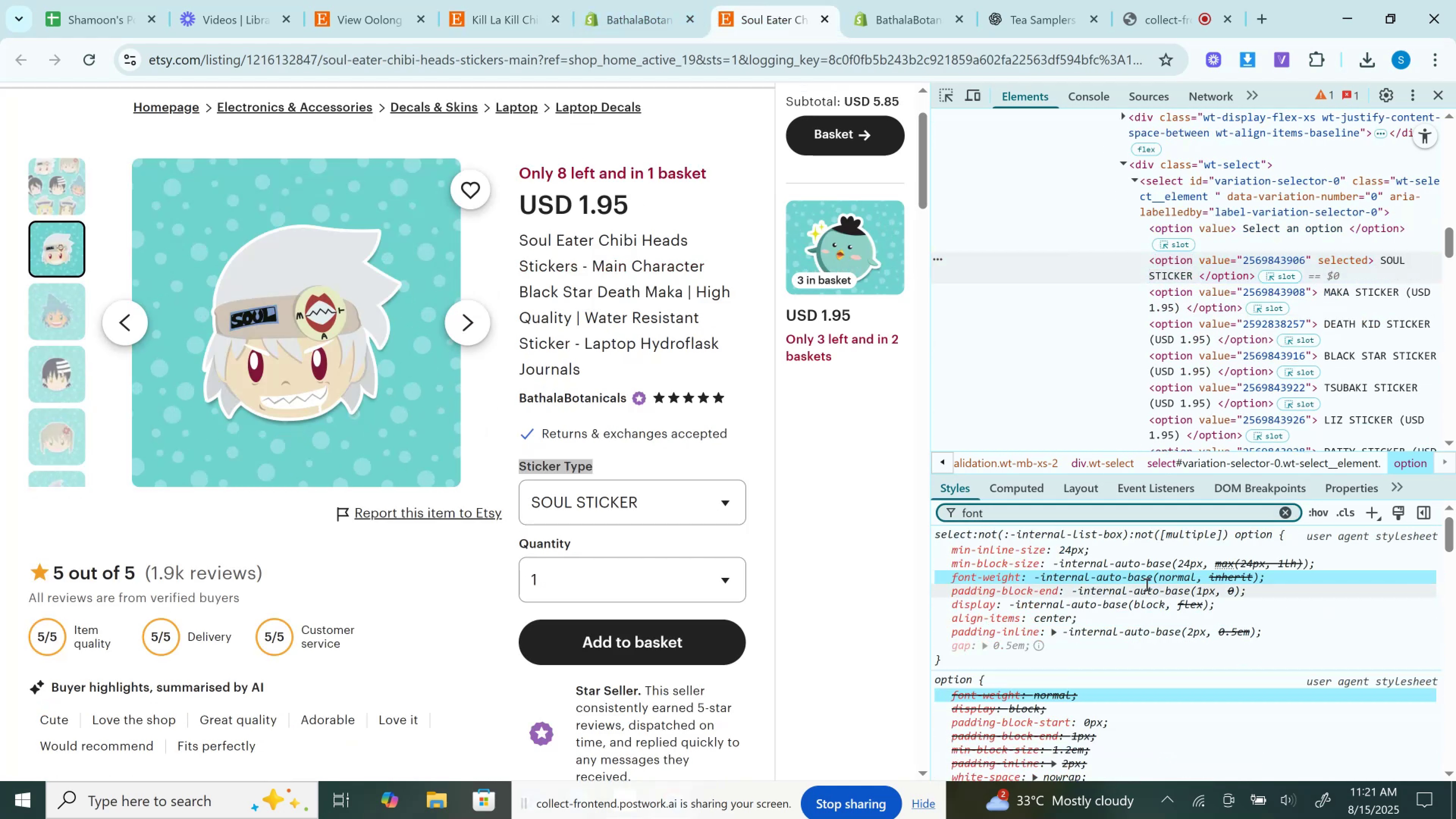 
scroll: coordinate [1147, 585], scroll_direction: up, amount: 3.0
 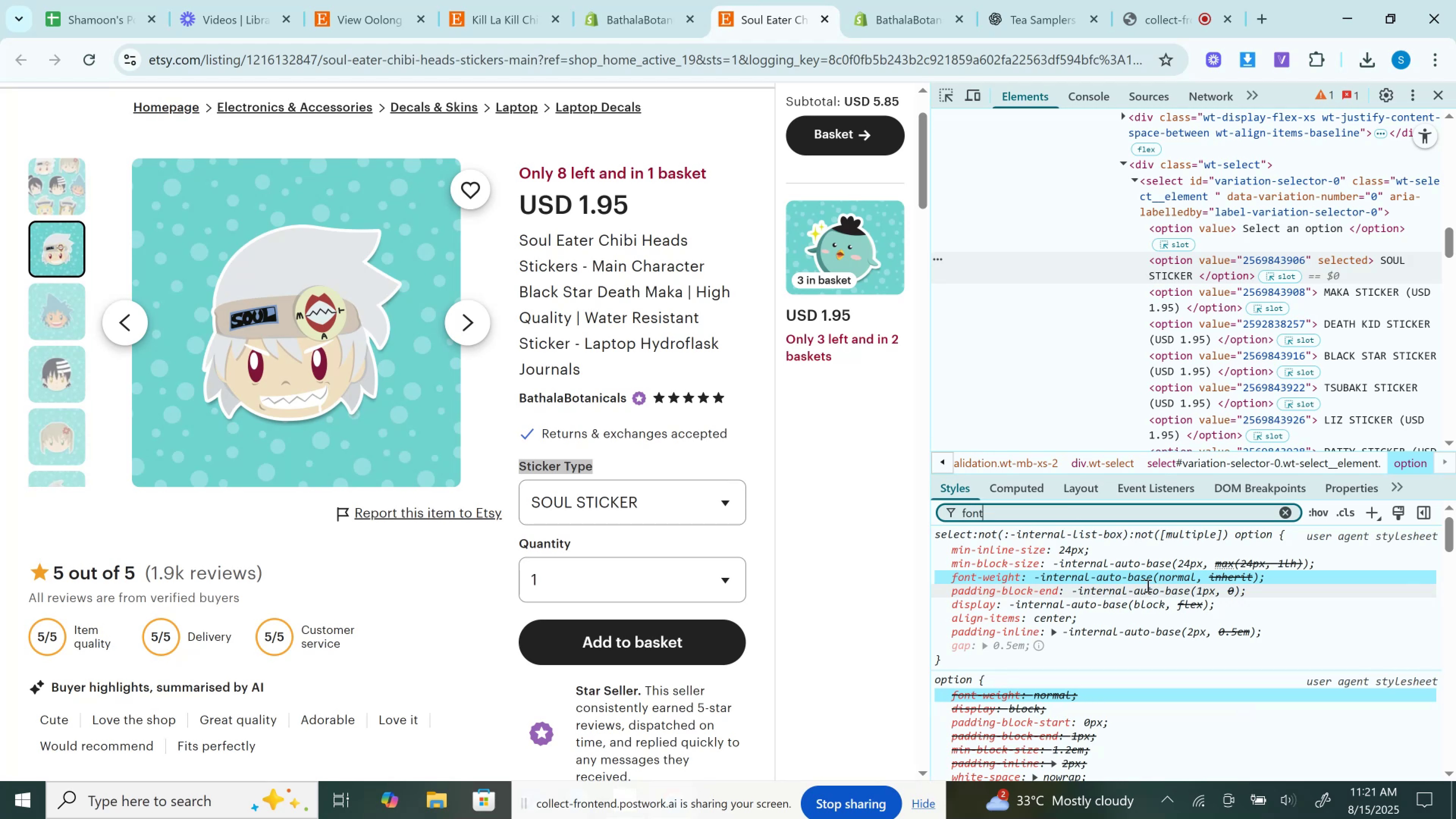 
scroll: coordinate [1147, 585], scroll_direction: down, amount: 5.0
 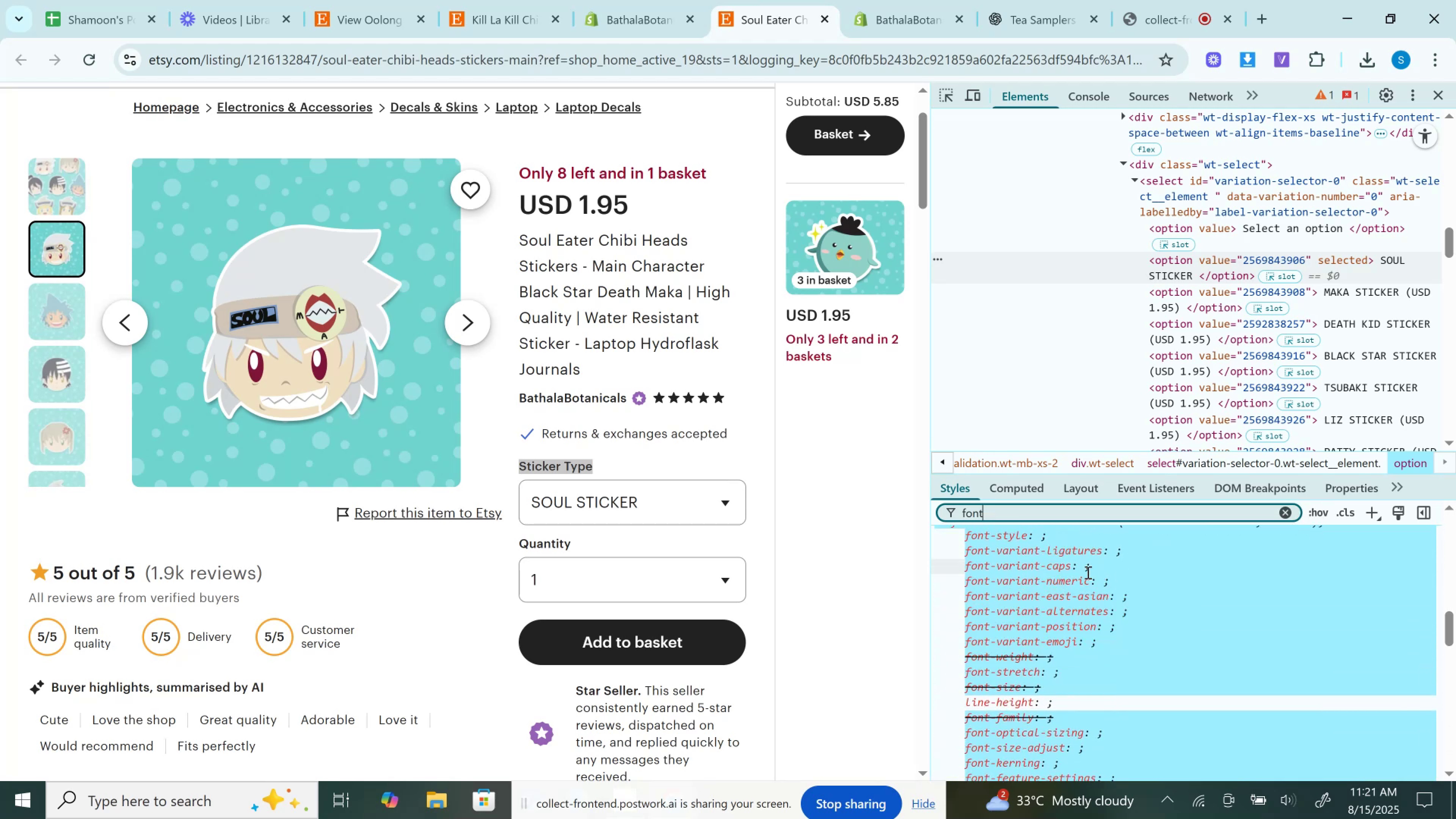 
wait(5.02)
 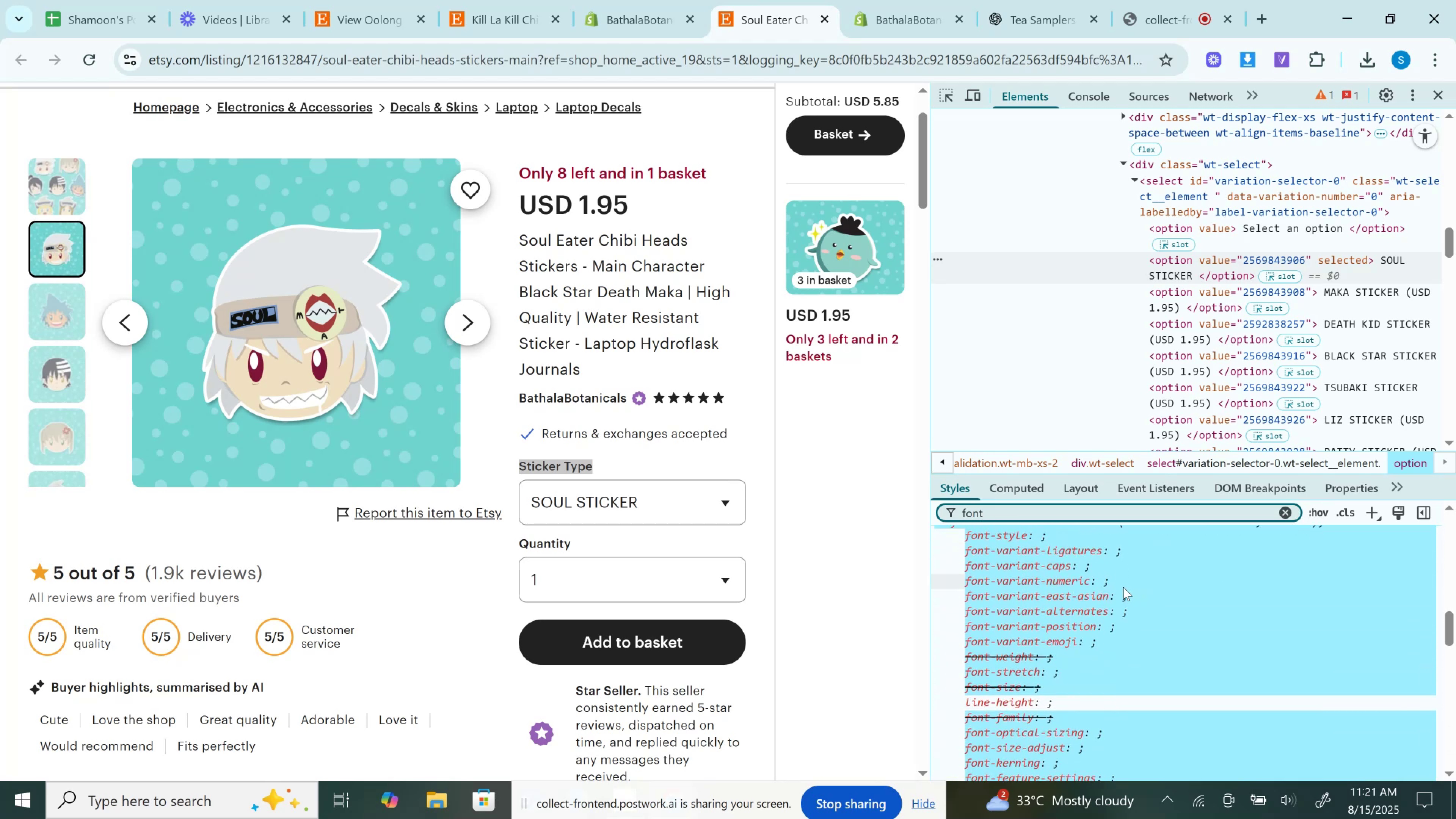 
double_click([1062, 567])
 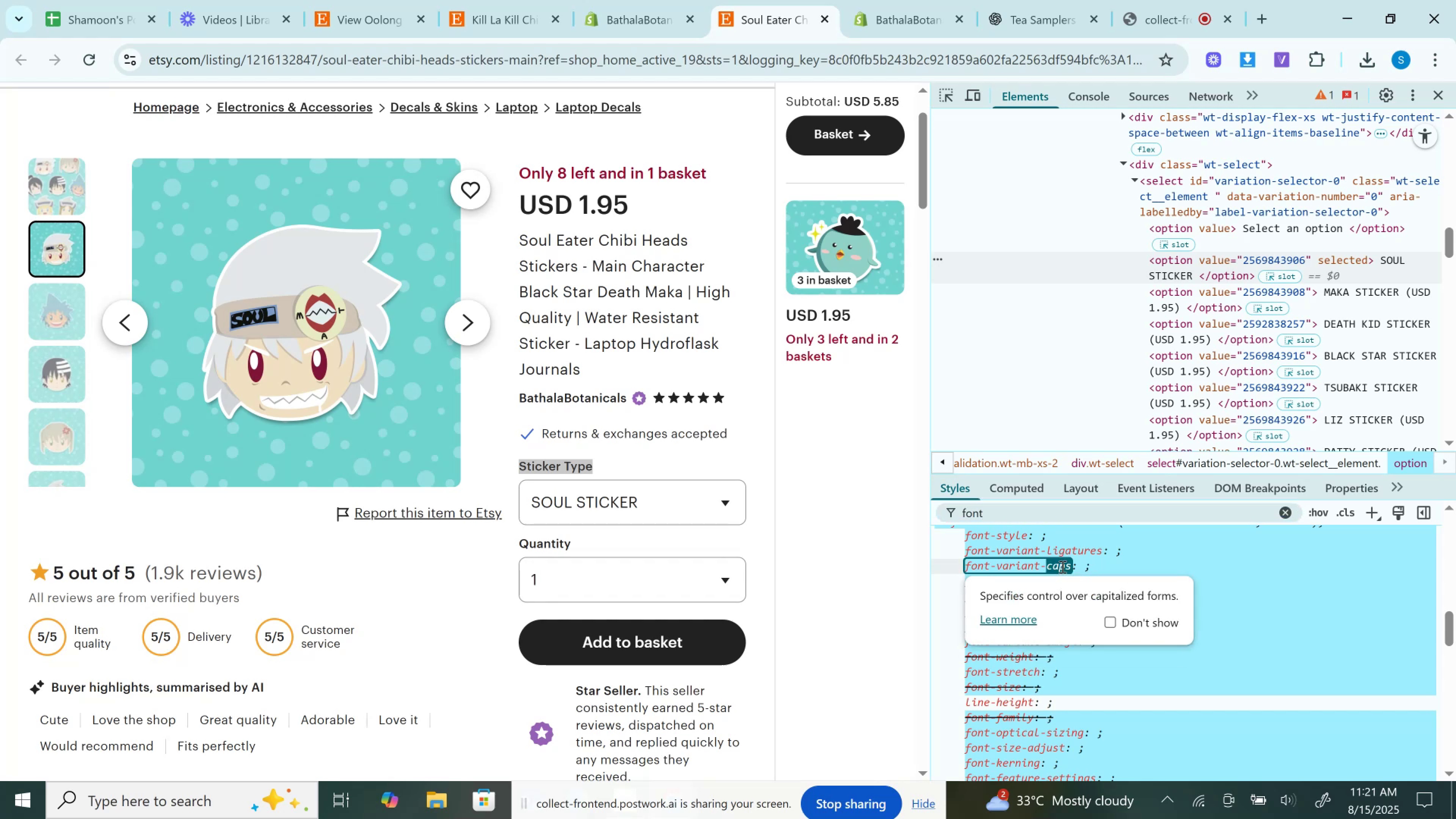 
key(Backspace)
 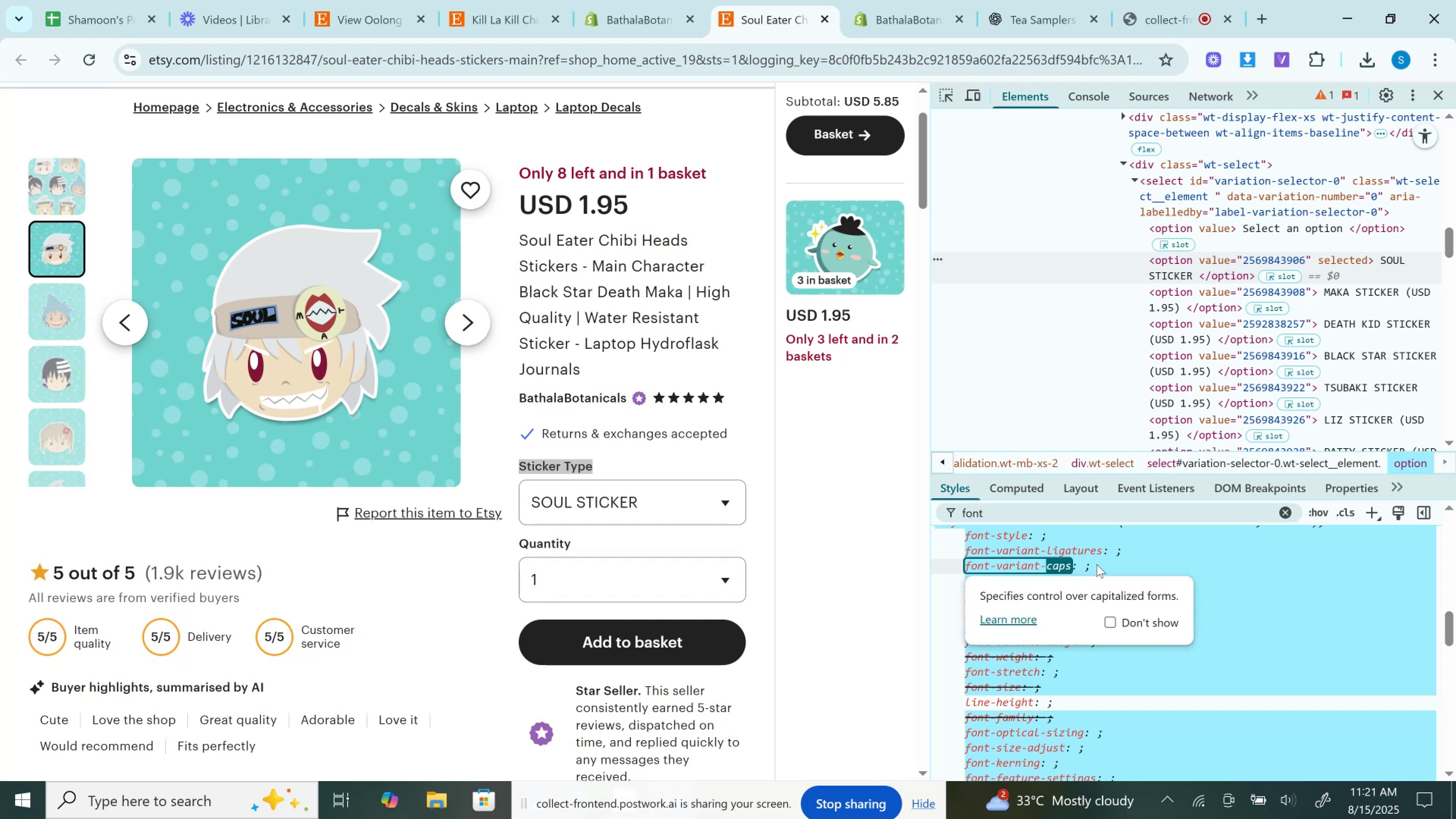 
left_click([1257, 564])
 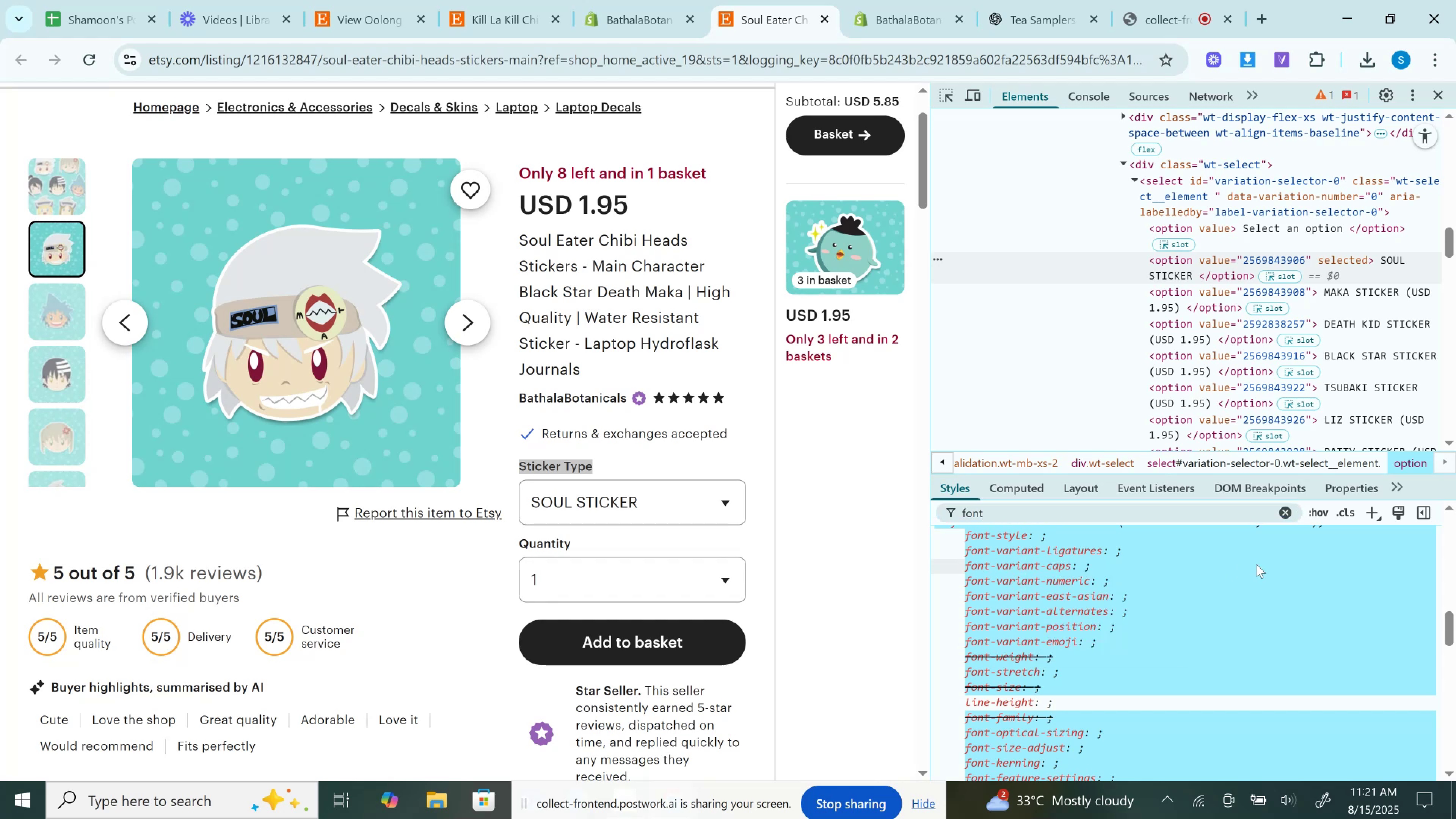 
scroll: coordinate [1257, 564], scroll_direction: down, amount: 2.0
 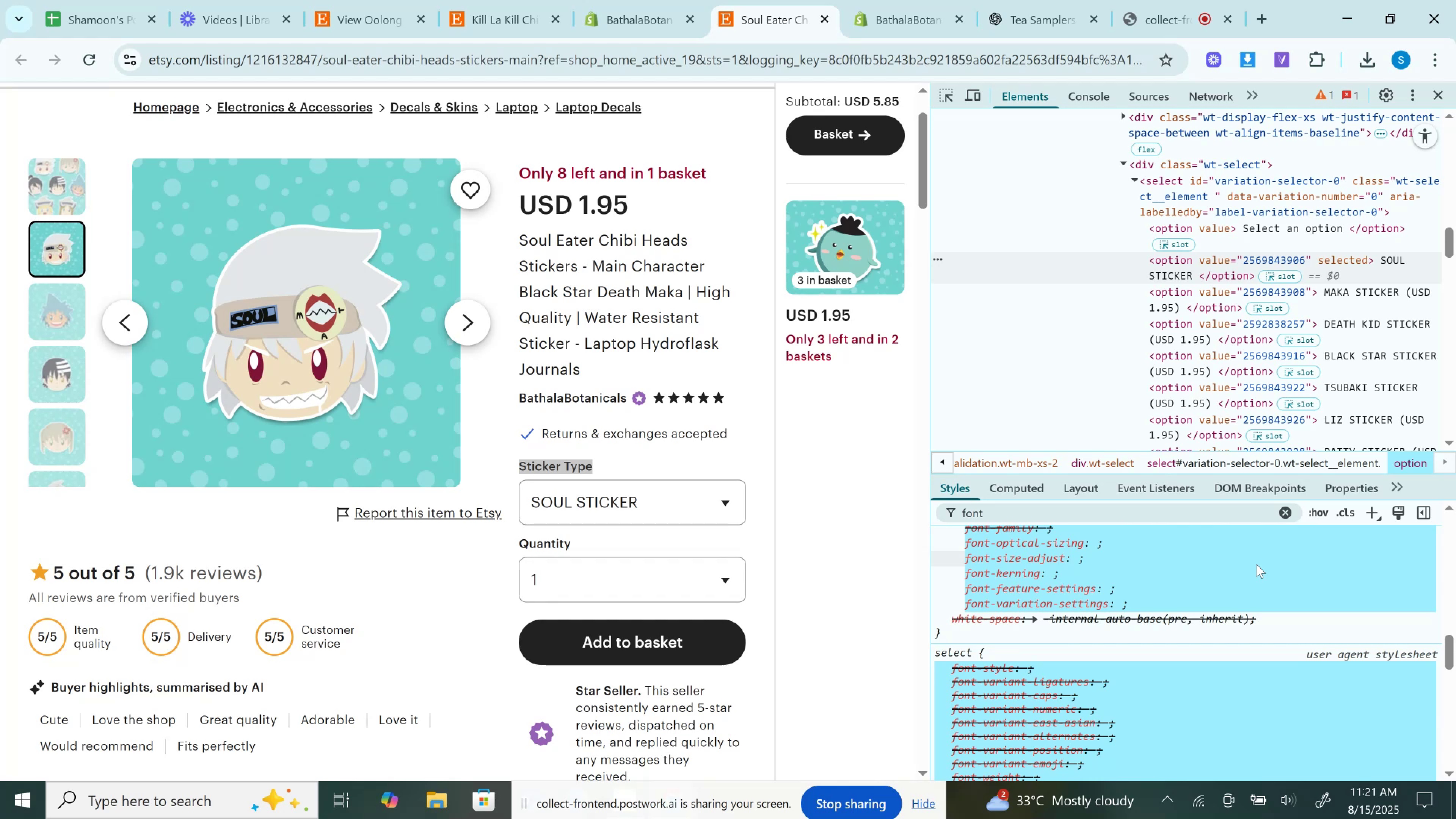 
wait(11.66)
 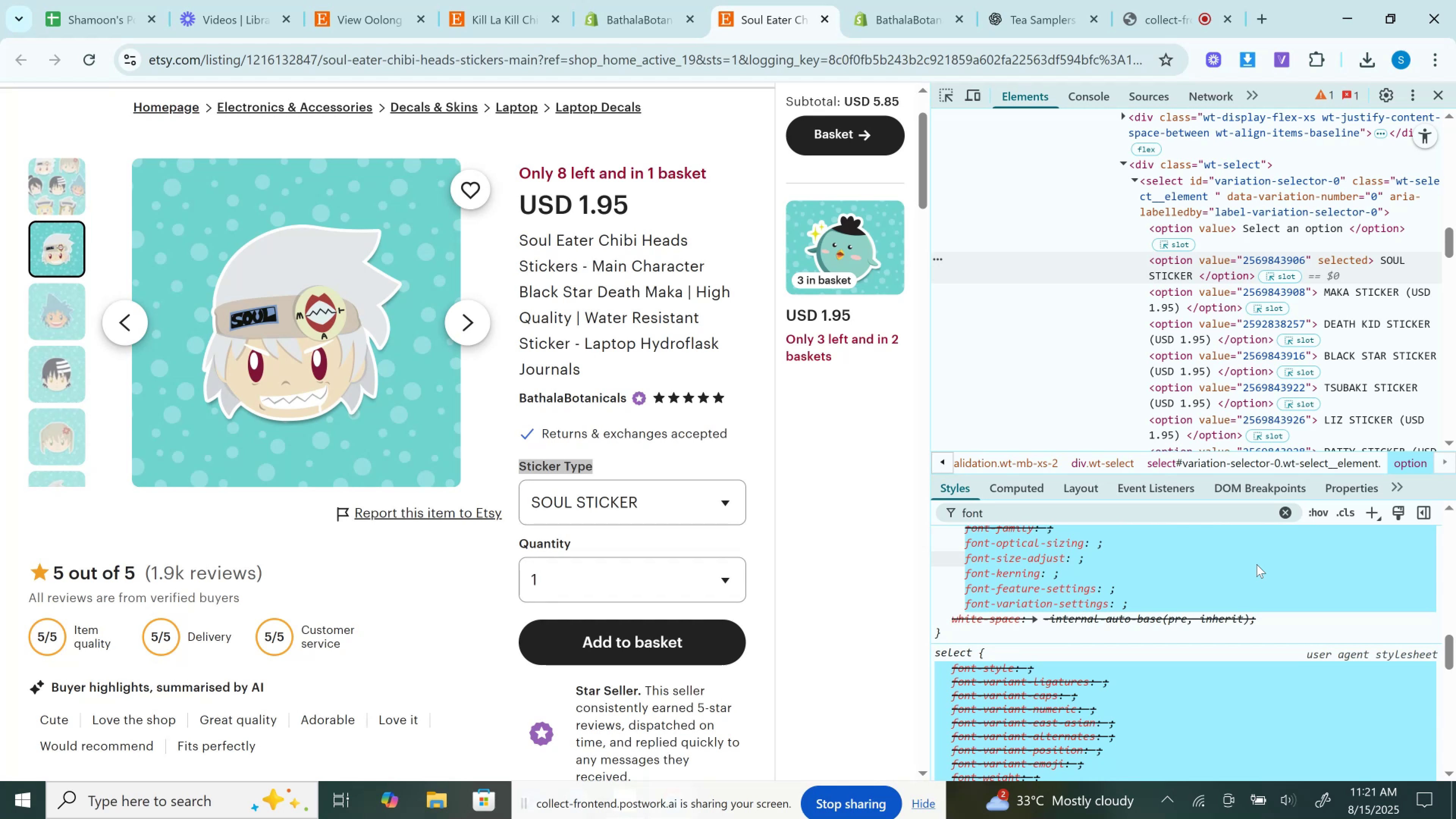 
scroll: coordinate [1264, 620], scroll_direction: up, amount: 13.0
 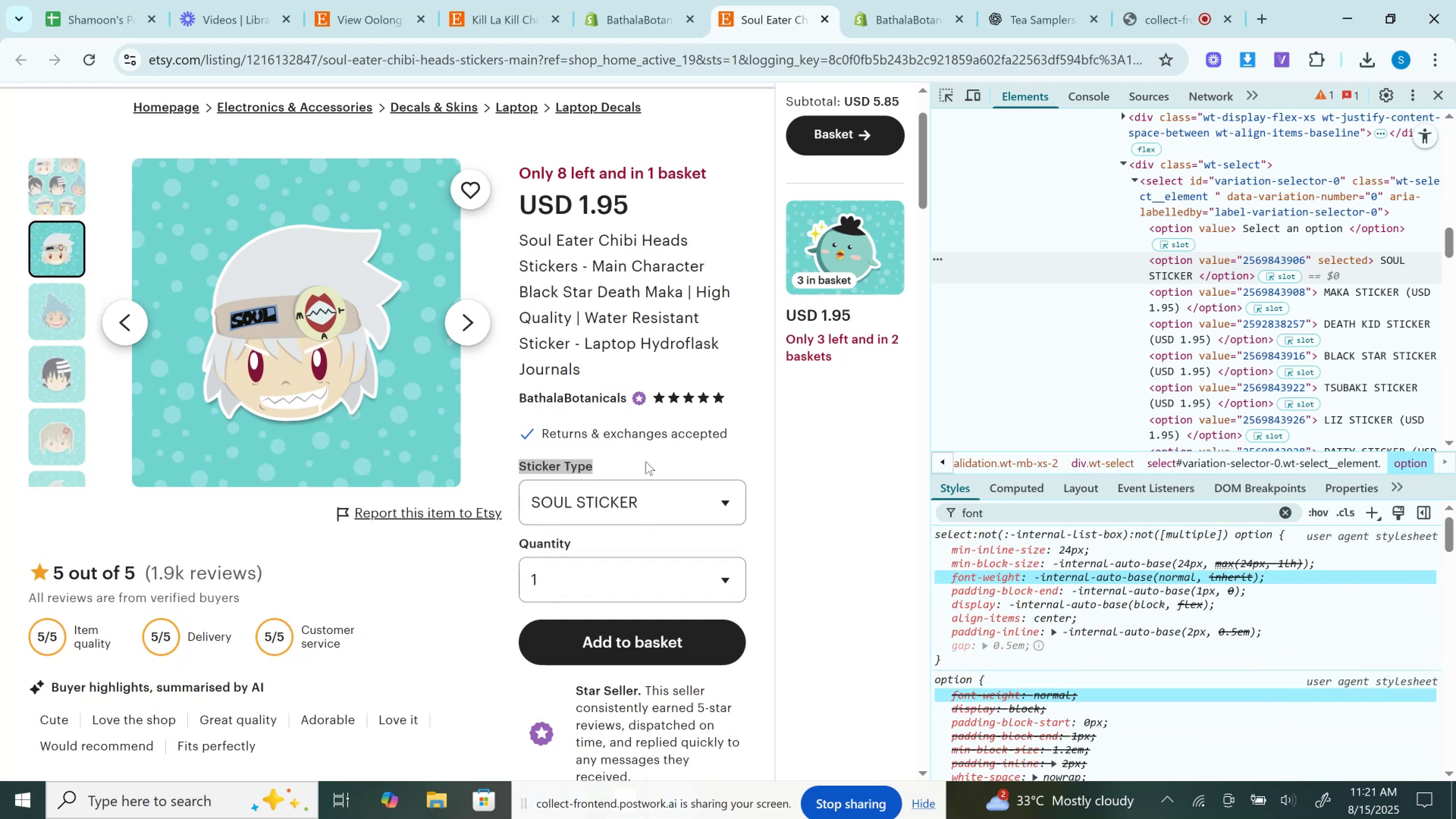 
left_click([581, 494])
 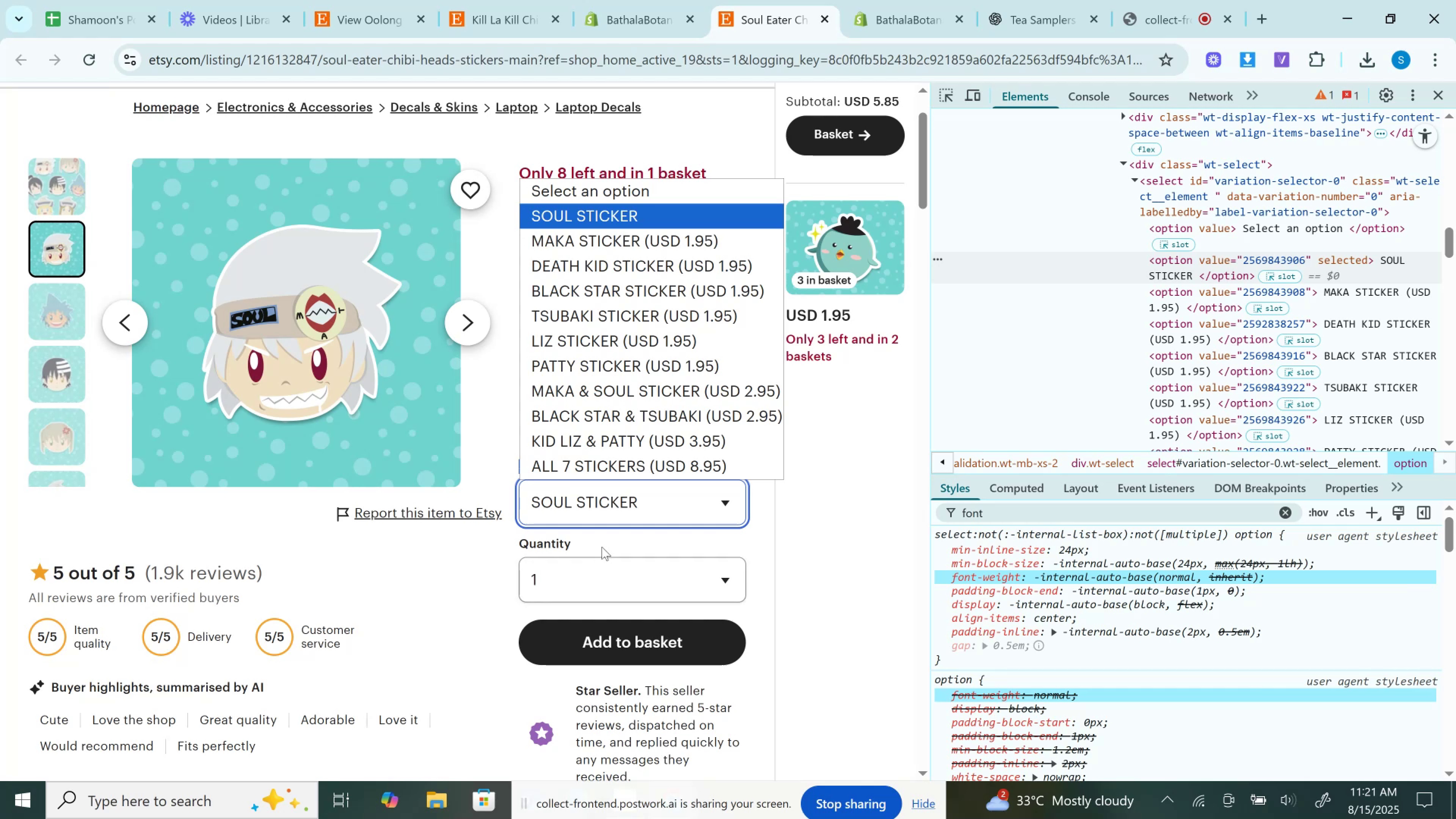 
left_click([603, 547])
 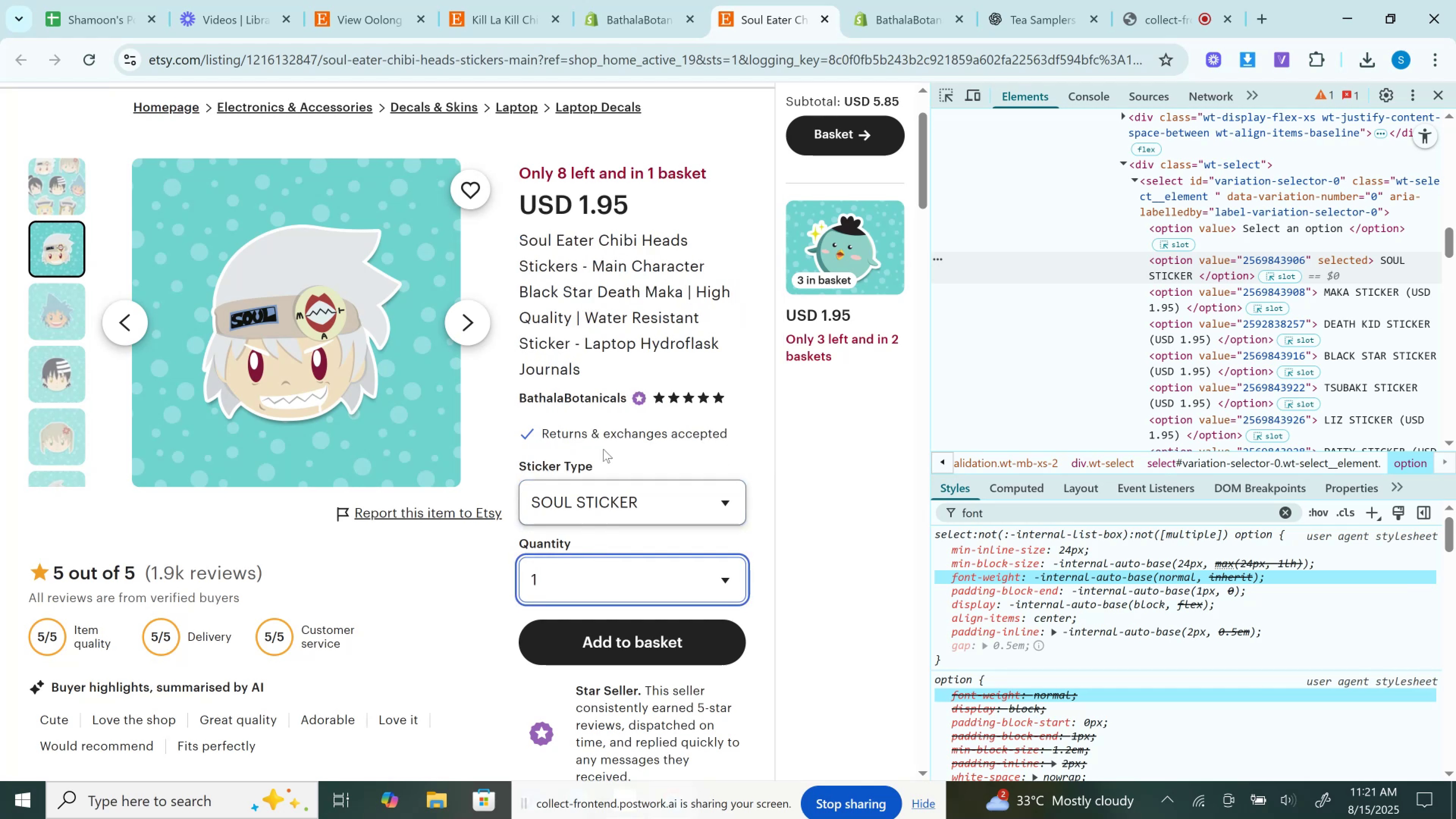 
double_click([542, 236])
 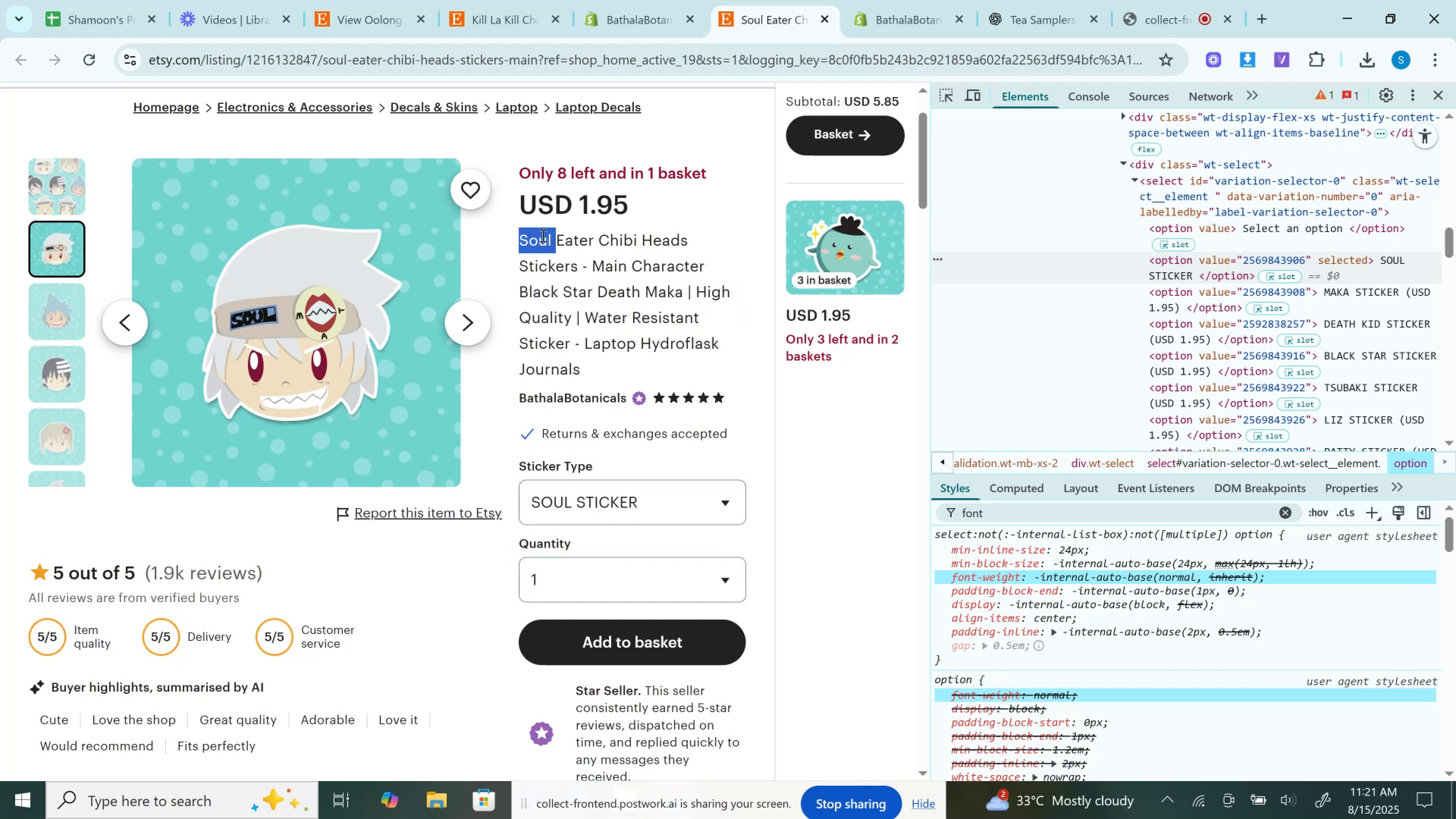 
hold_key(key=ShiftLeft, duration=0.47)
 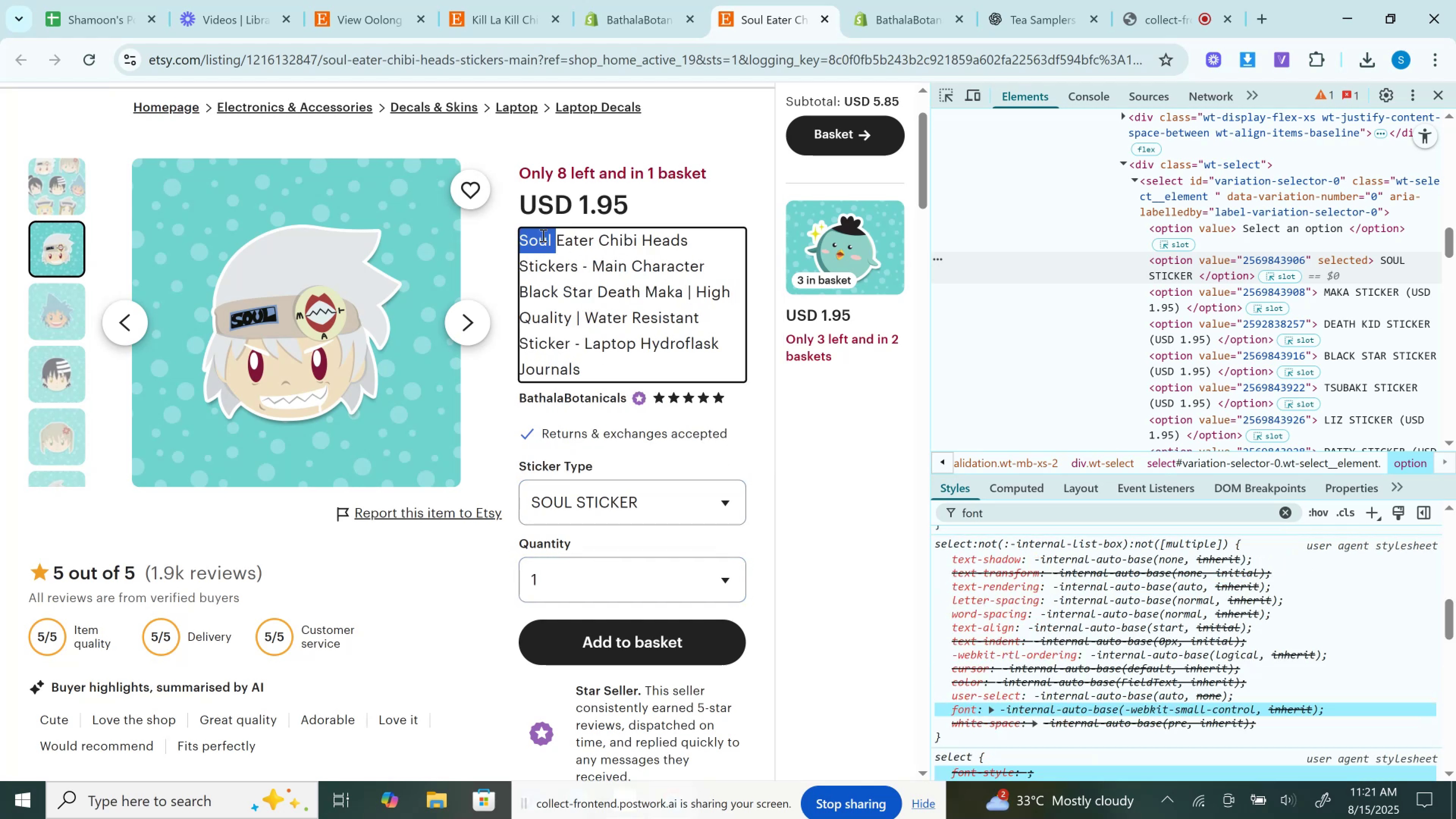 
key(Control+C)
 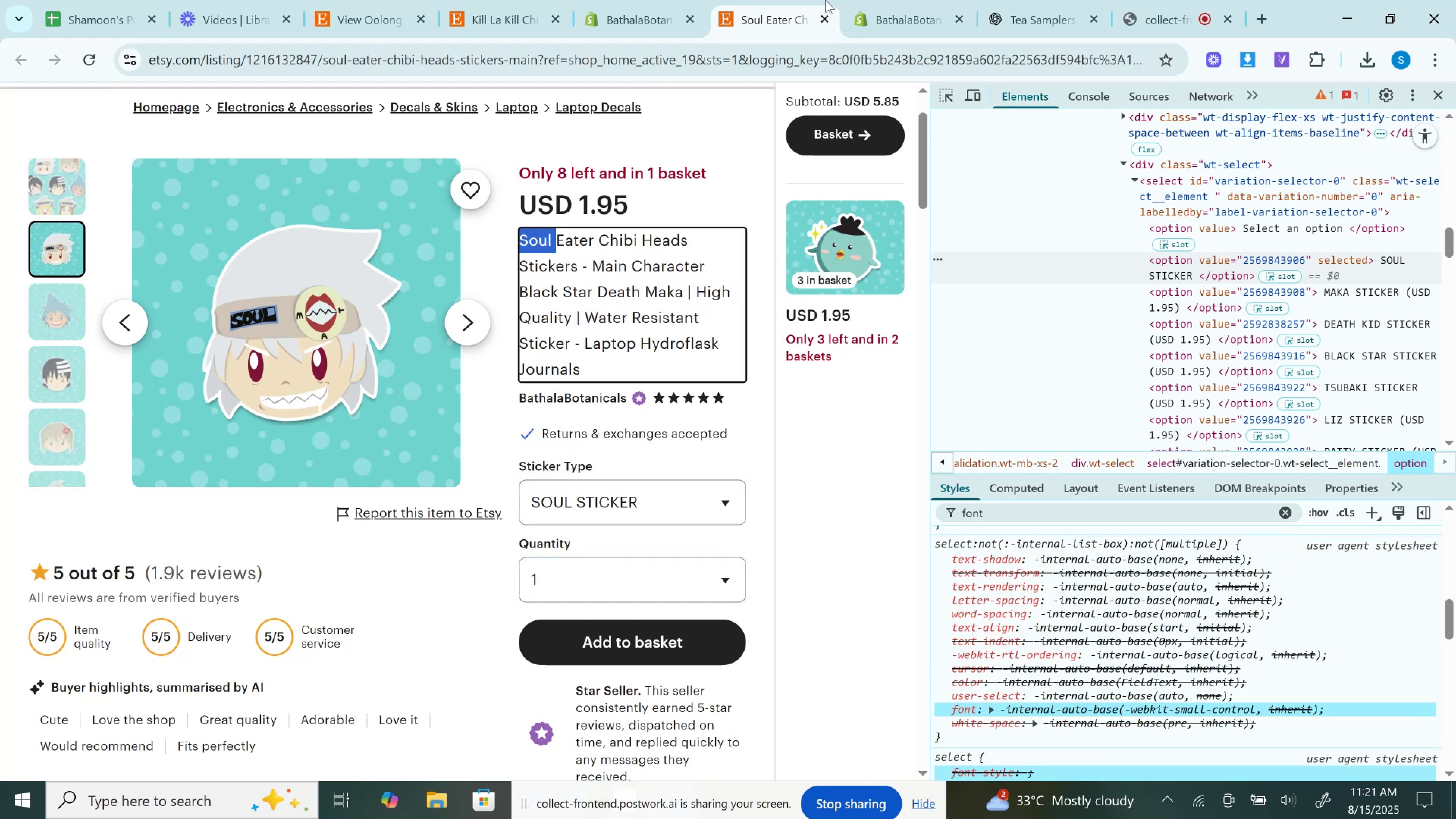 
left_click([857, 0])
 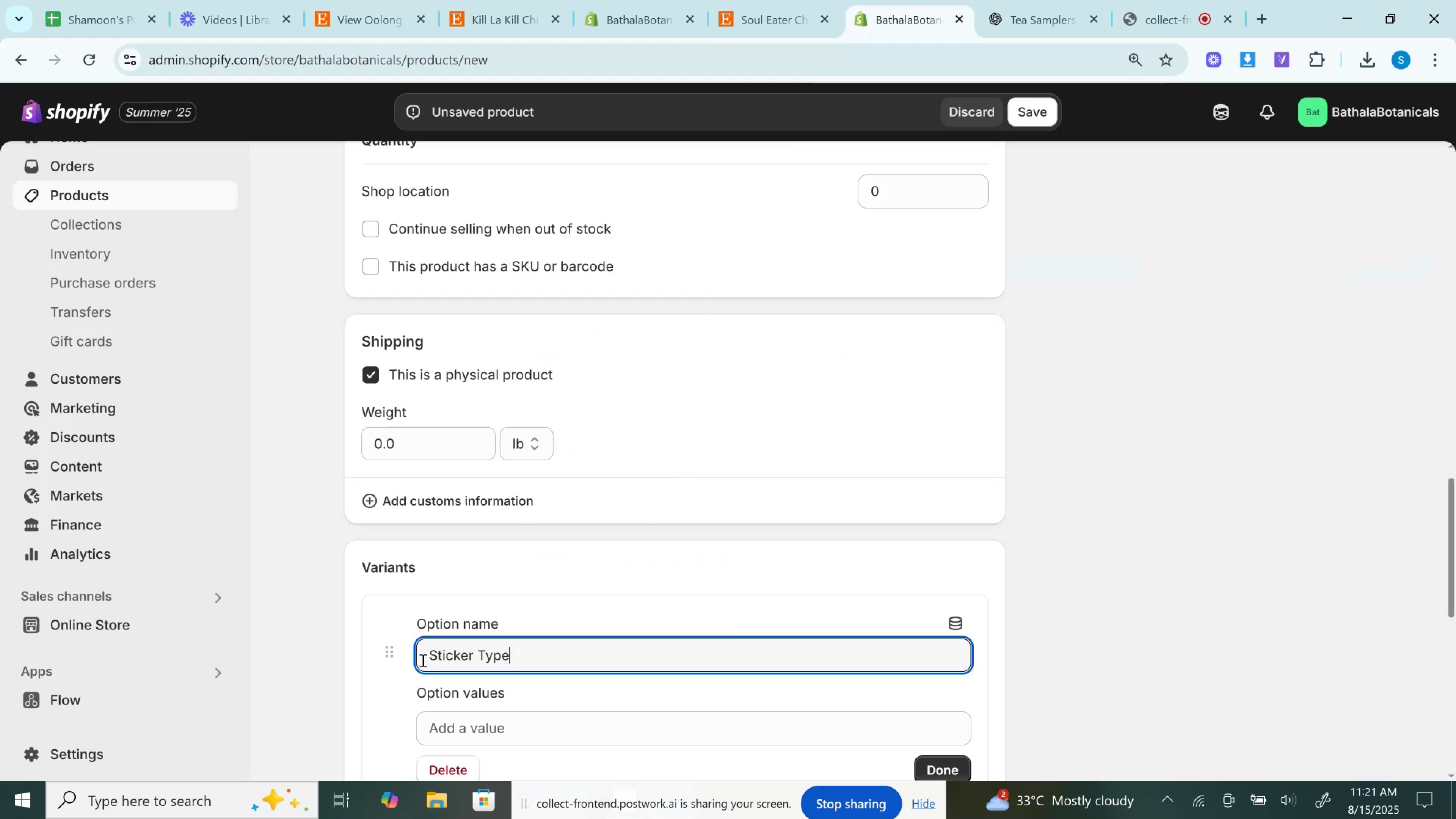 
scroll: coordinate [431, 666], scroll_direction: down, amount: 2.0
 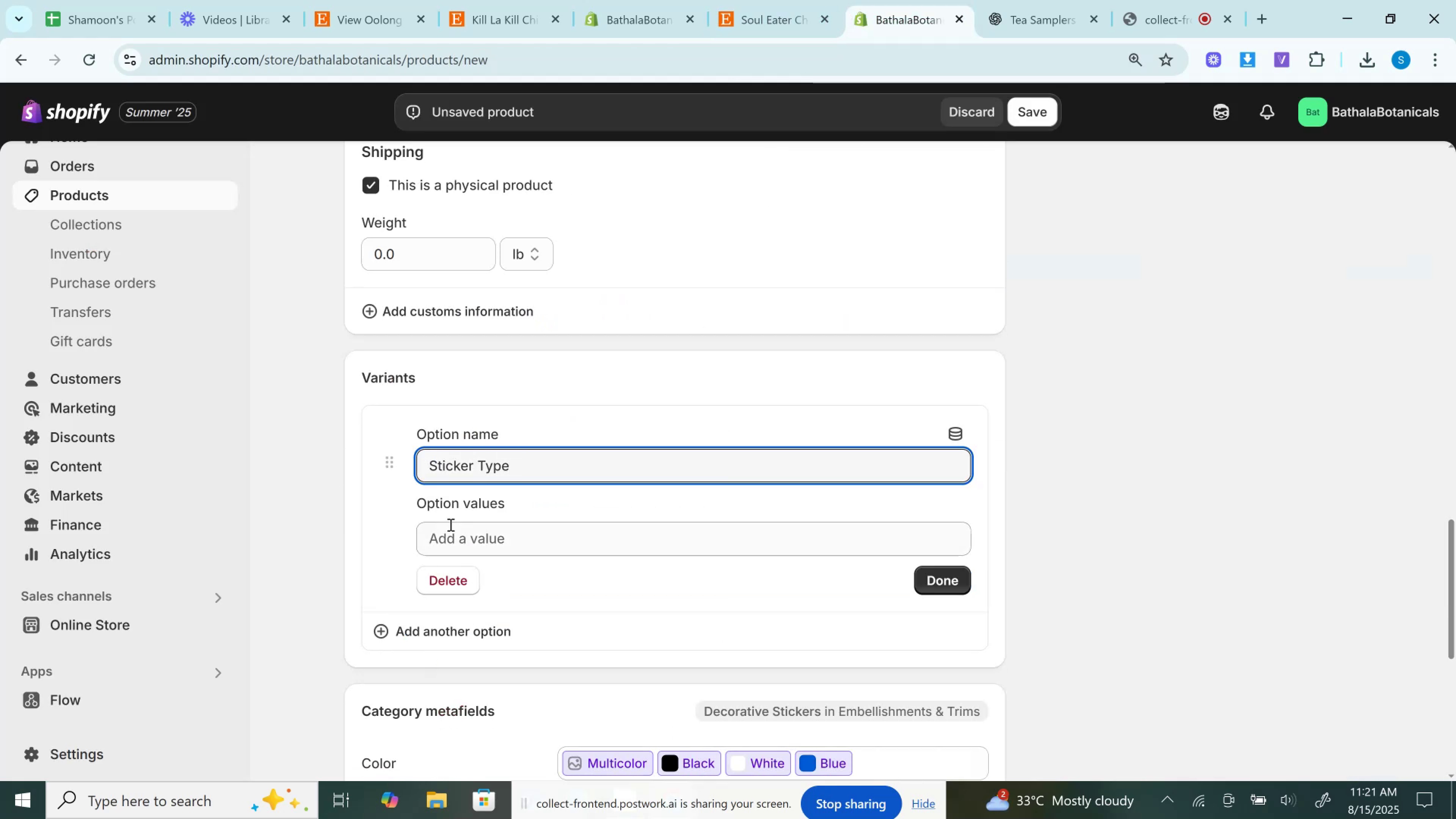 
left_click([450, 541])
 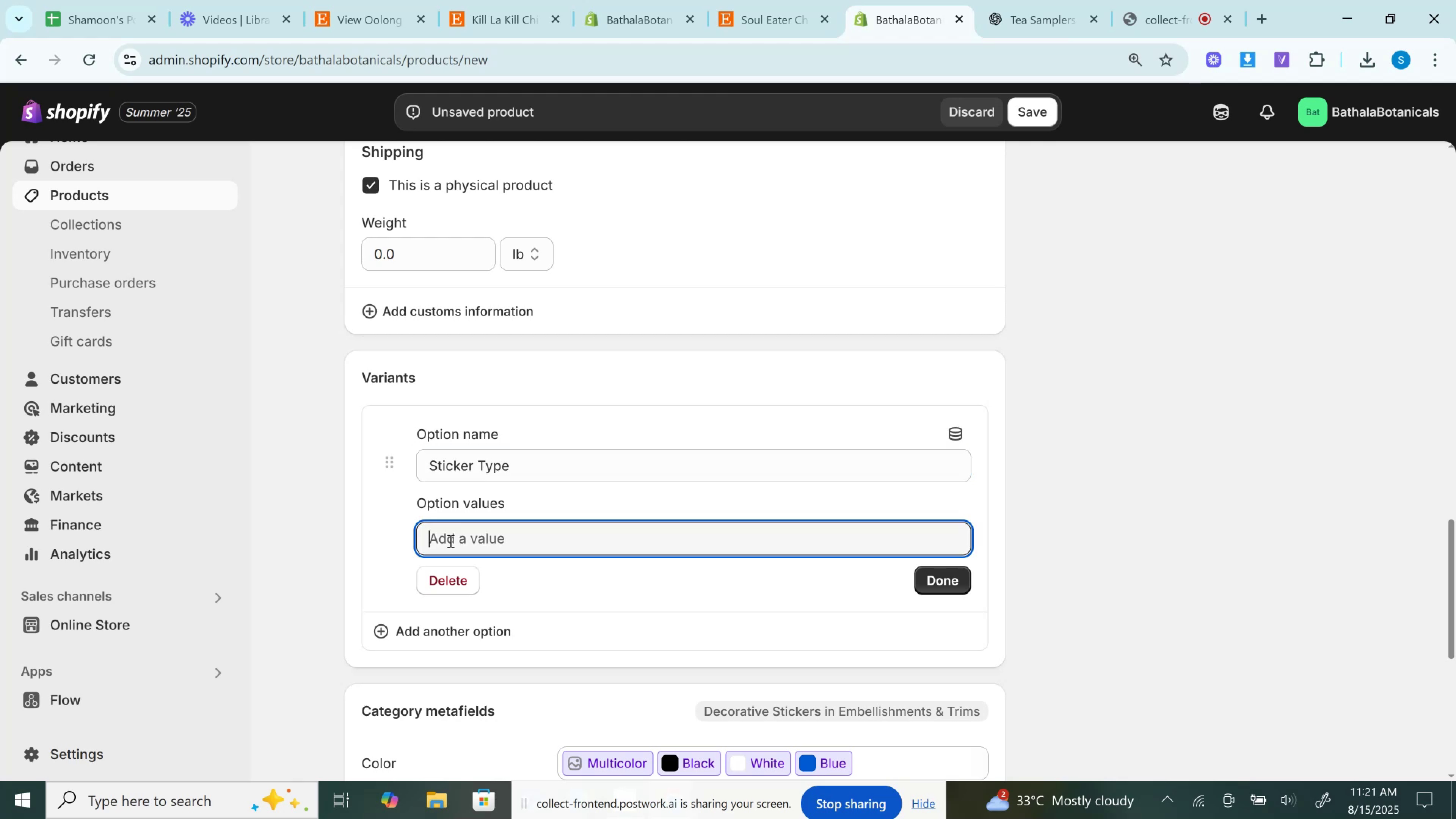 
key(Control+V)
 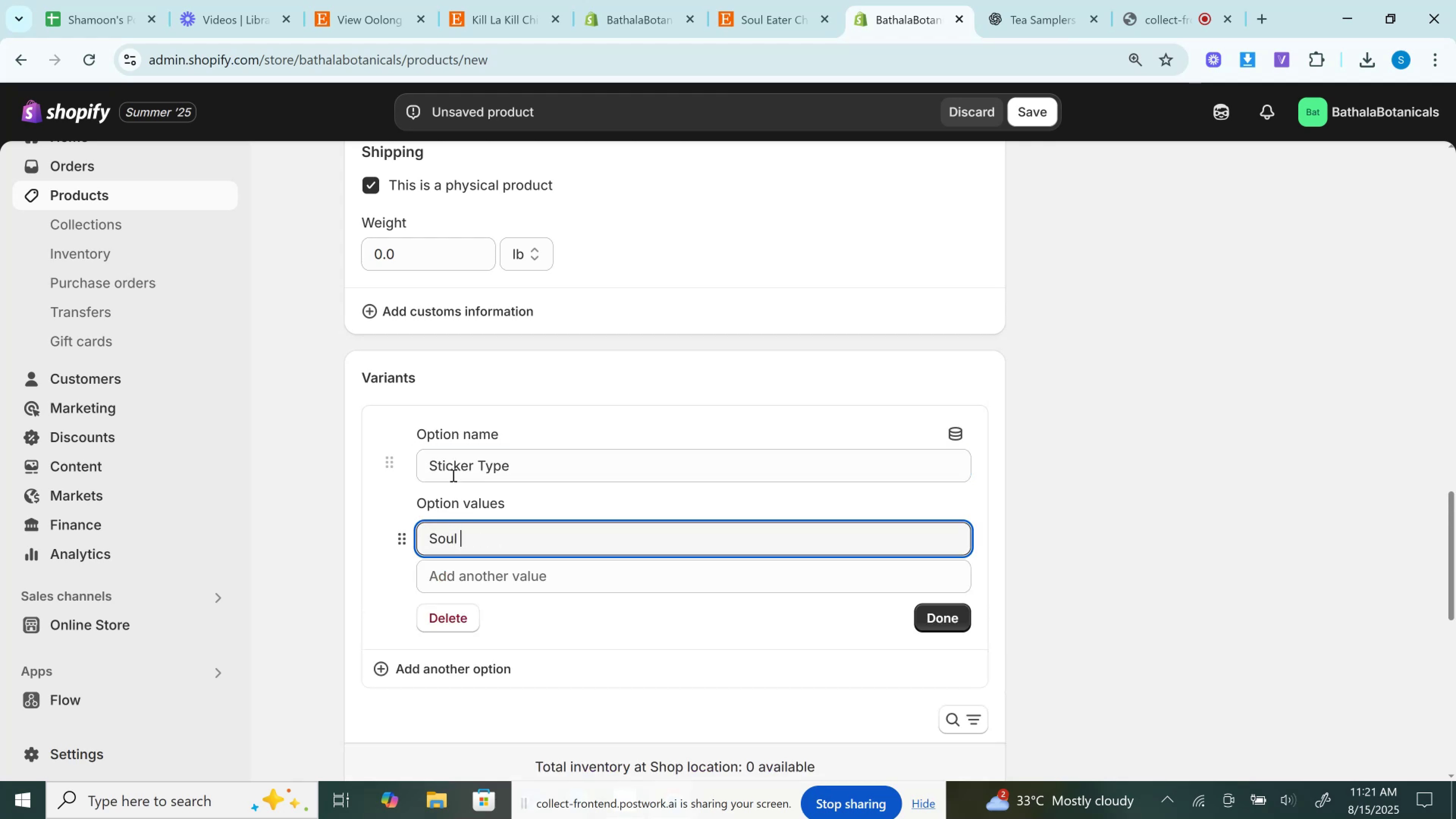 
left_click([452, 474])
 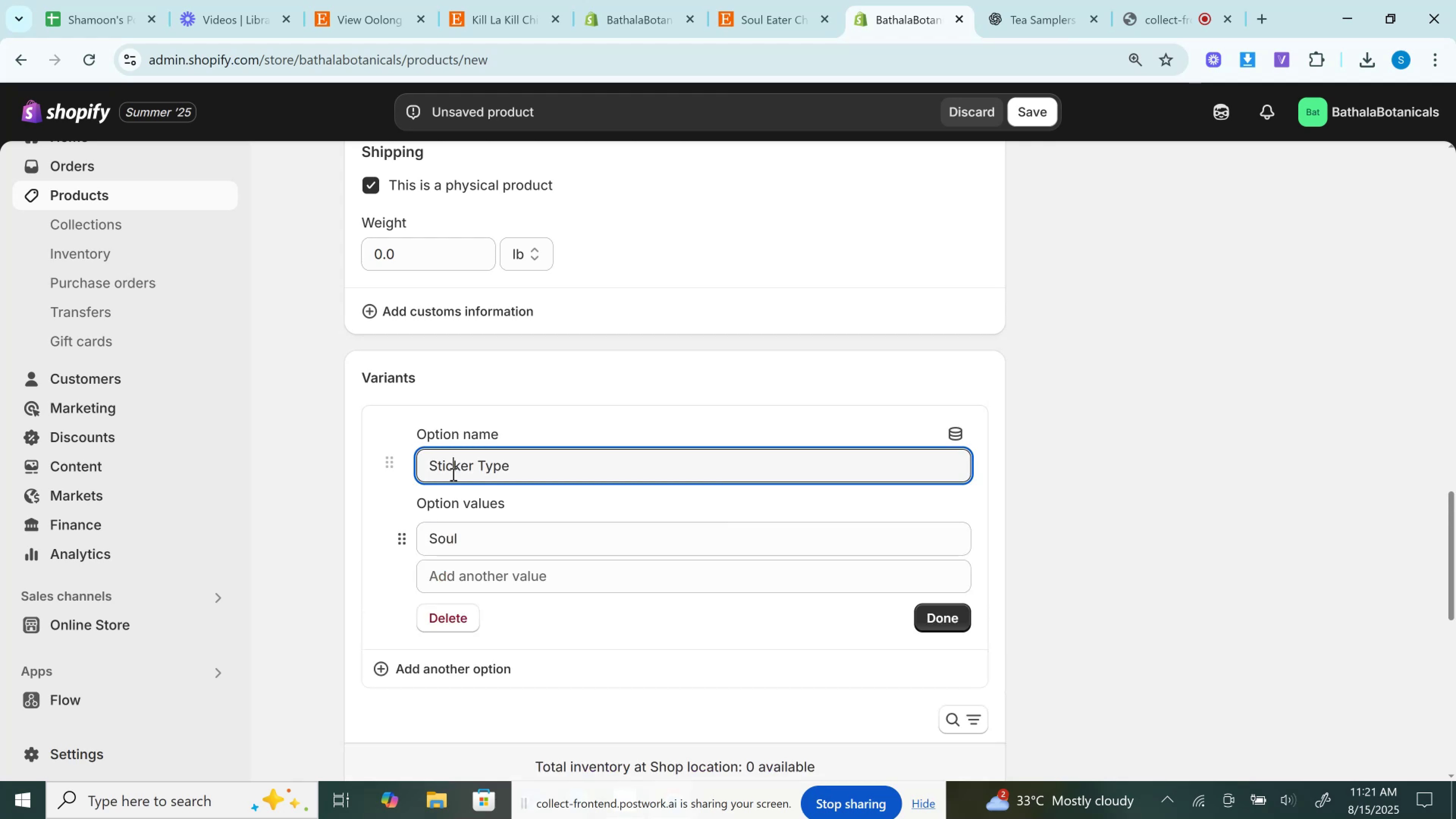 
double_click([452, 474])
 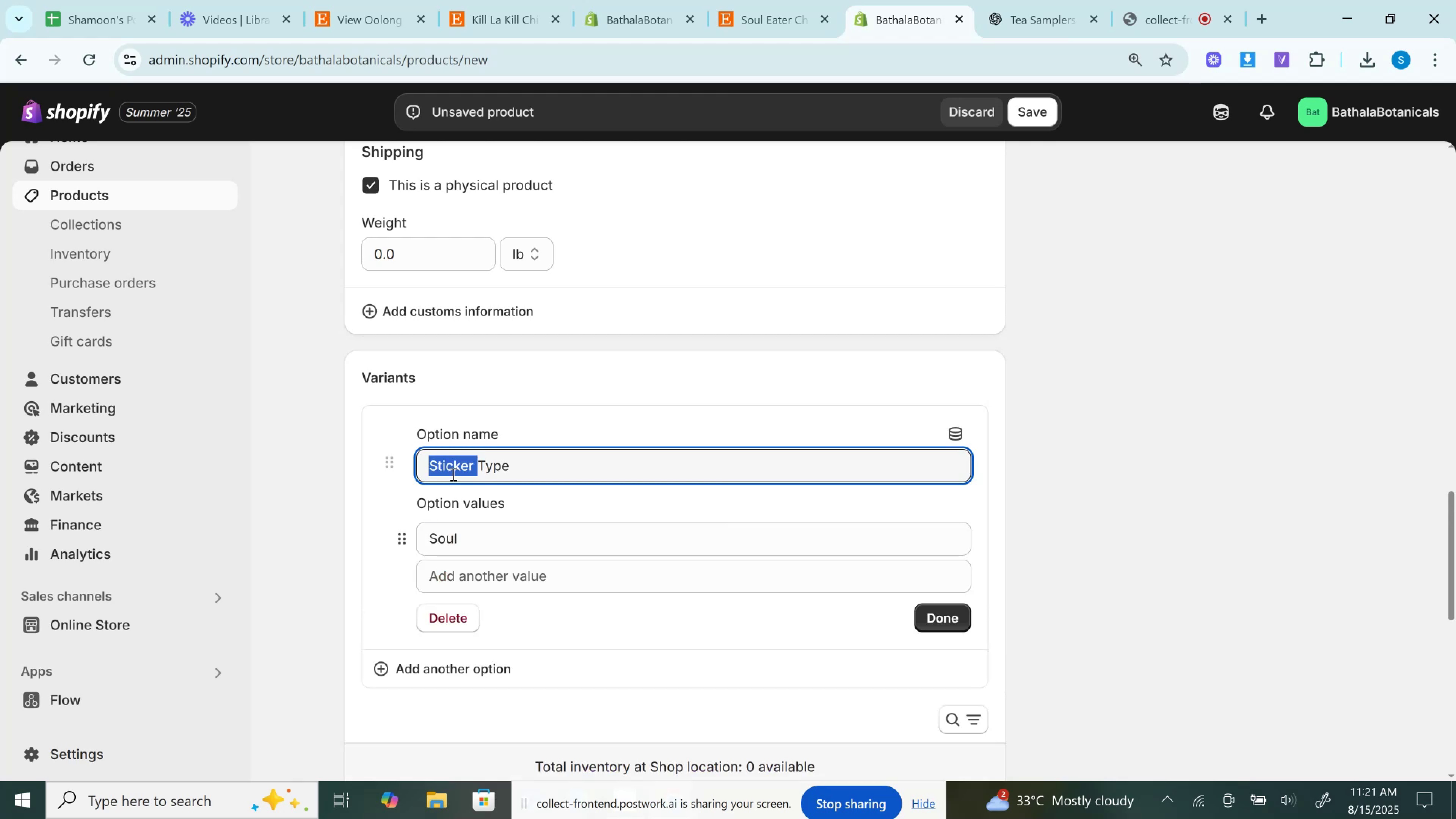 
key(Control+C)
 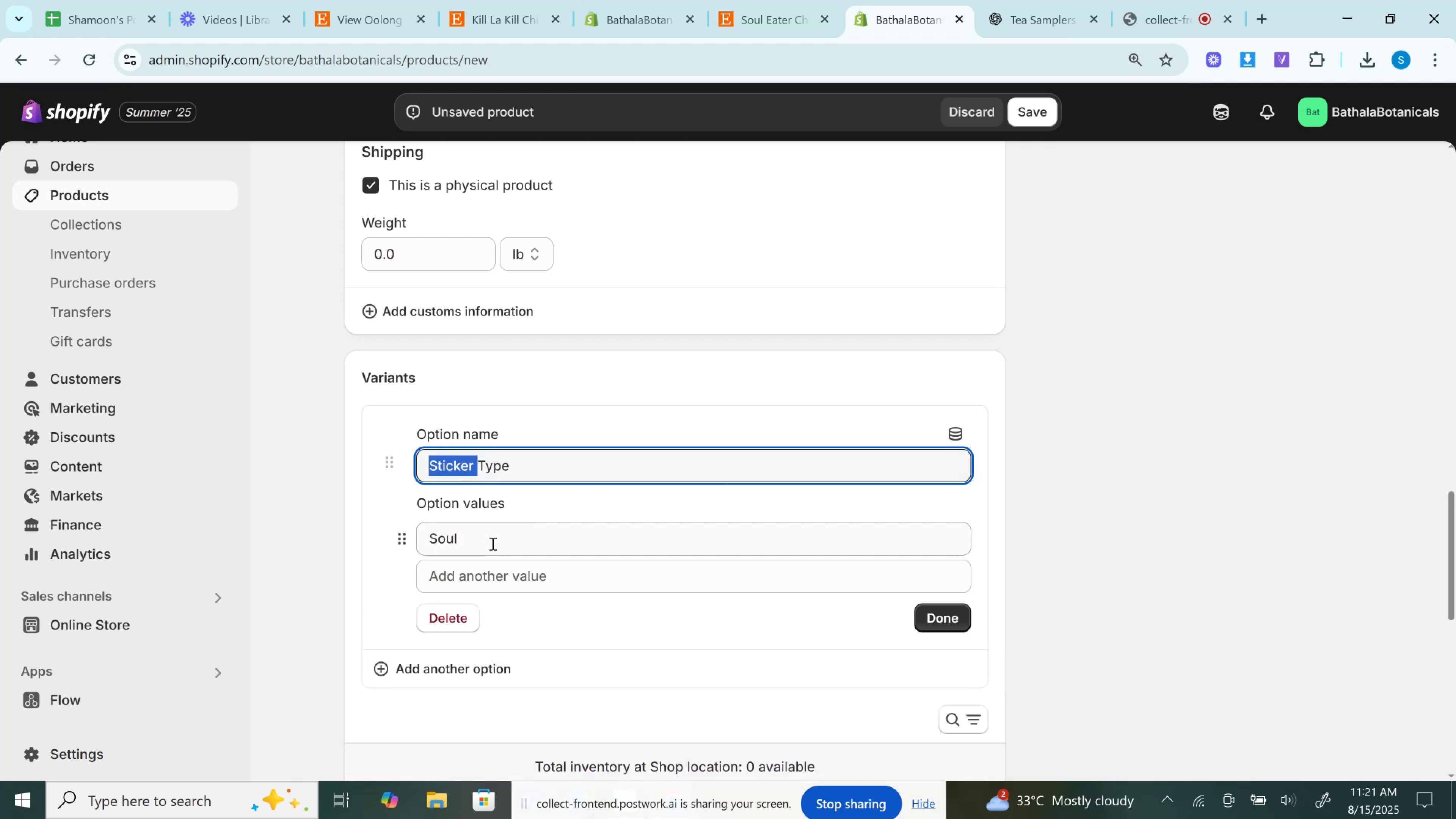 
left_click([492, 546])
 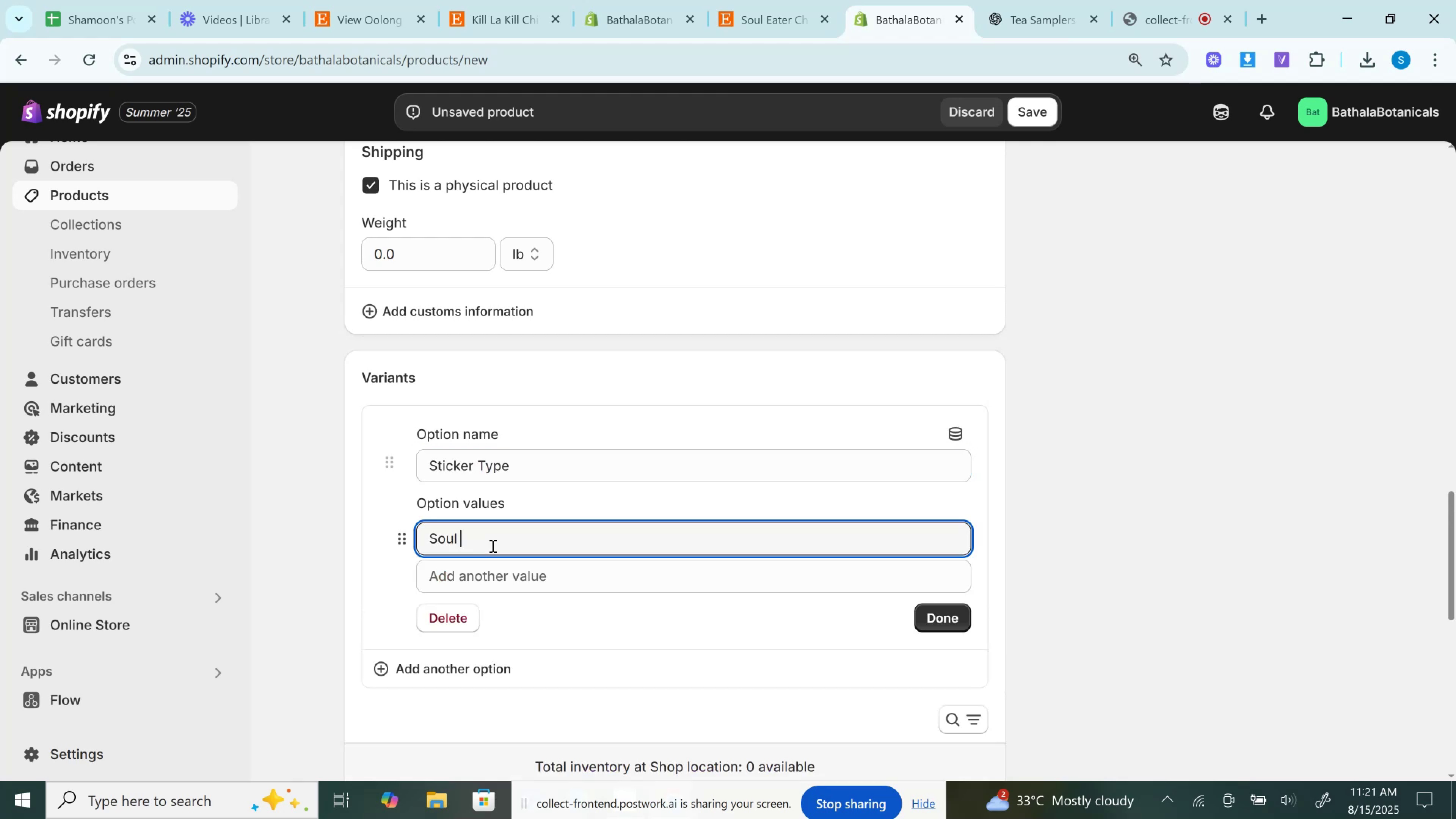 
key(Control+V)
 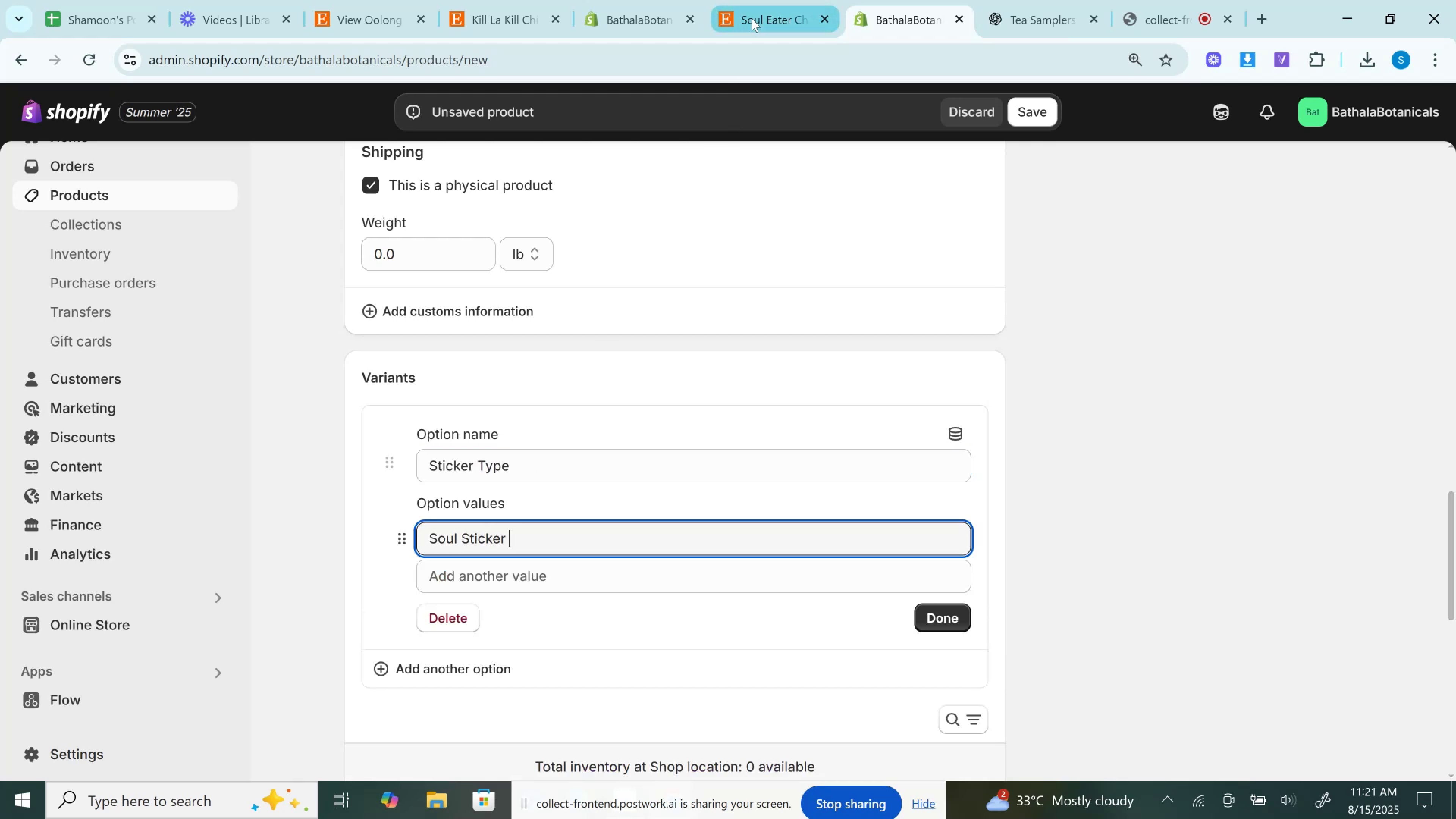 
left_click([752, 18])
 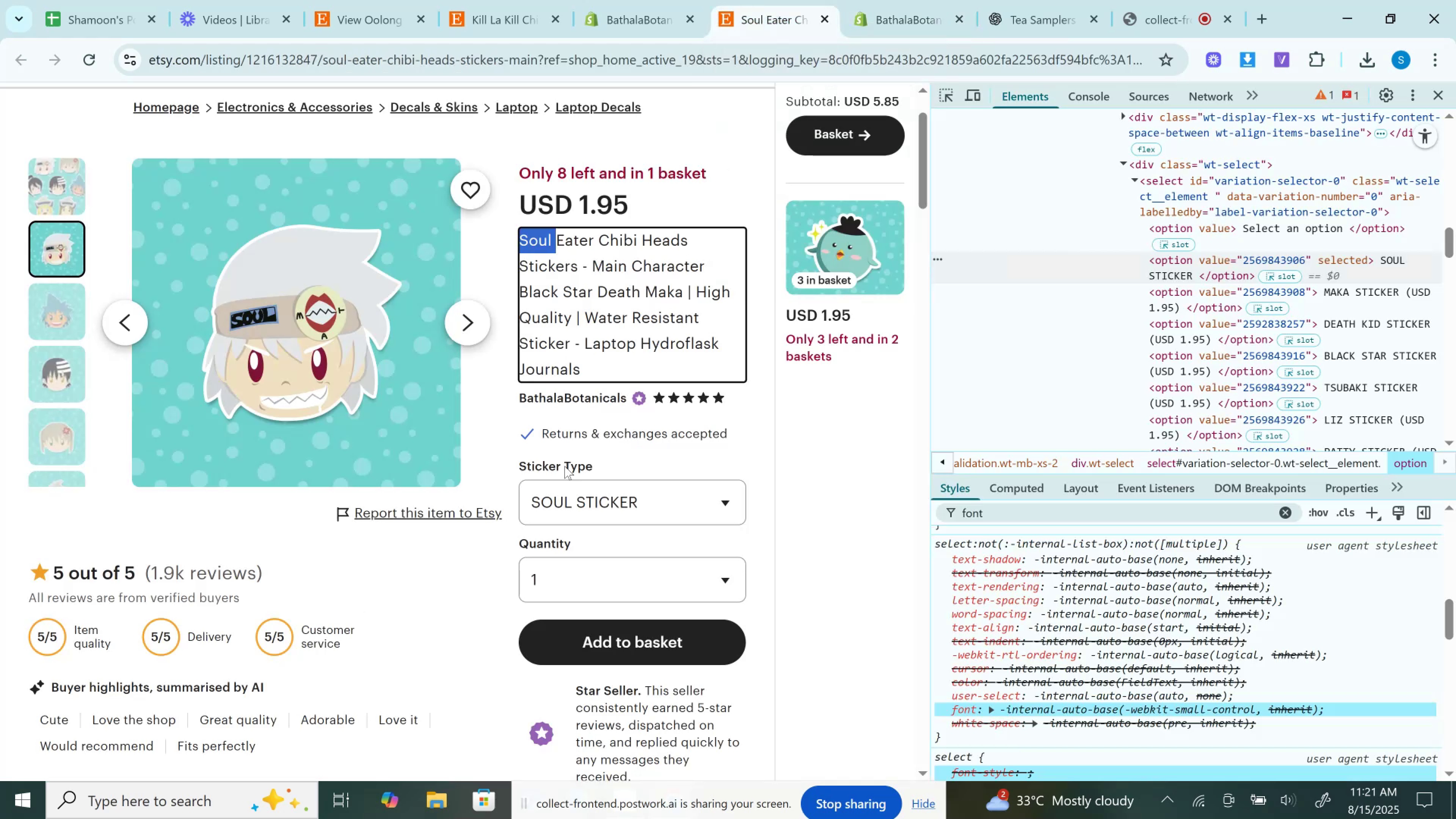 
left_click([568, 504])
 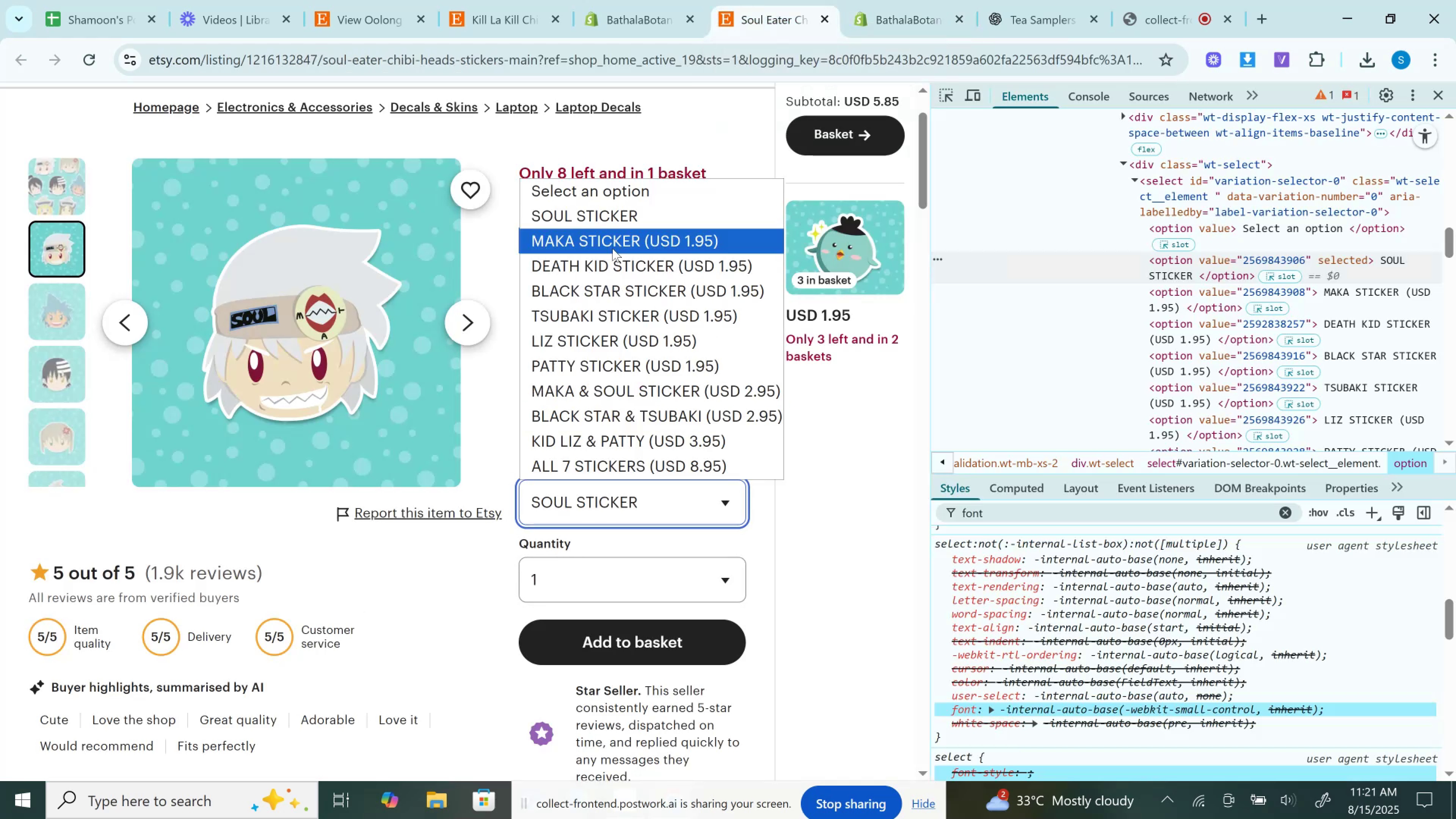 
left_click([614, 249])
 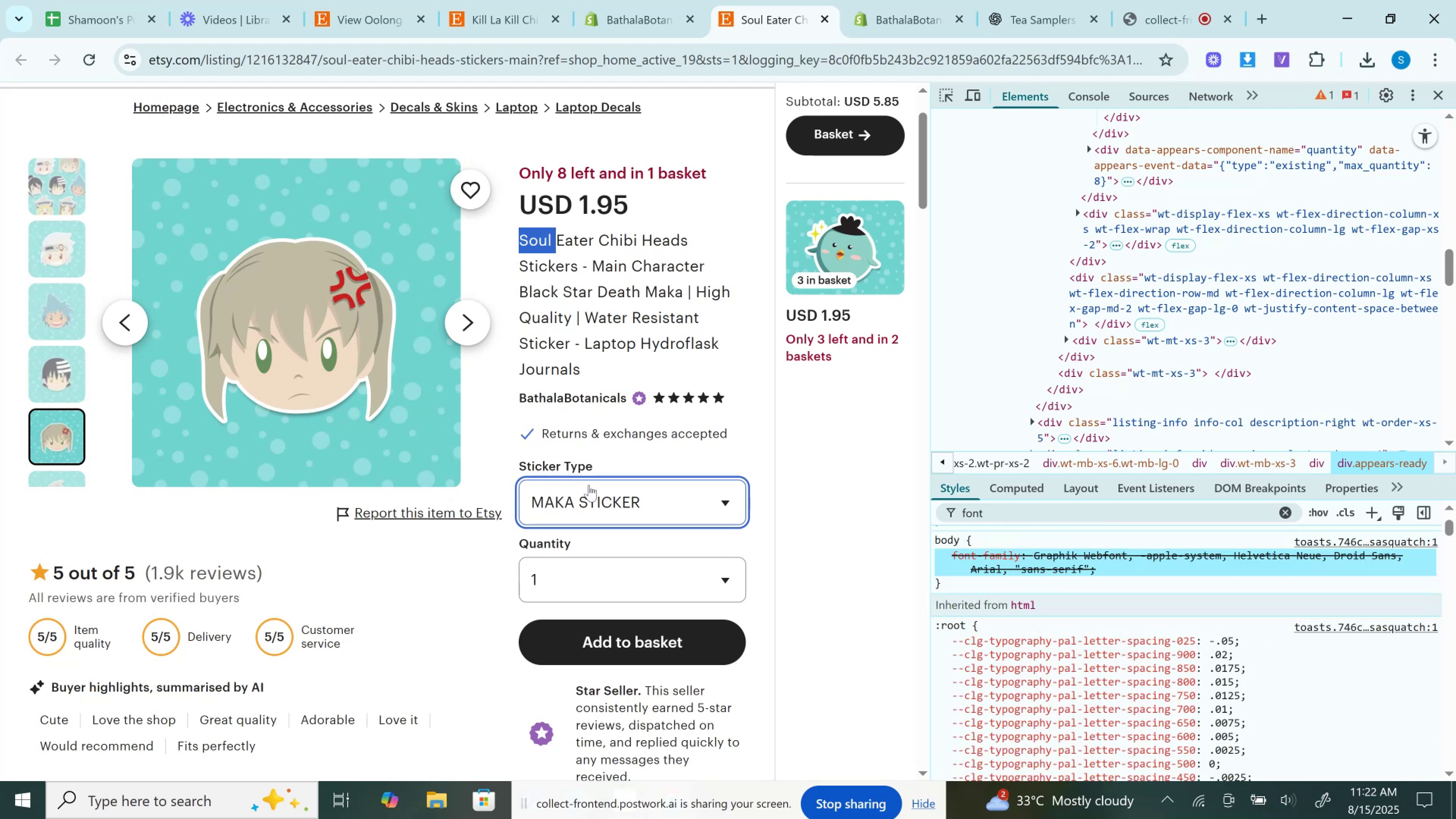 
wait(7.21)
 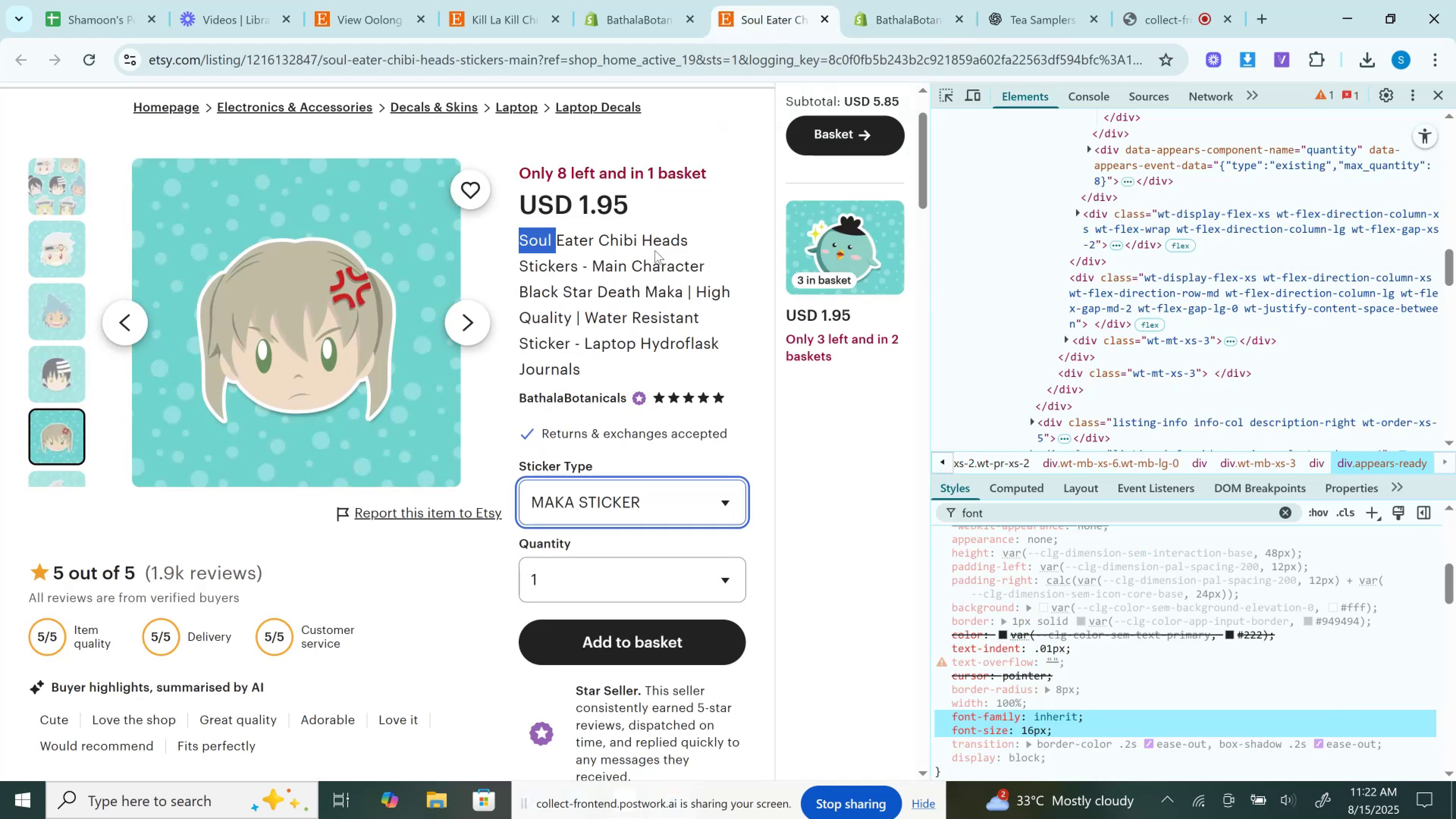 
left_click([883, 0])
 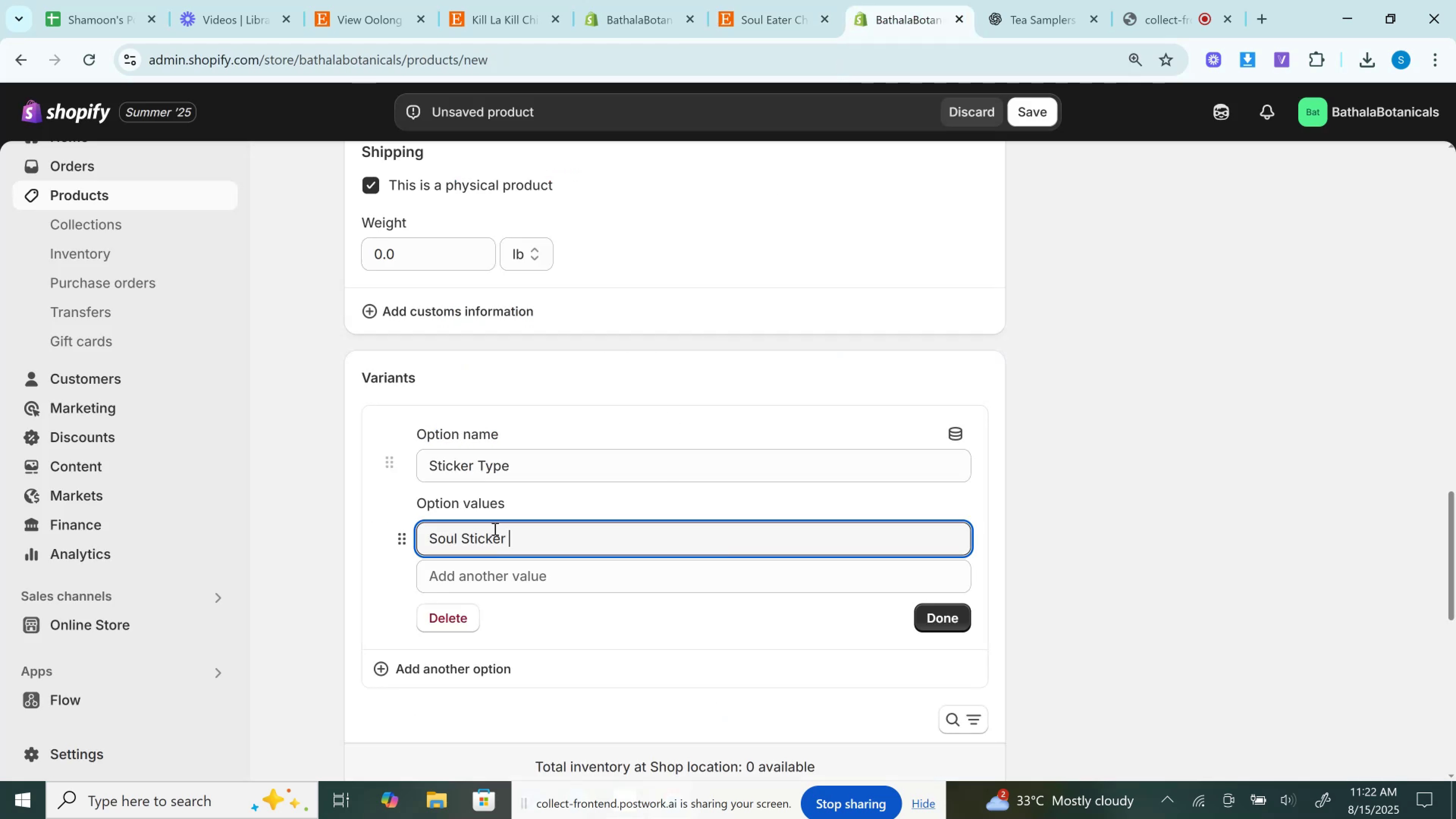 
double_click([494, 528])
 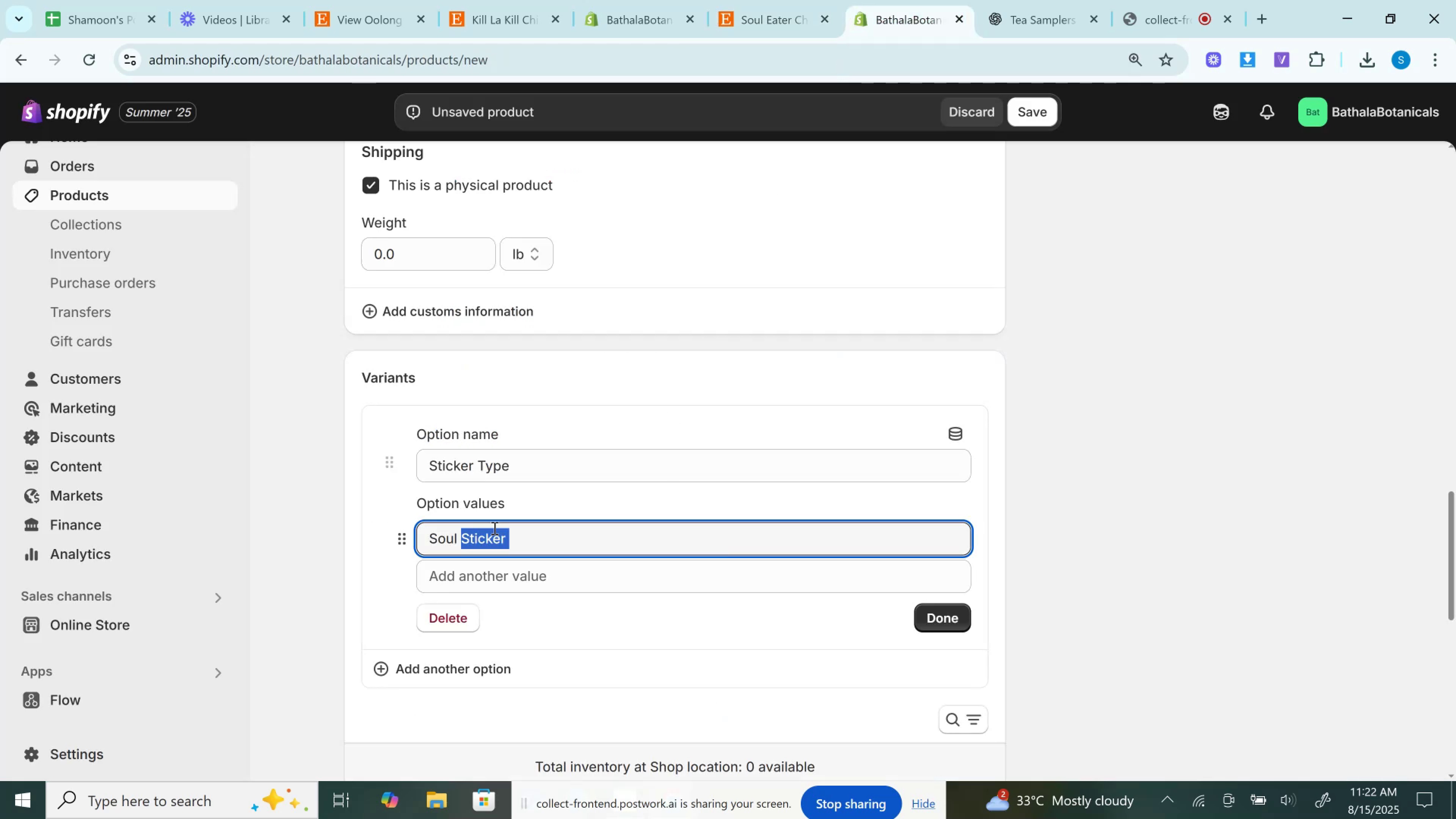 
key(Control+C)
 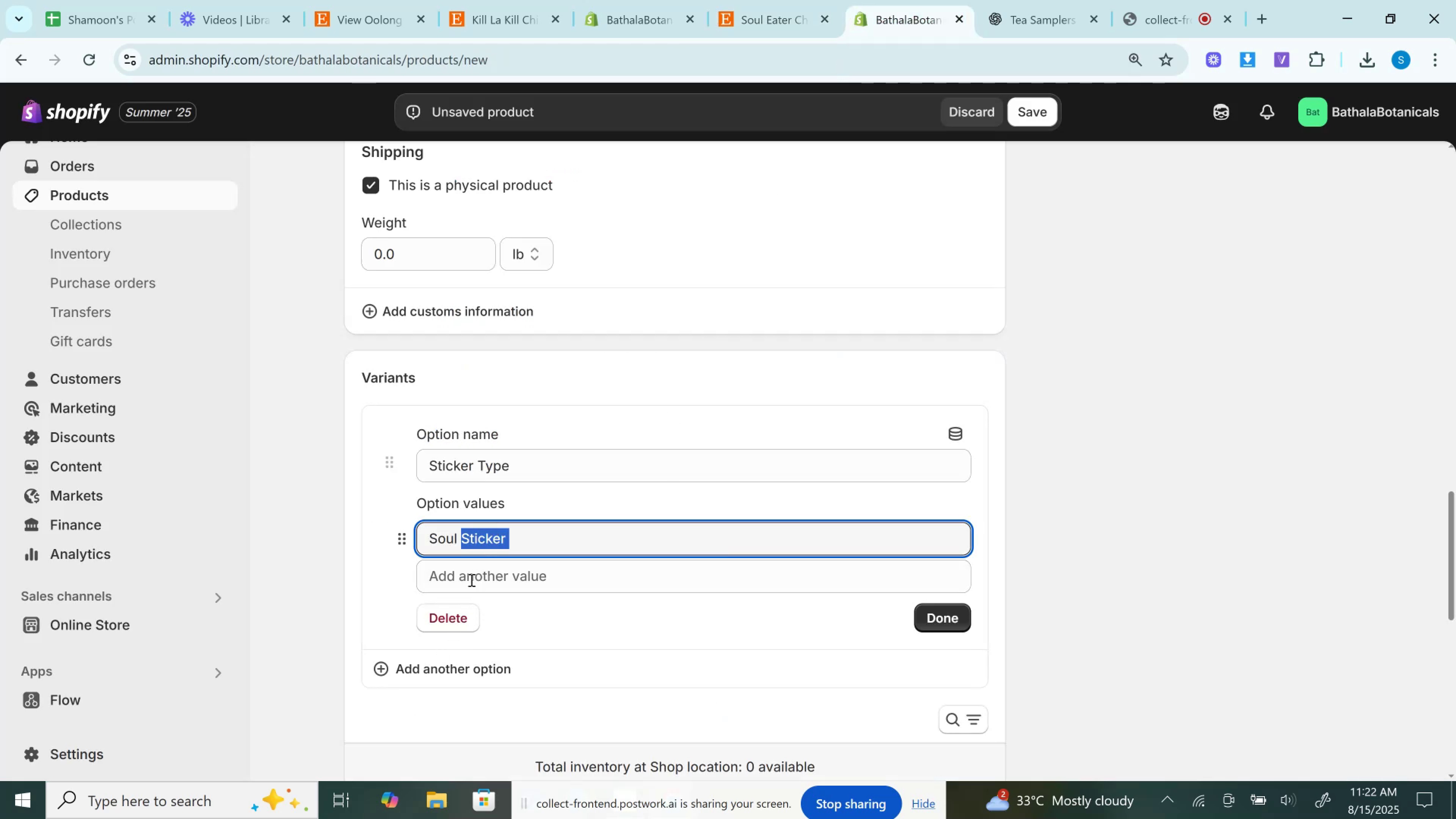 
left_click([471, 576])
 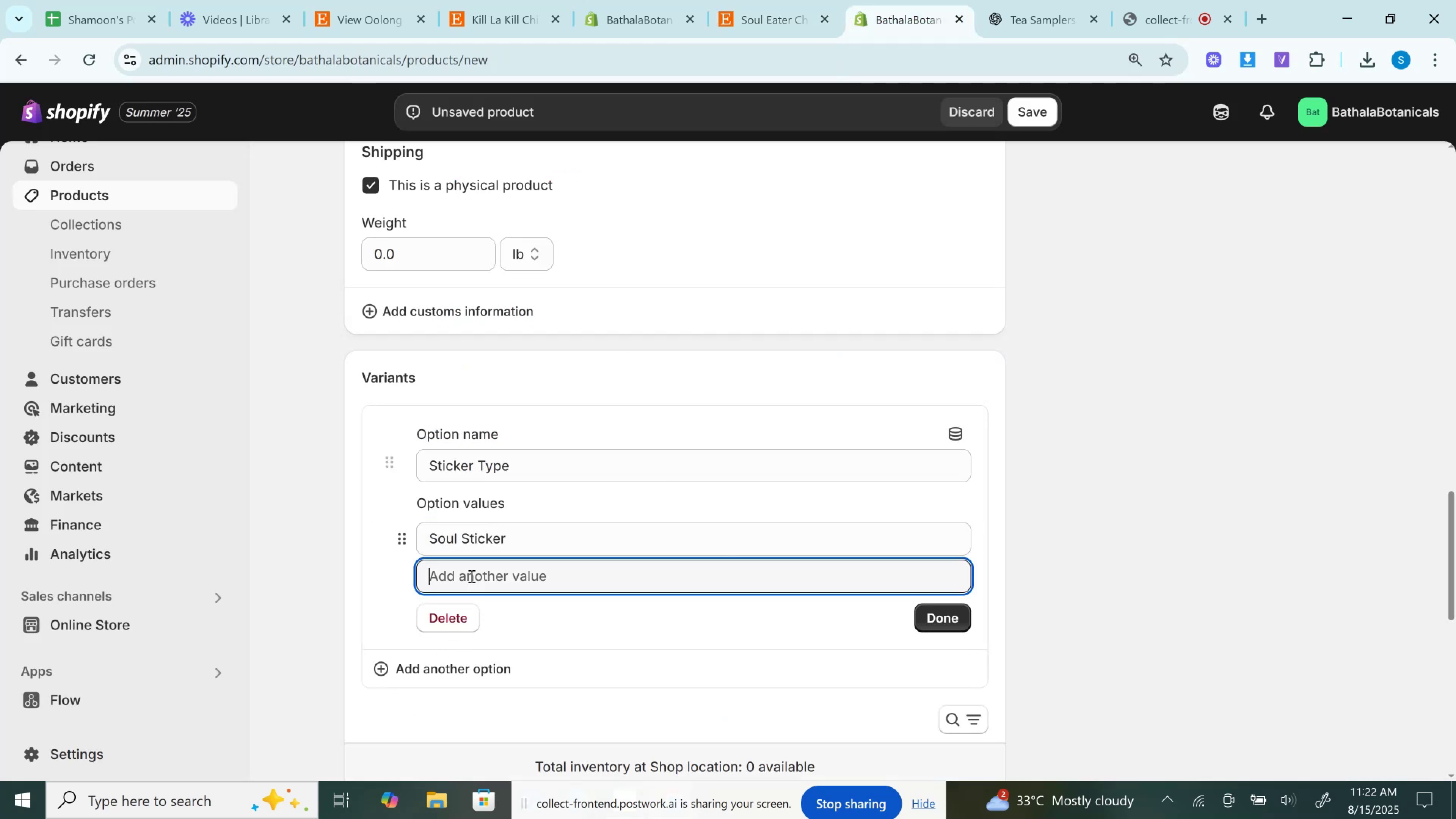 
type(Maka )
 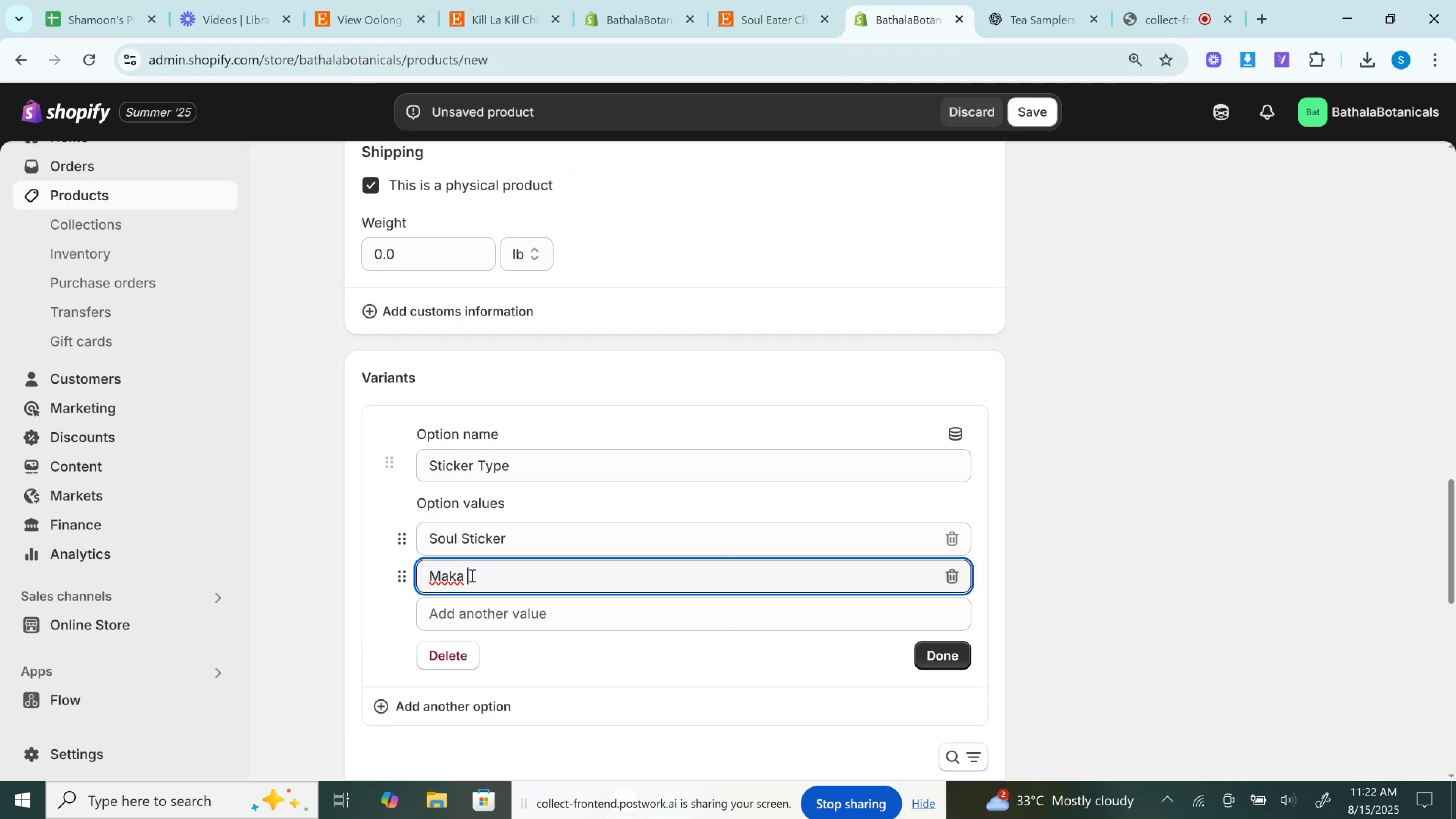 
key(Control+V)
 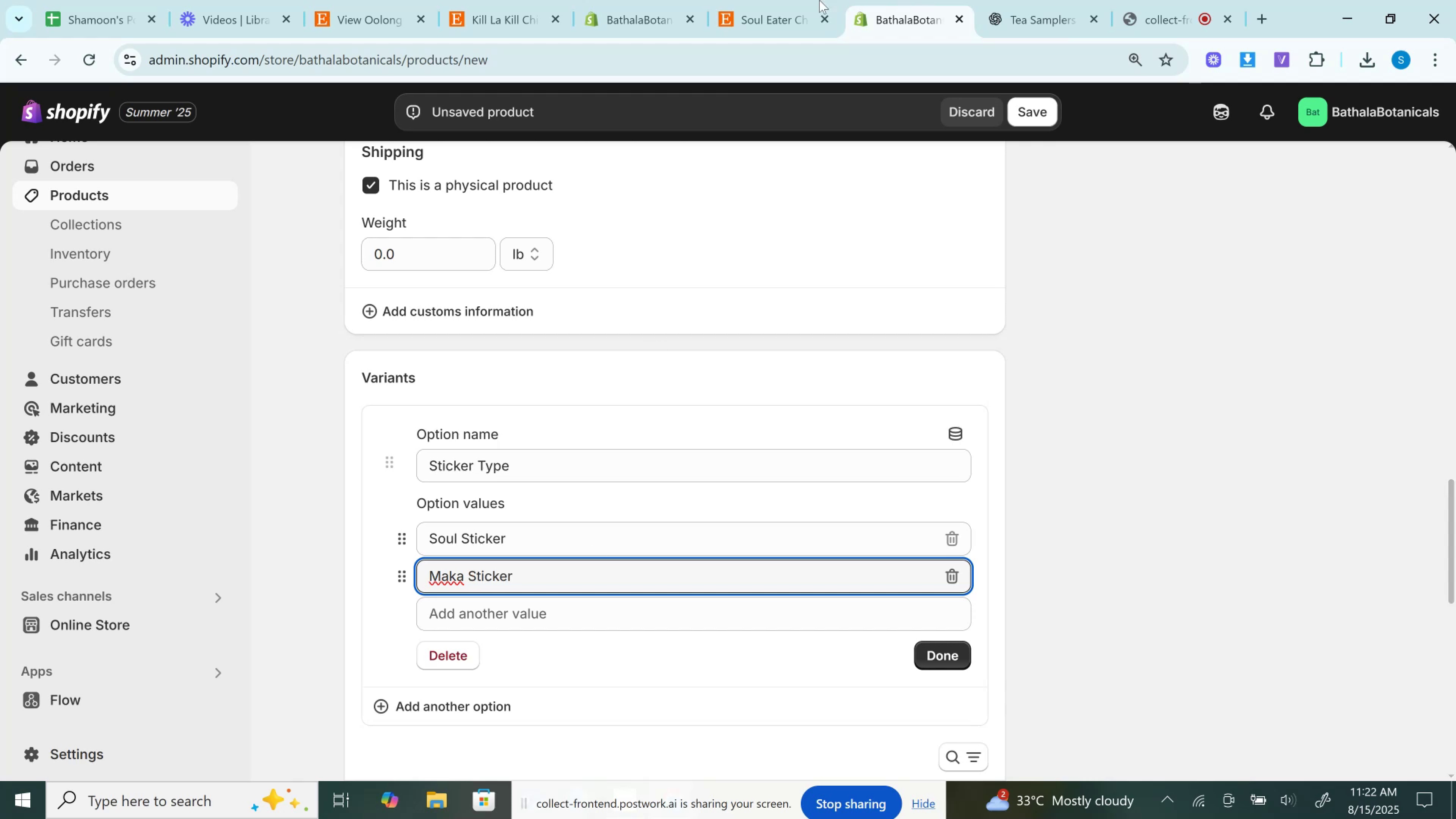 
left_click([801, 0])
 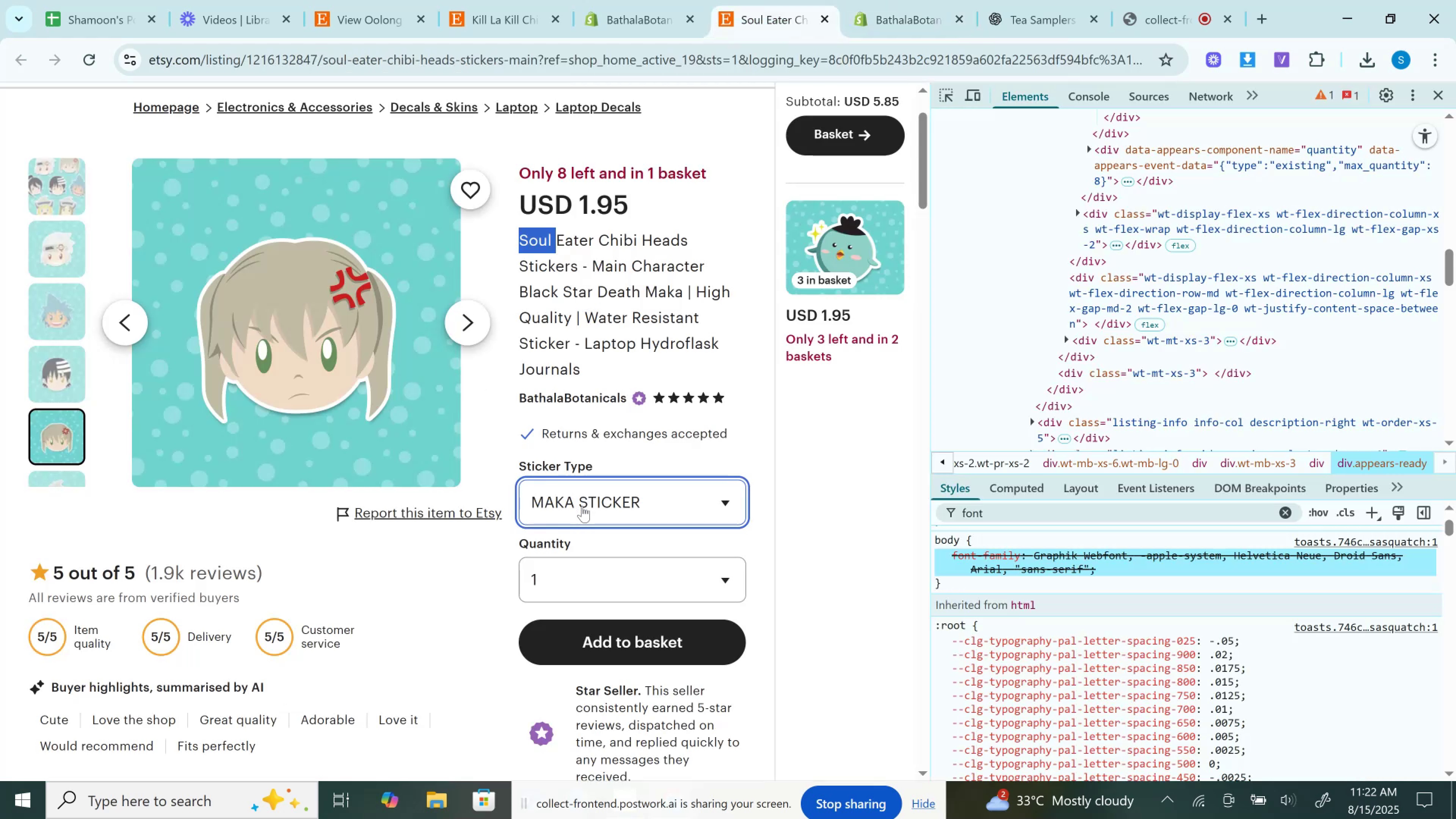 
left_click([582, 506])
 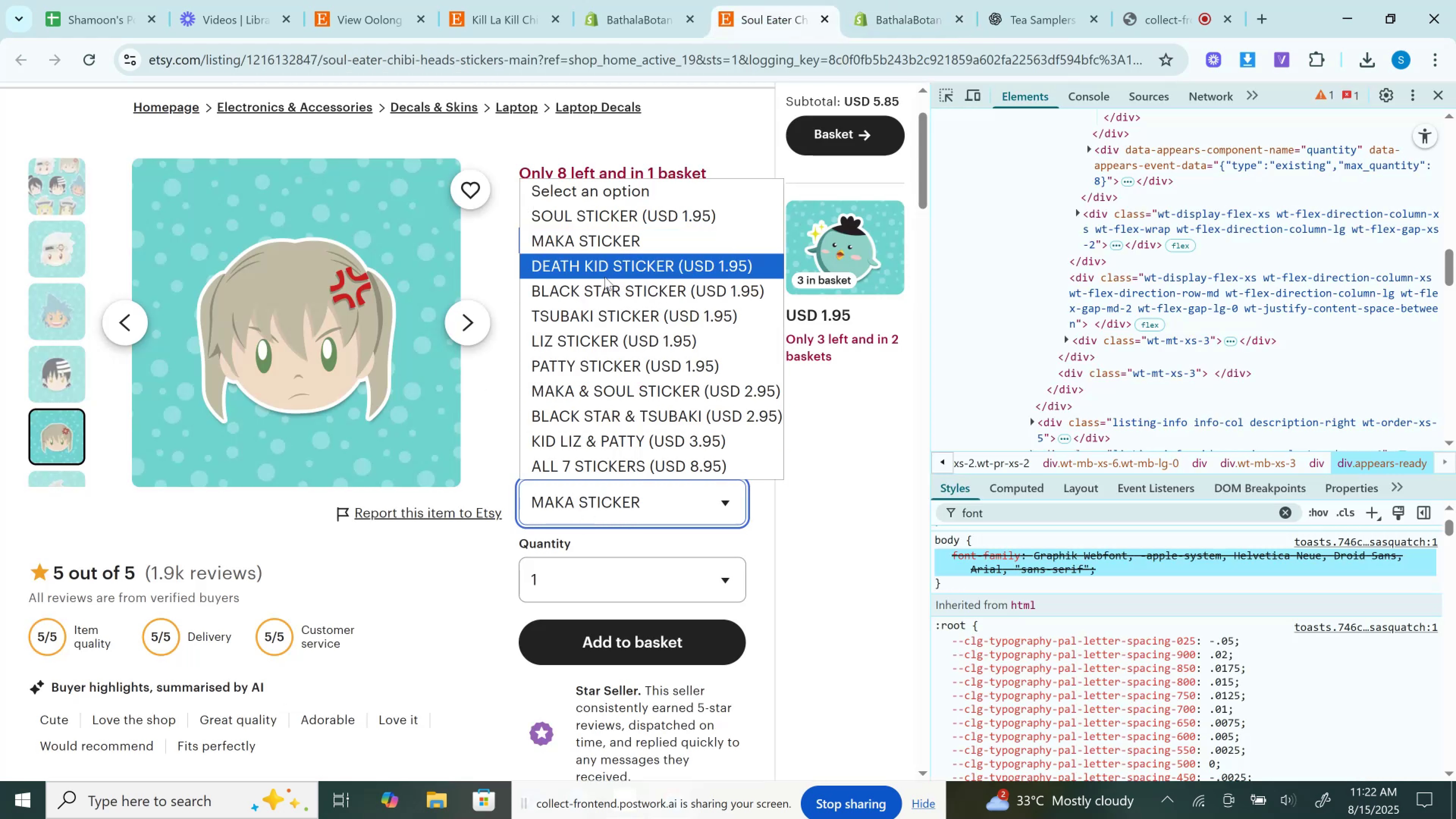 
left_click([605, 277])
 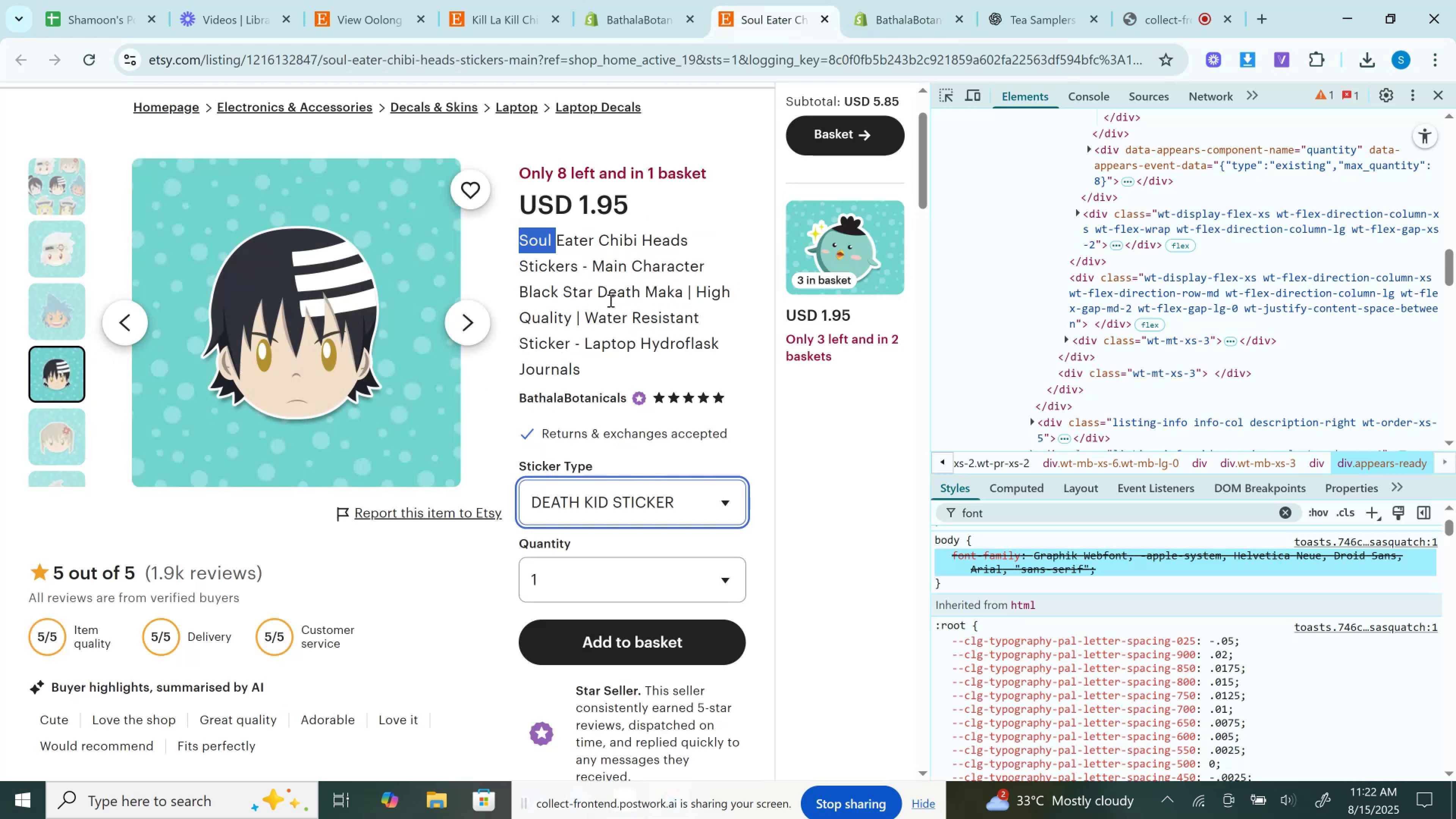 
wait(7.42)
 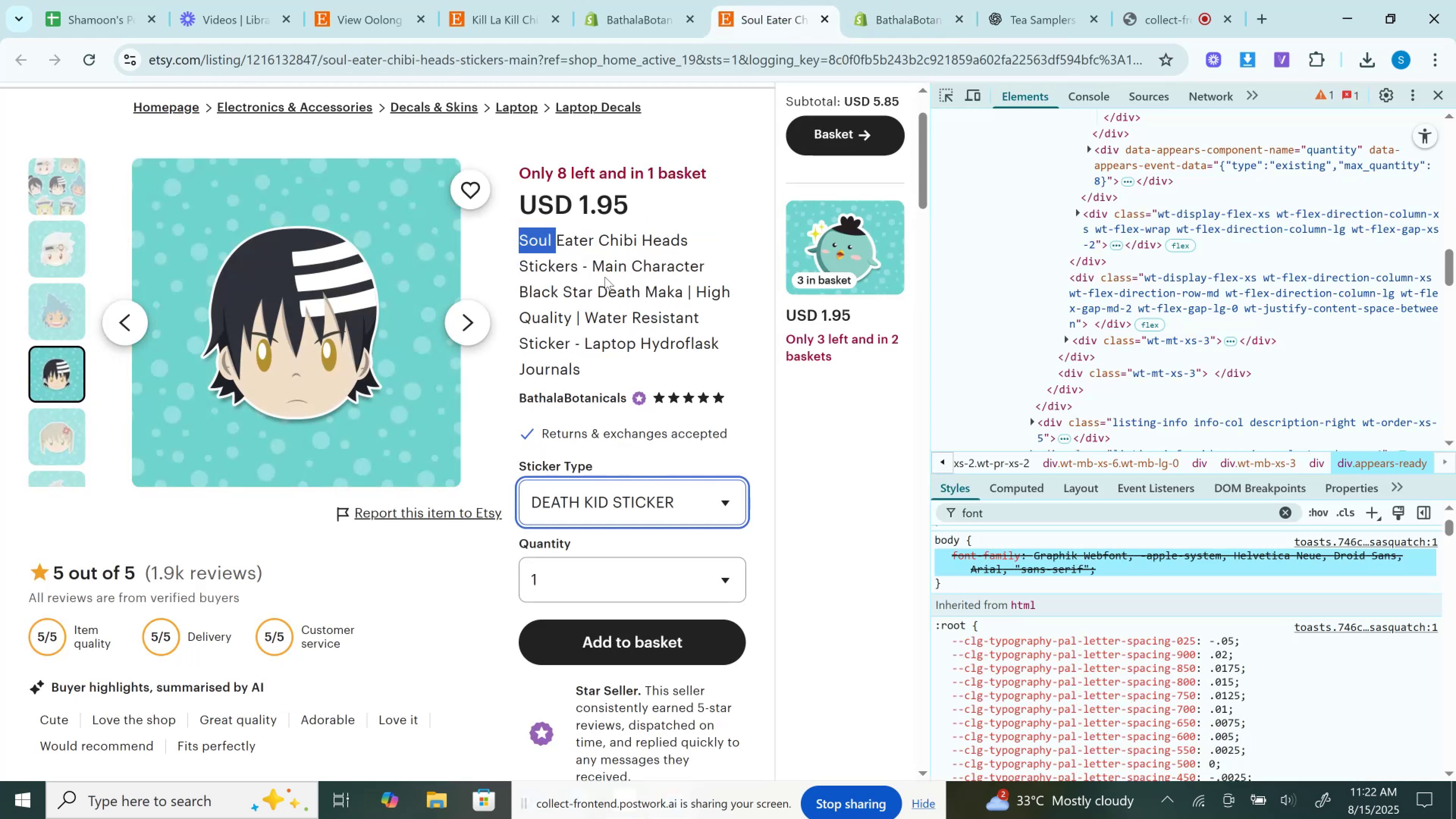 
double_click([609, 296])
 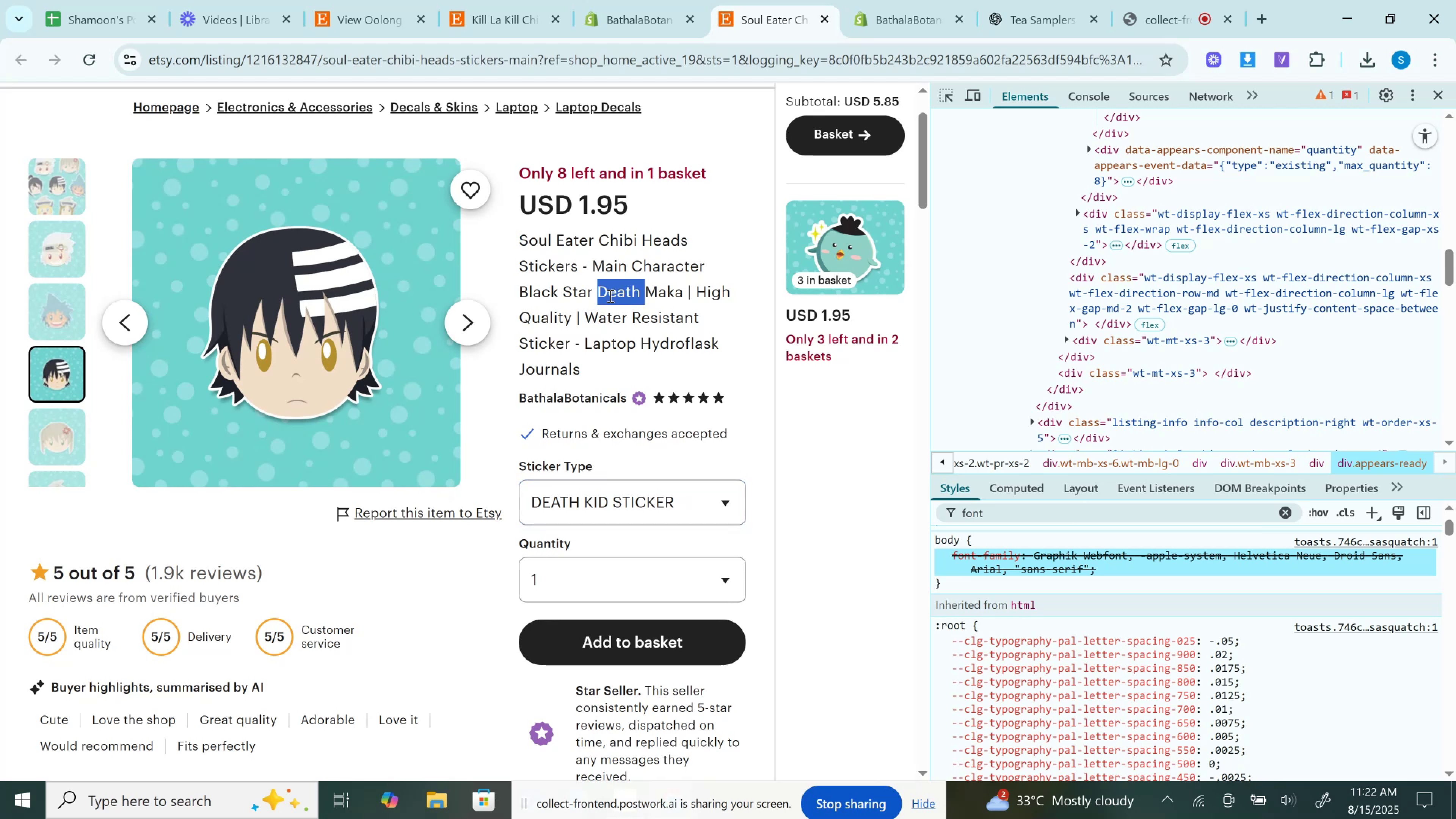 
key(Control+C)
 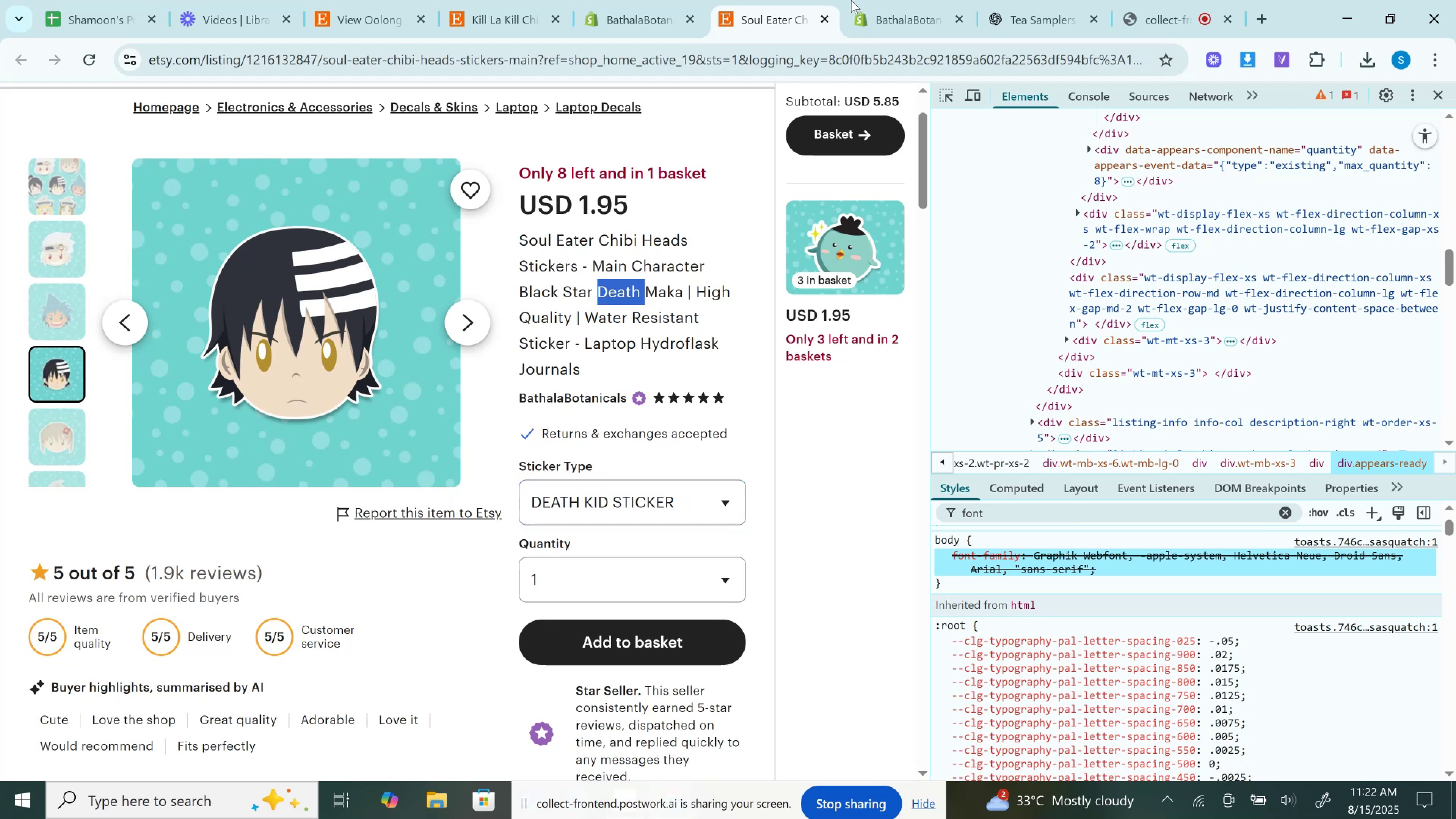 
left_click([864, 0])
 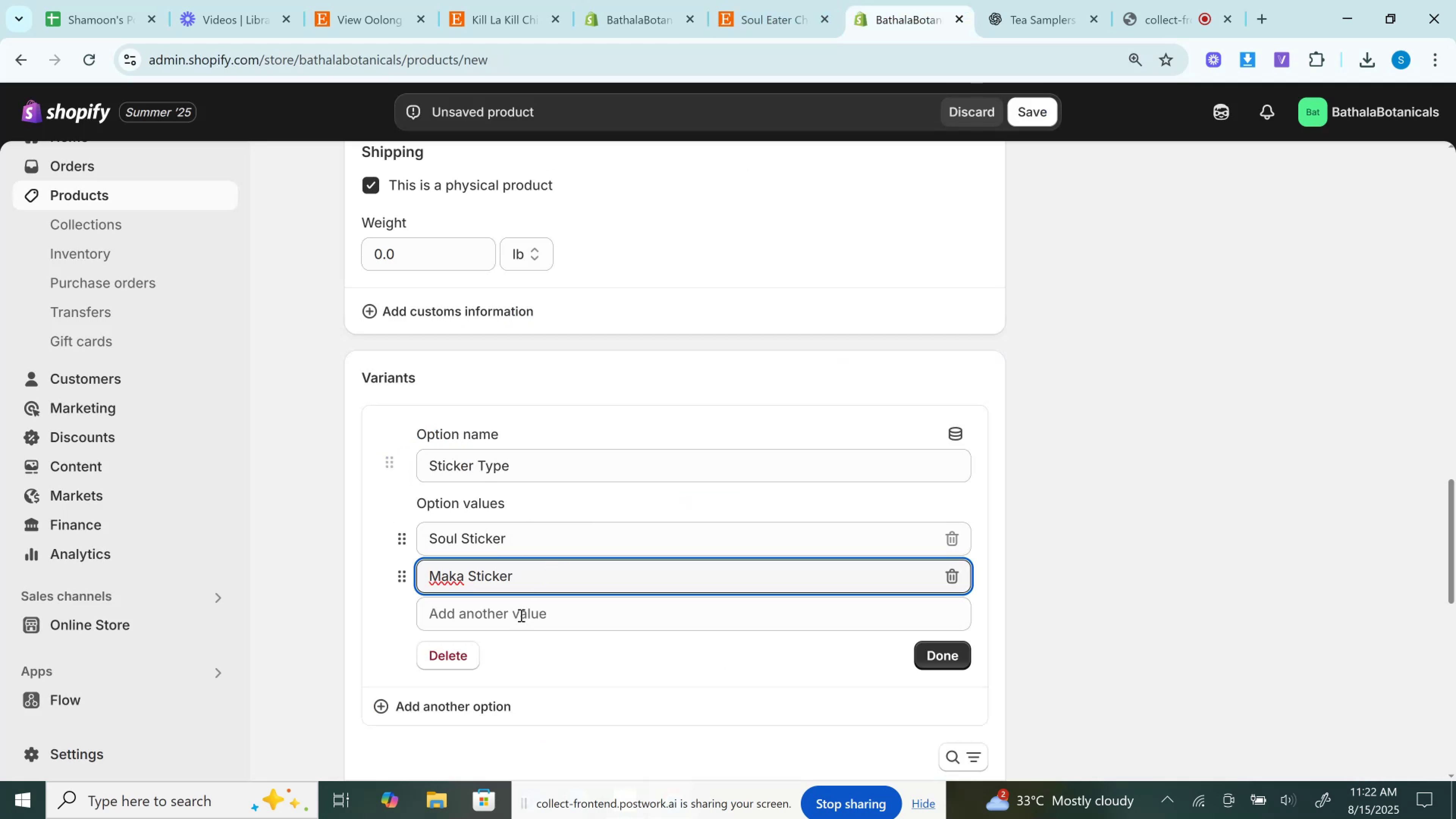 
left_click([518, 617])
 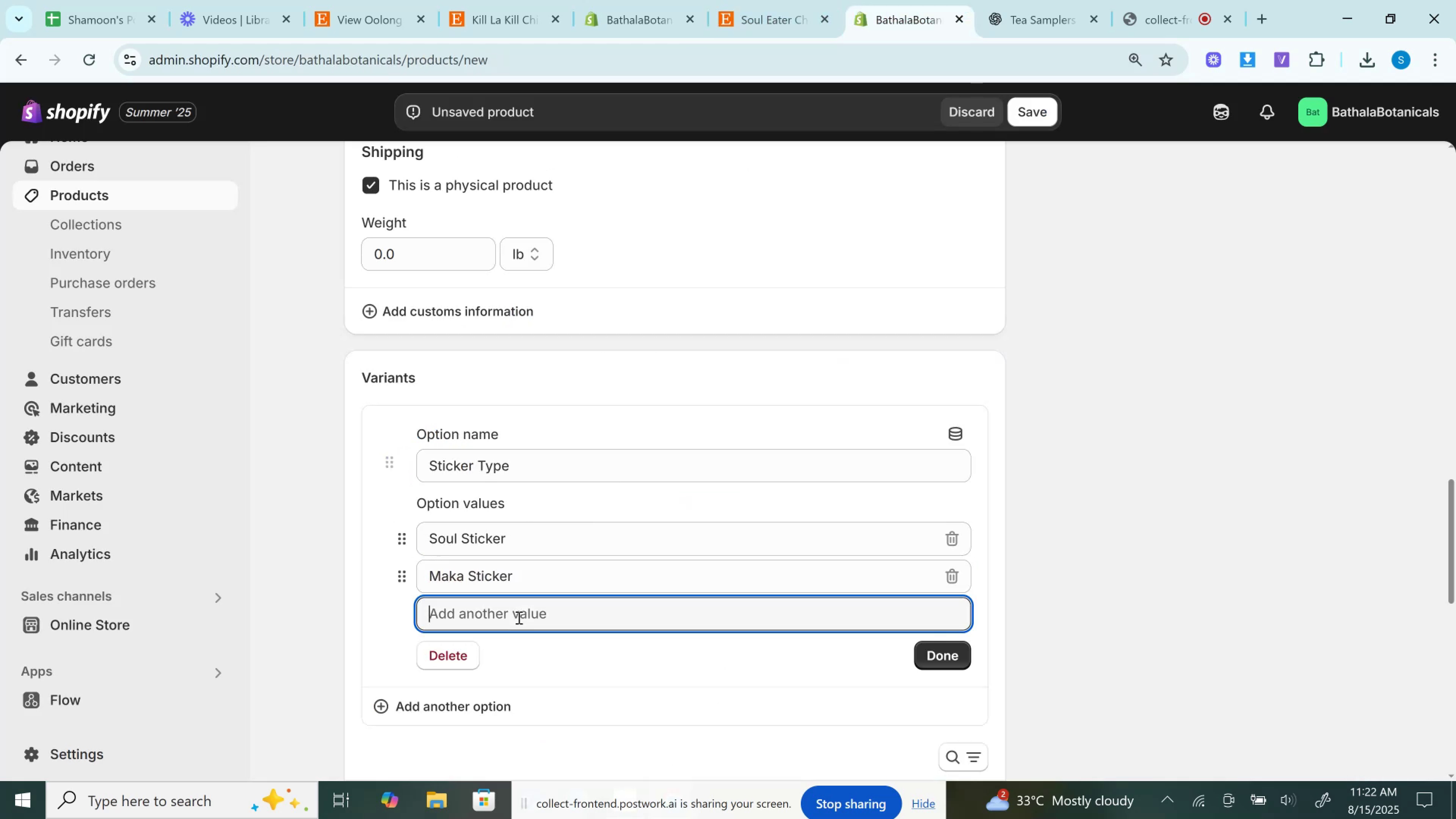 
key(Control+V)
 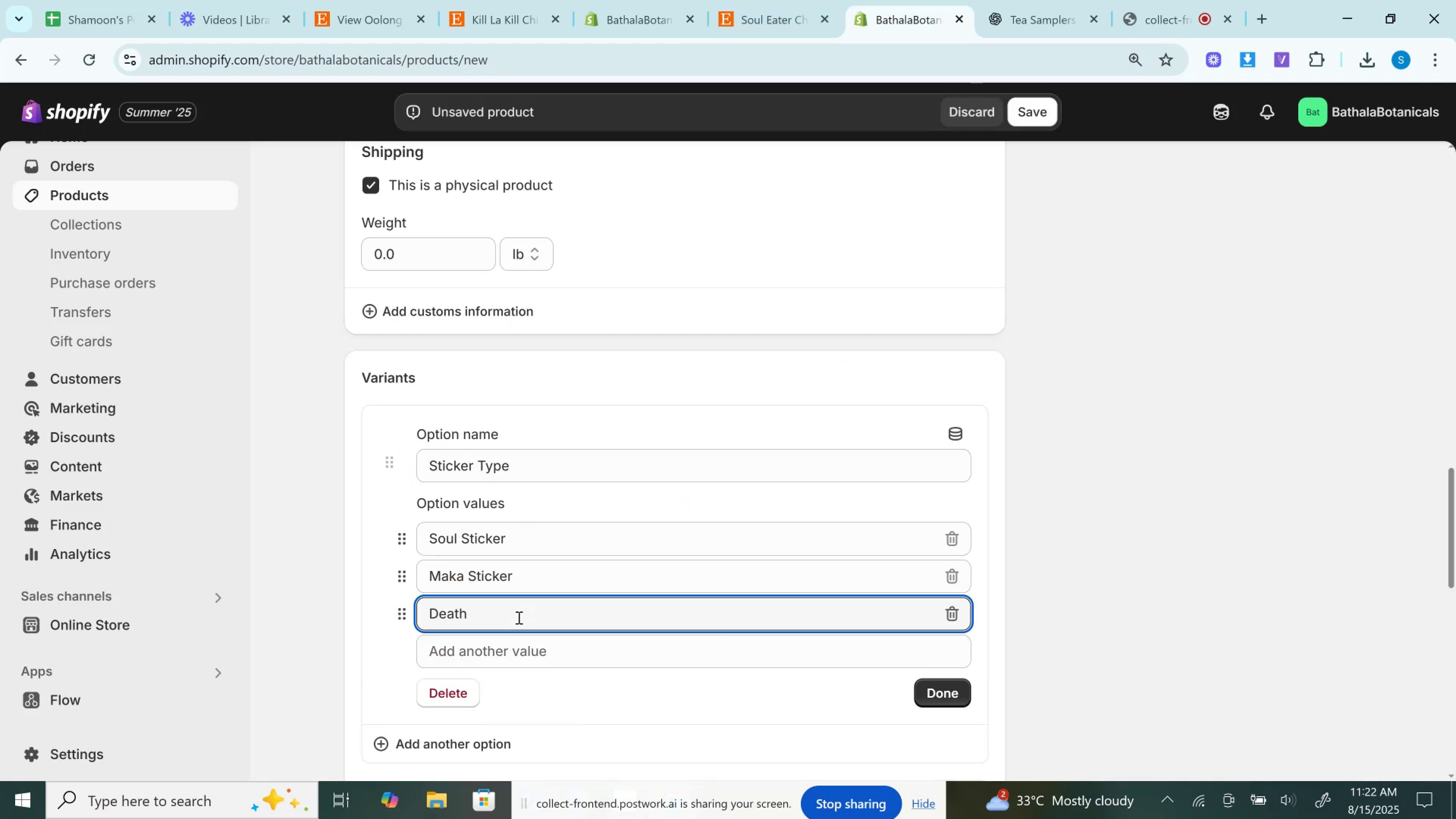 
type(Kid)
 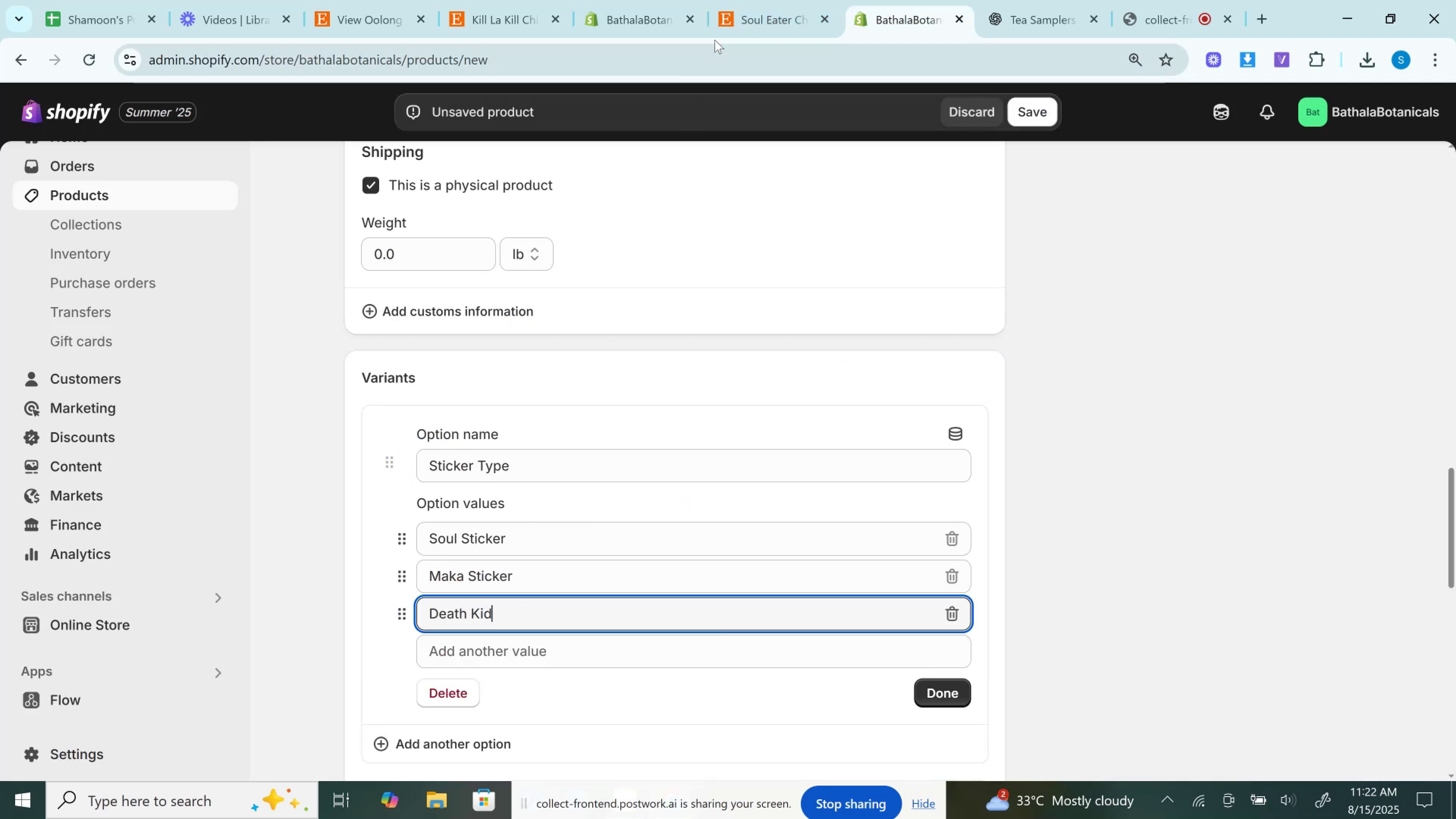 
left_click([792, 0])
 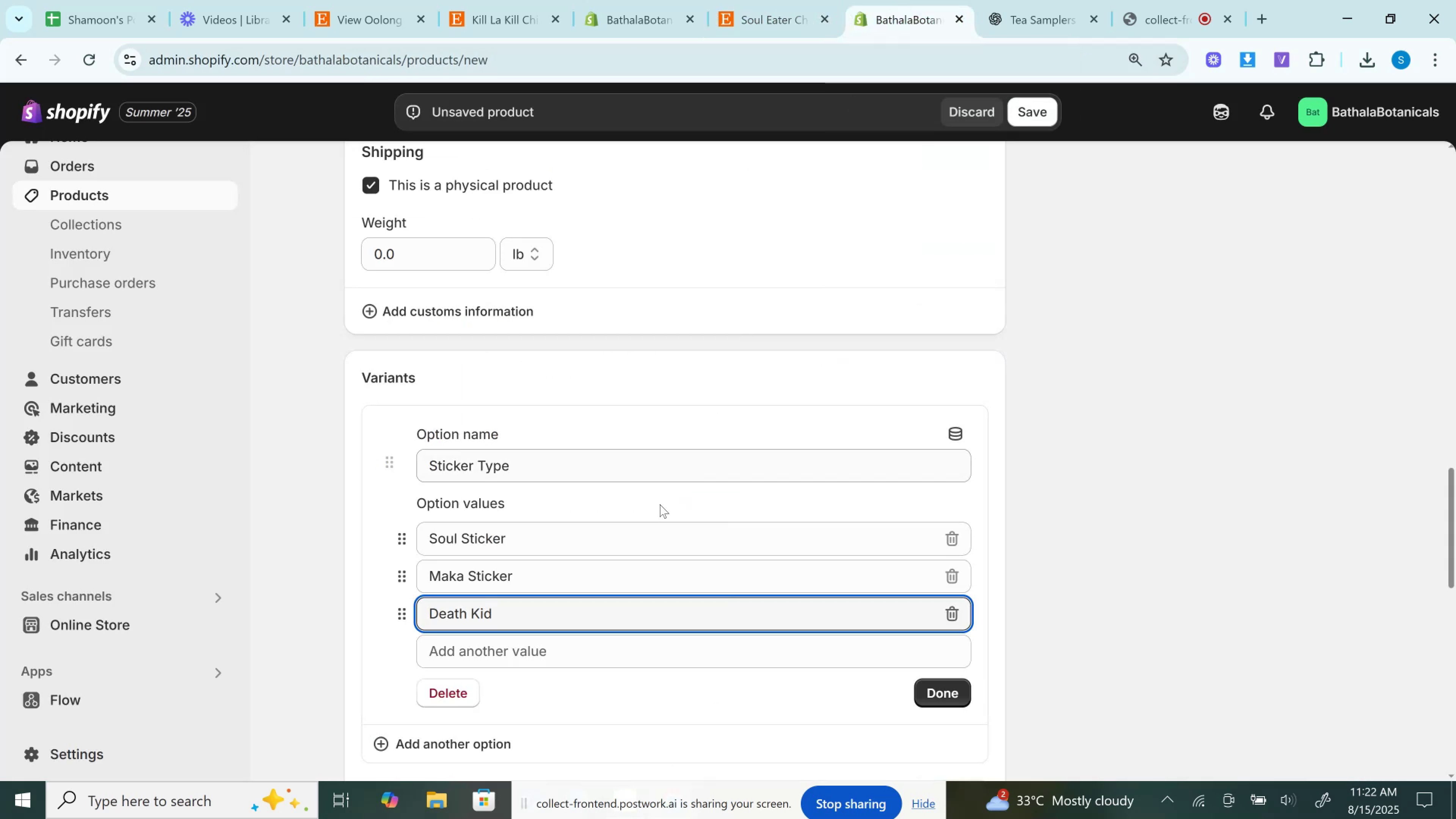 
left_click([504, 568])
 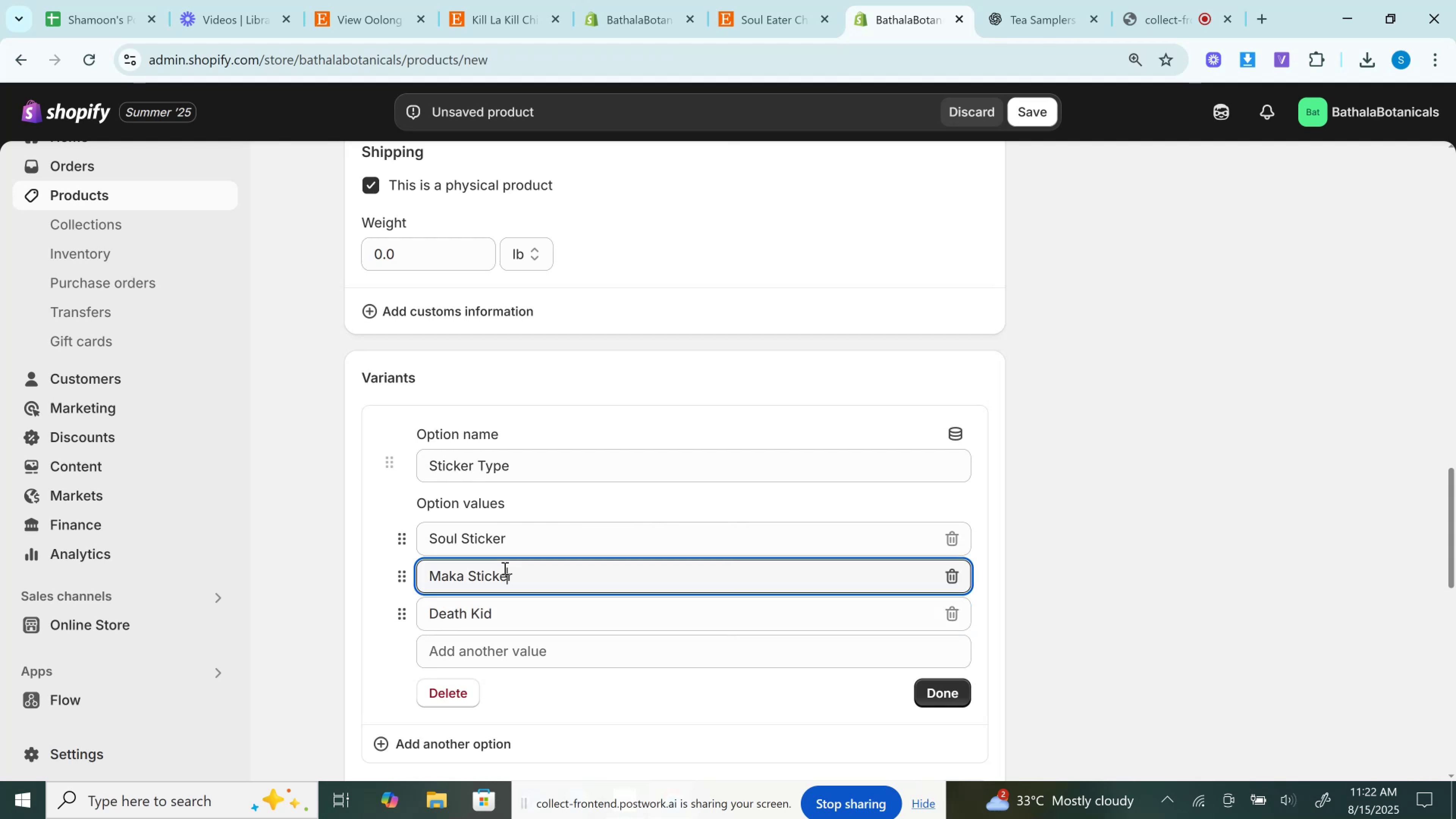 
double_click([504, 568])
 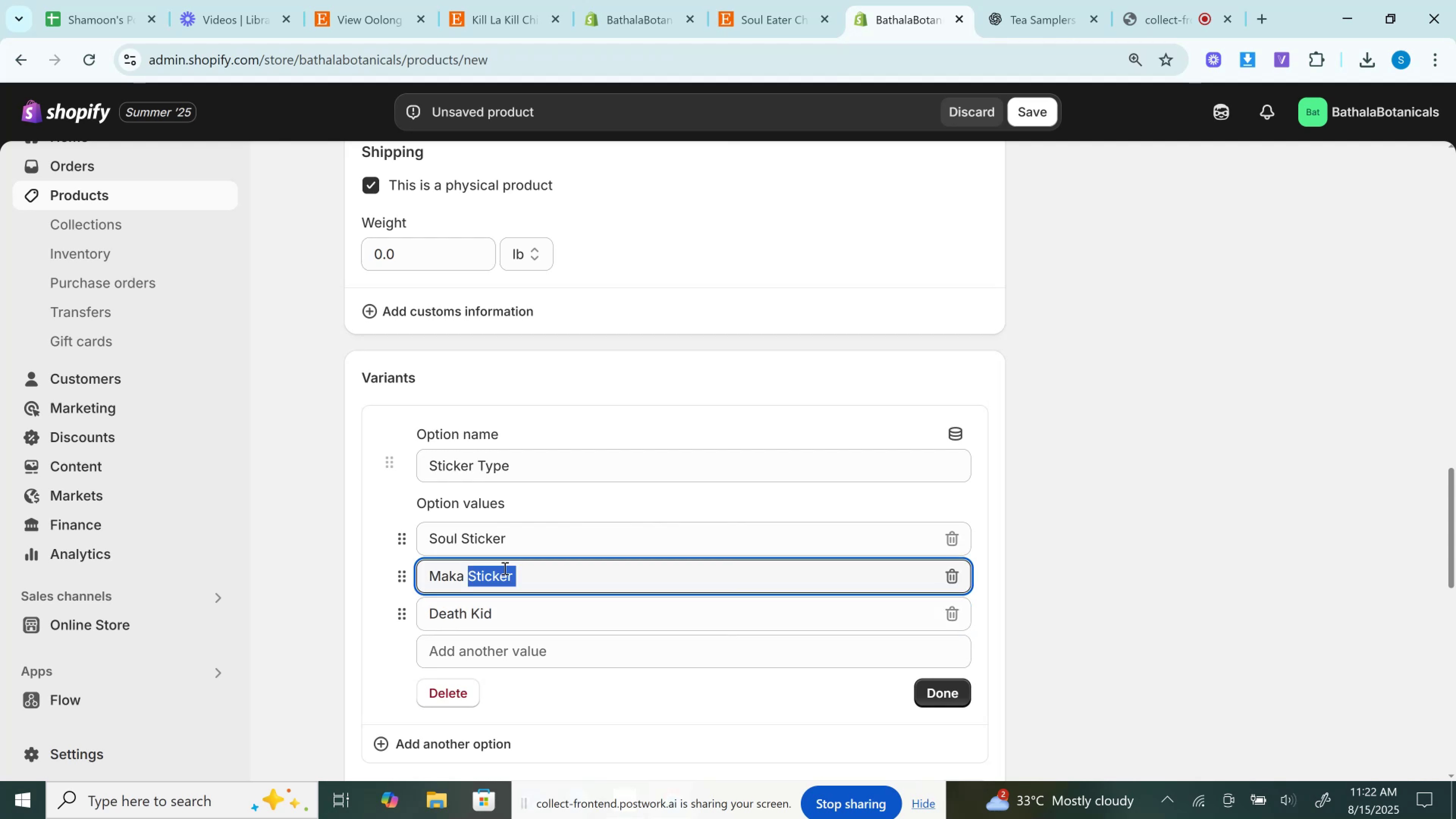 
key(Control+C)
 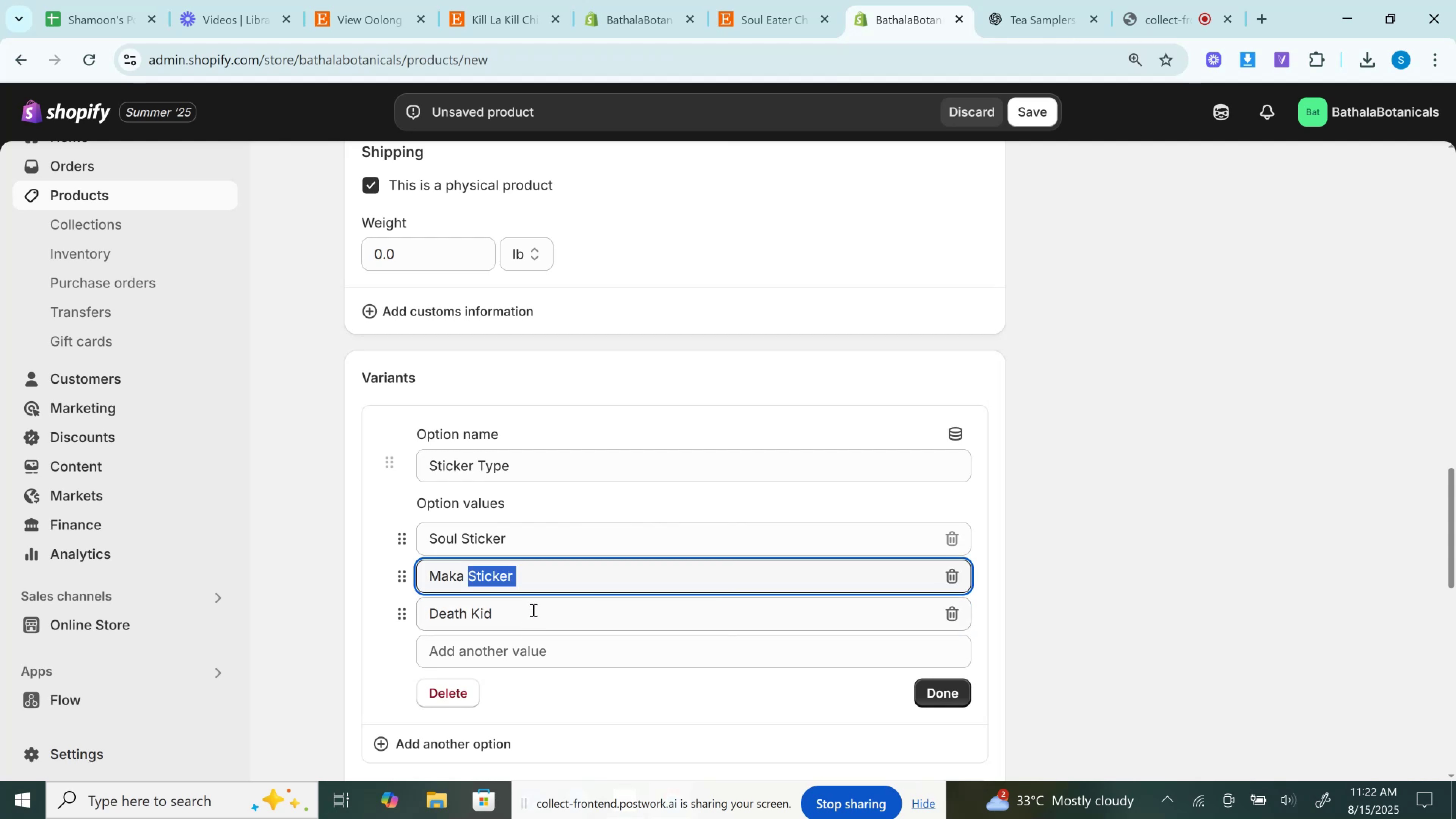 
left_click([532, 606])
 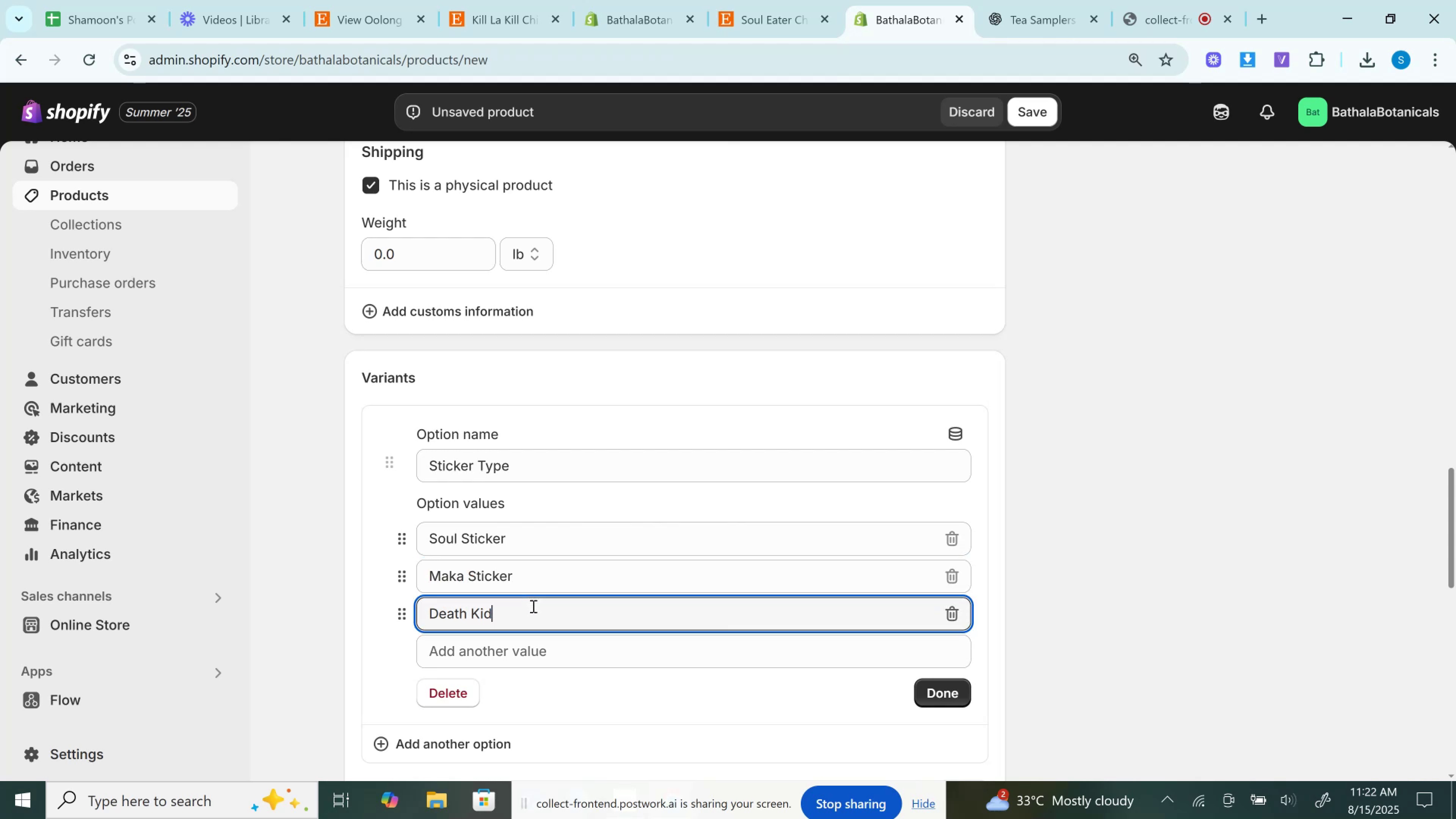 
key(Space)
 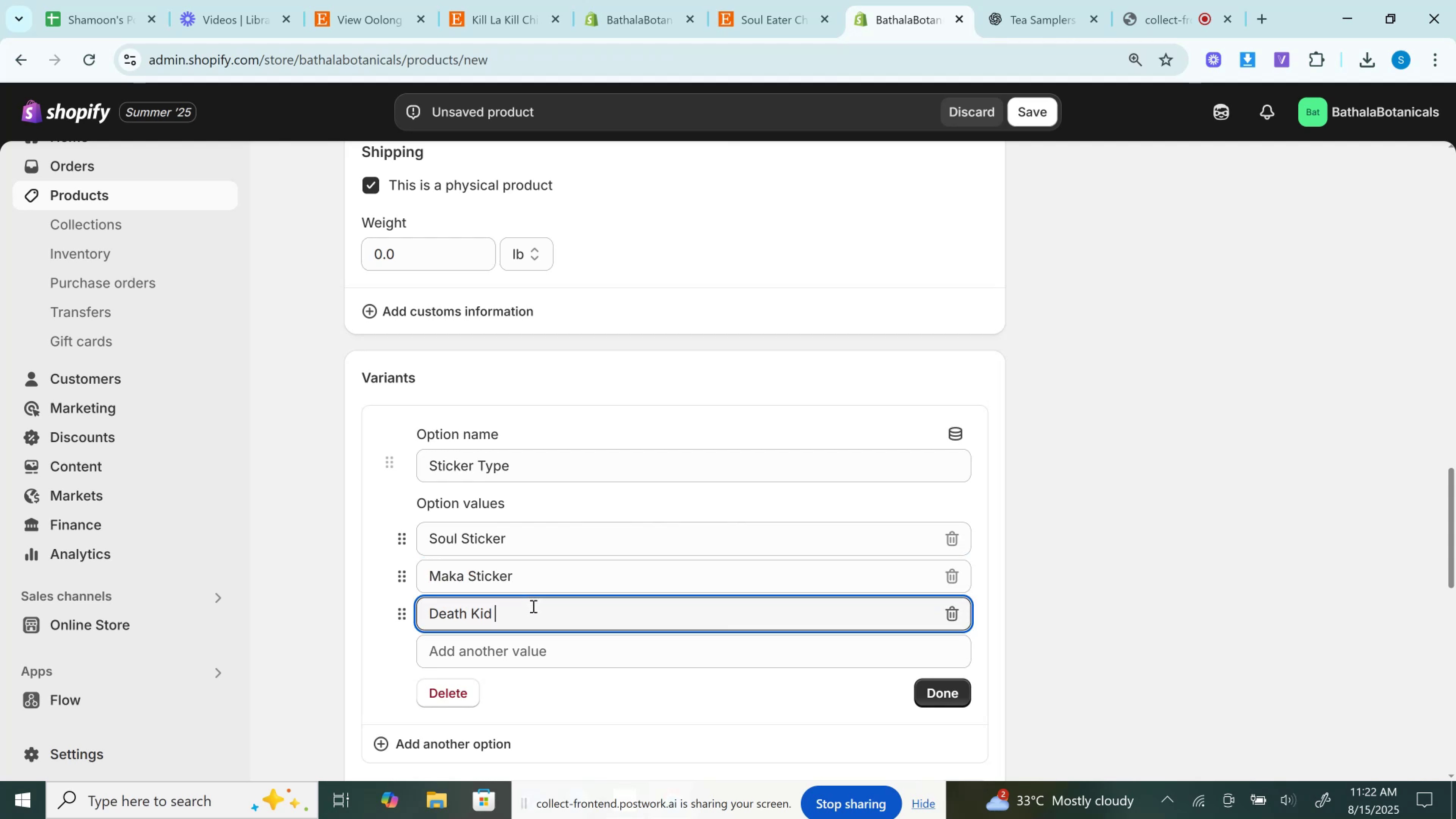 
key(Control+V)
 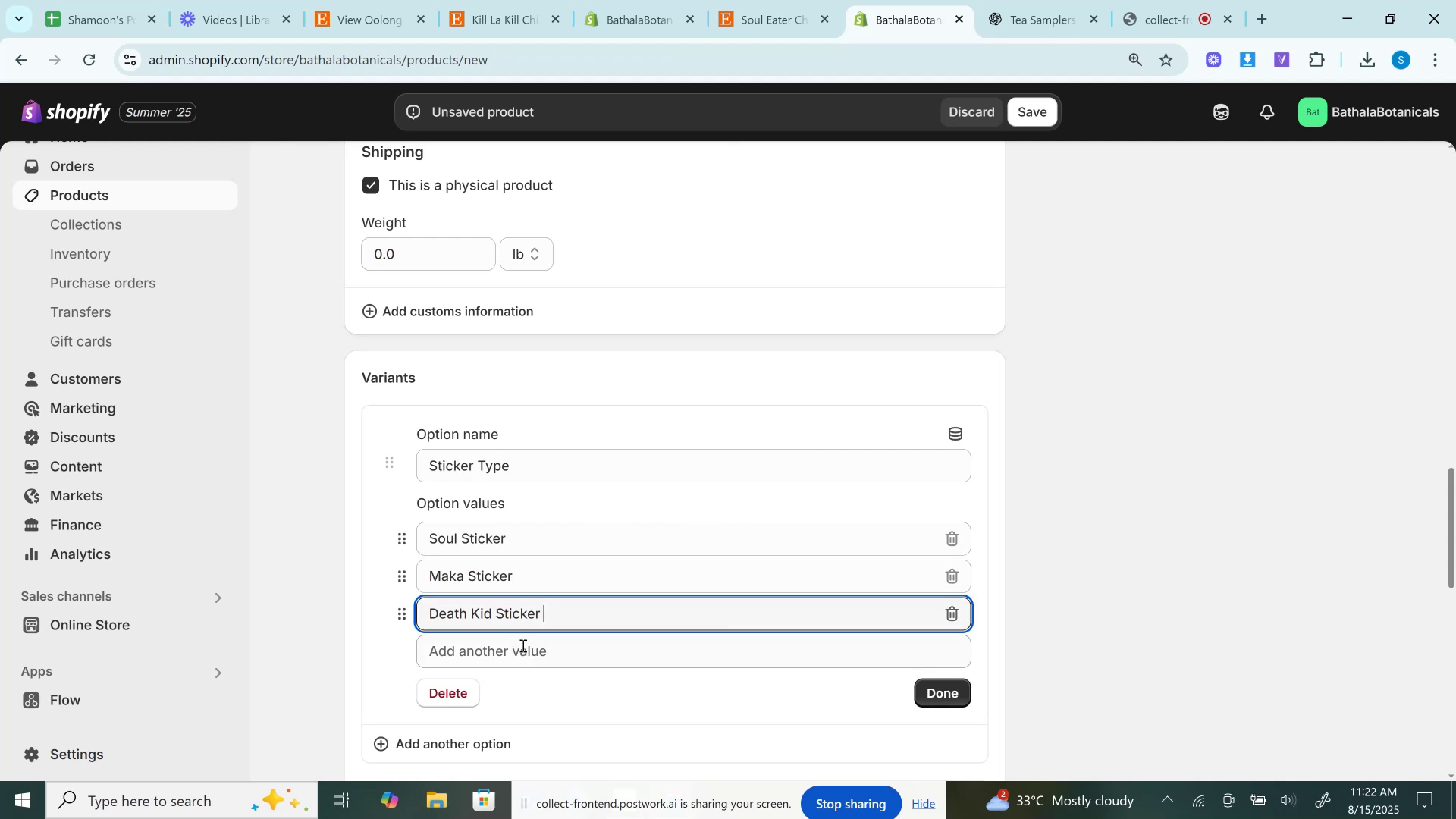 
left_click([522, 646])
 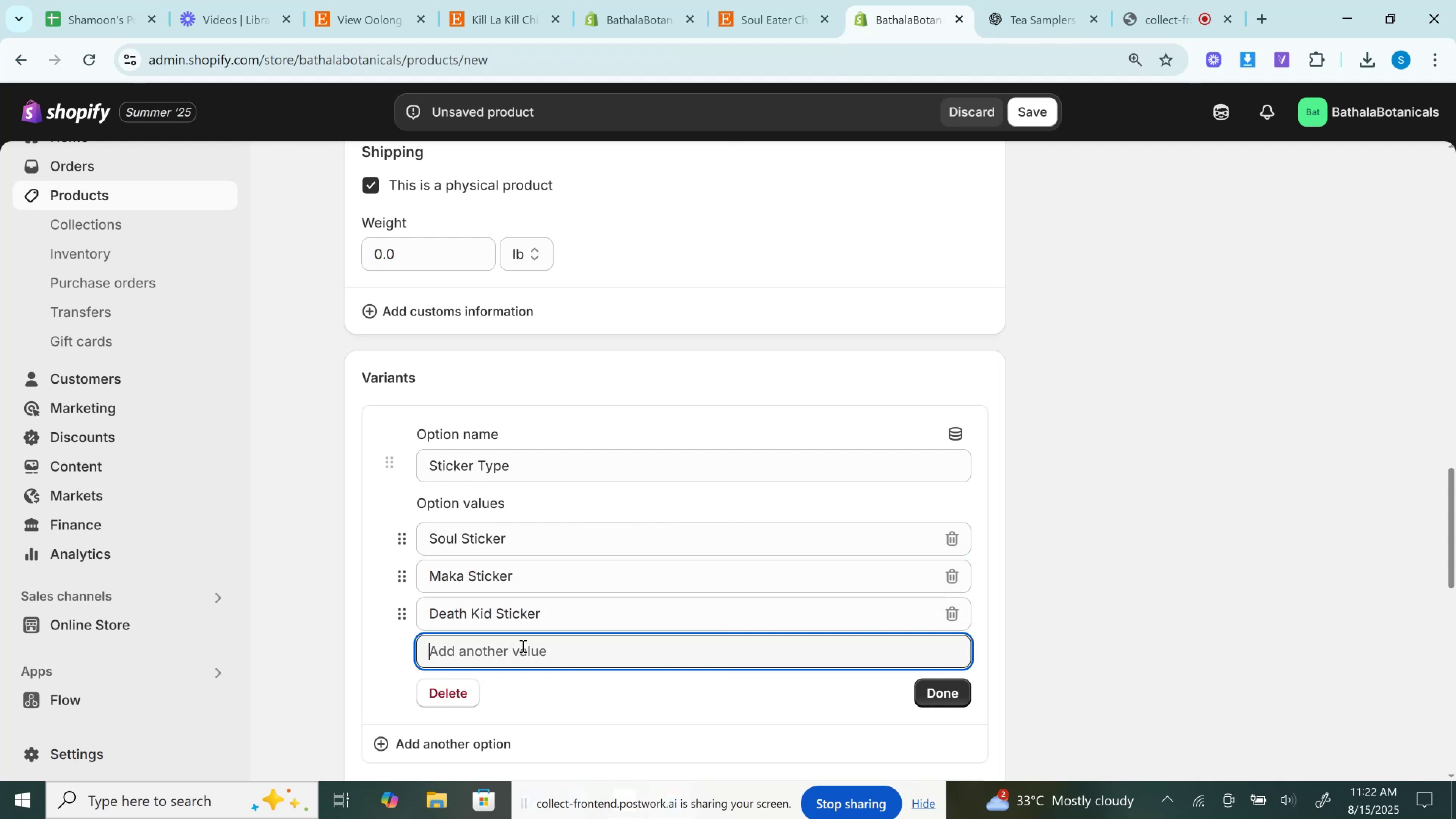 
key(Control+V)
 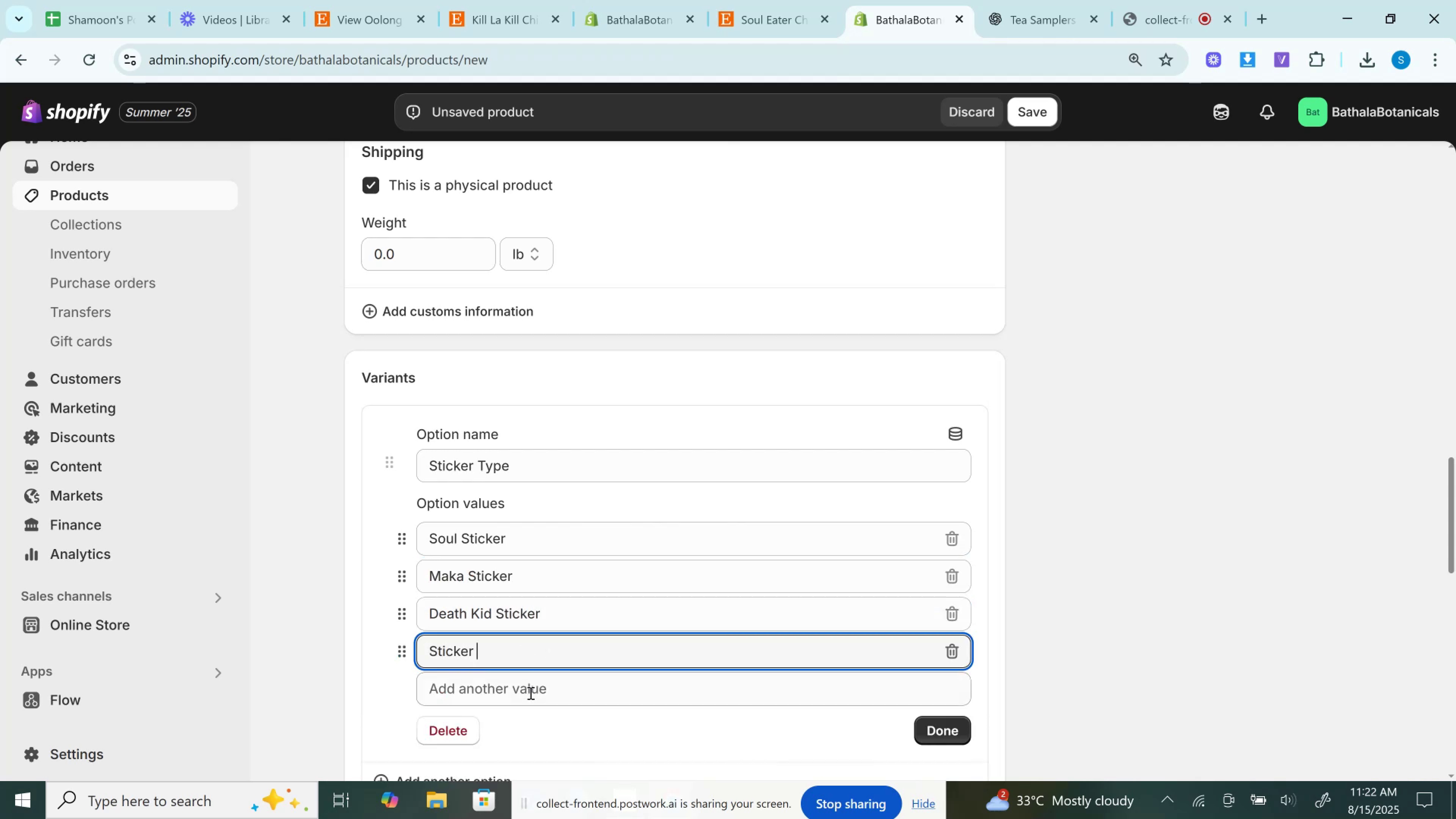 
left_click([530, 704])
 